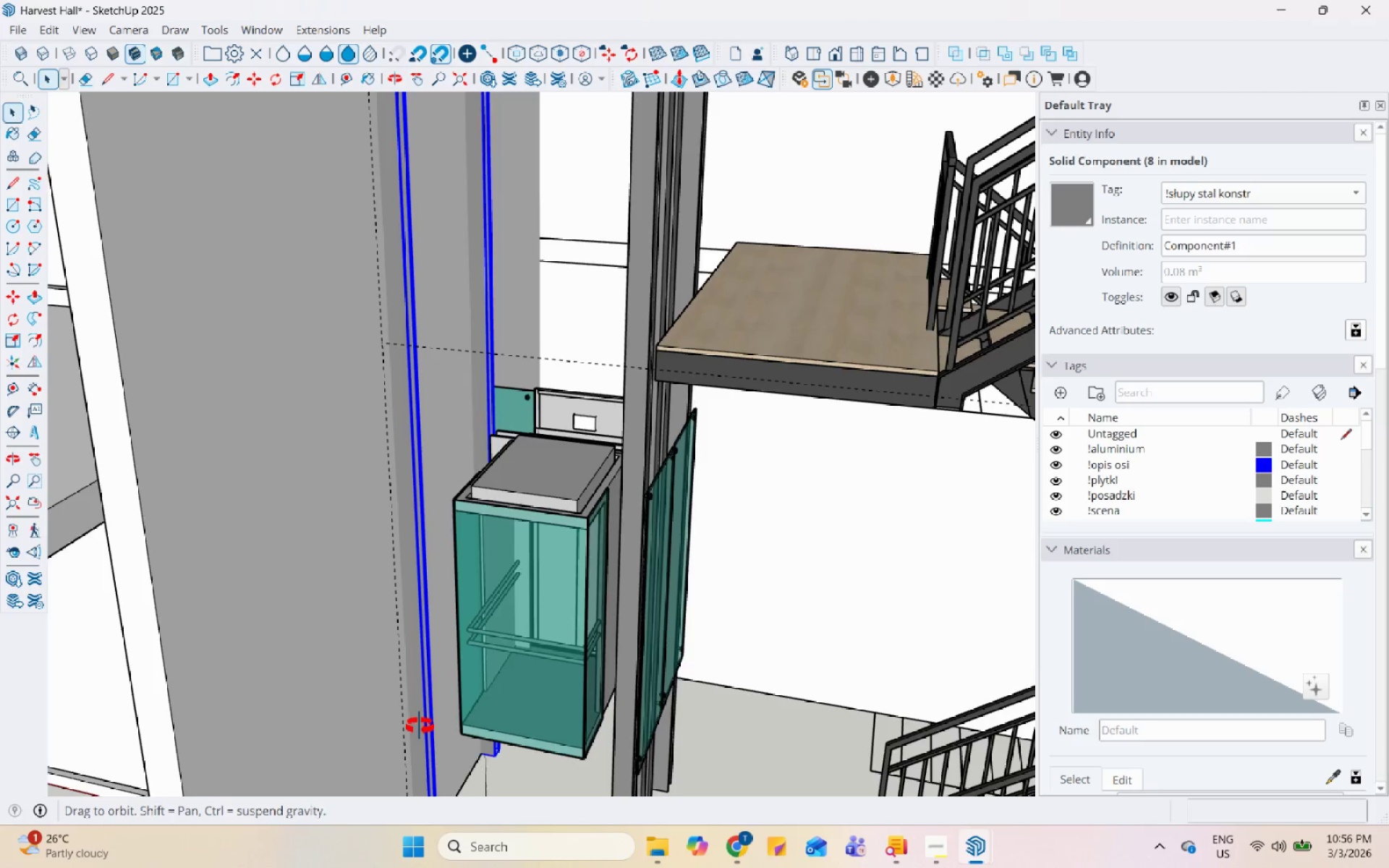 
scroll: coordinate [496, 543], scroll_direction: up, amount: 5.0
 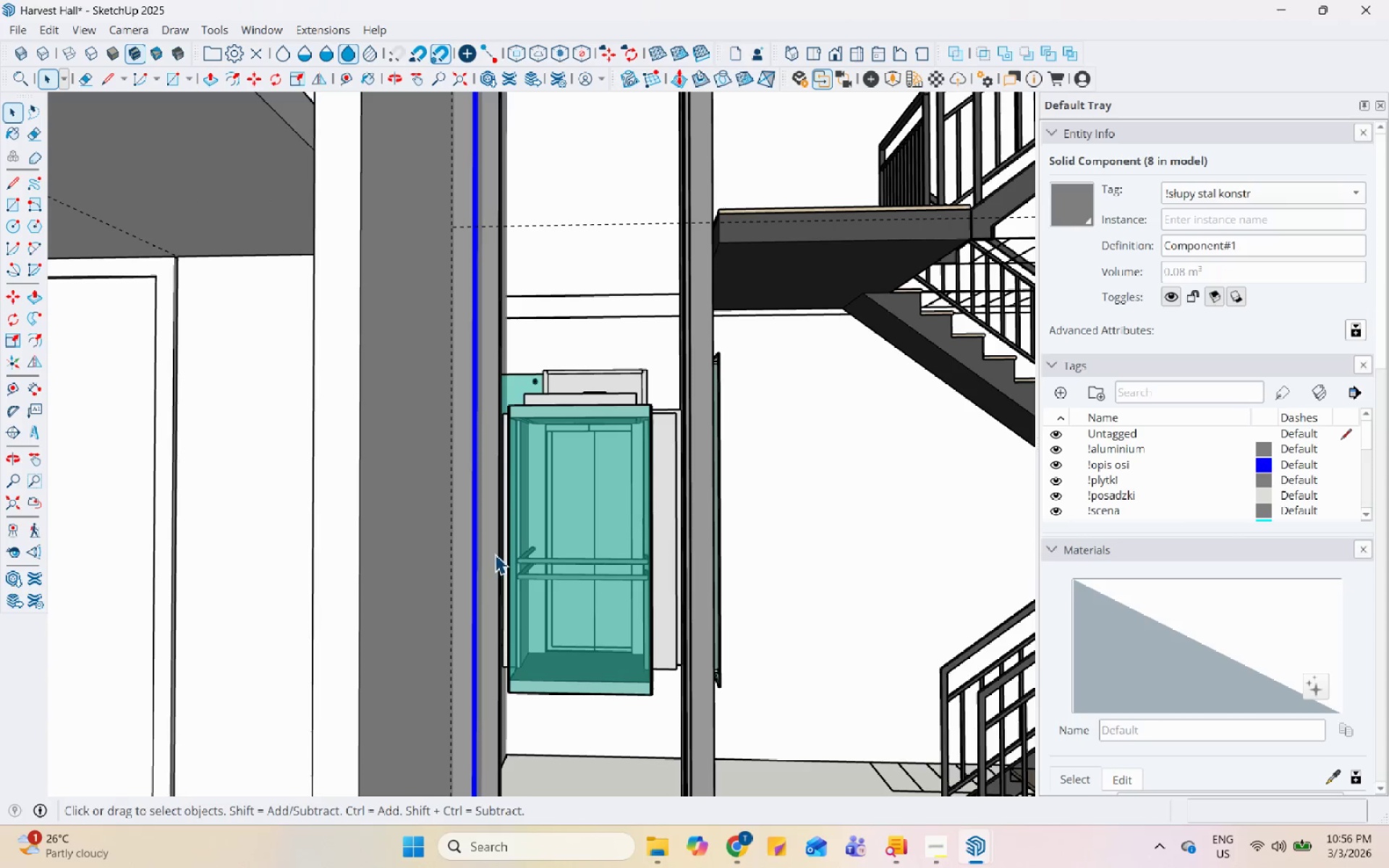 
hold_key(key=ControlLeft, duration=1.5)
left_click([516, 414])
 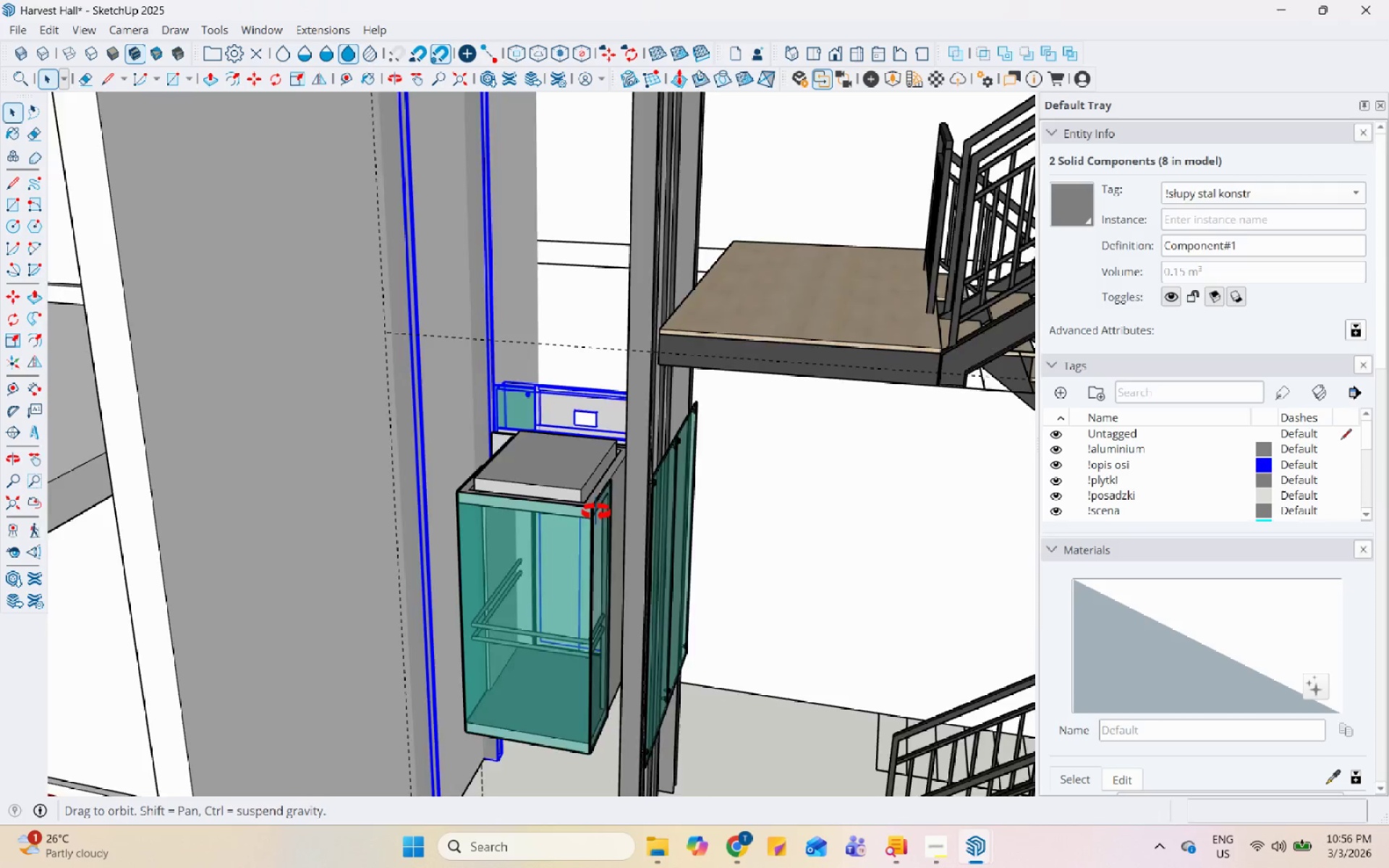 
left_click([628, 499])
 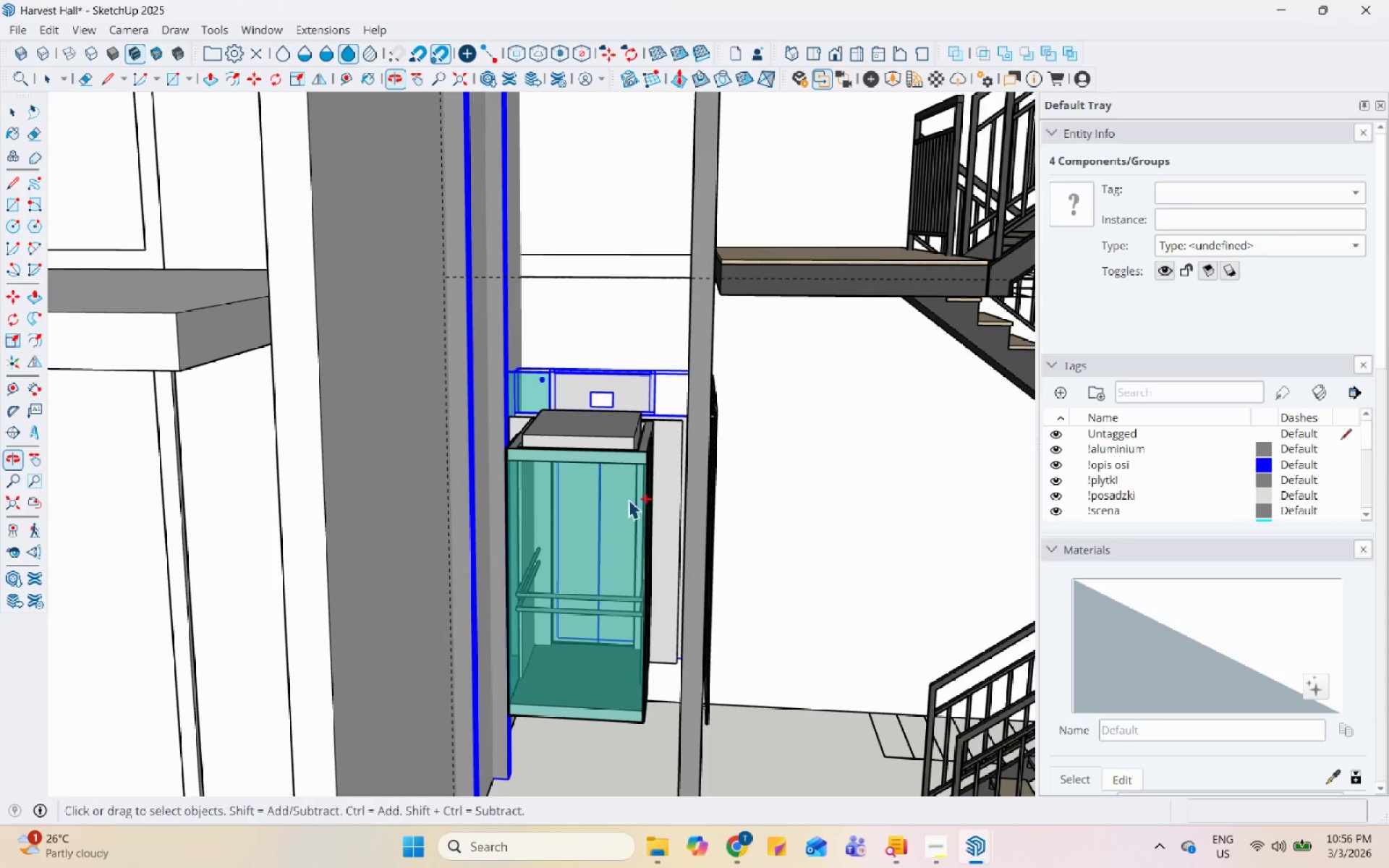 
hold_key(key=ControlLeft, duration=0.58)
 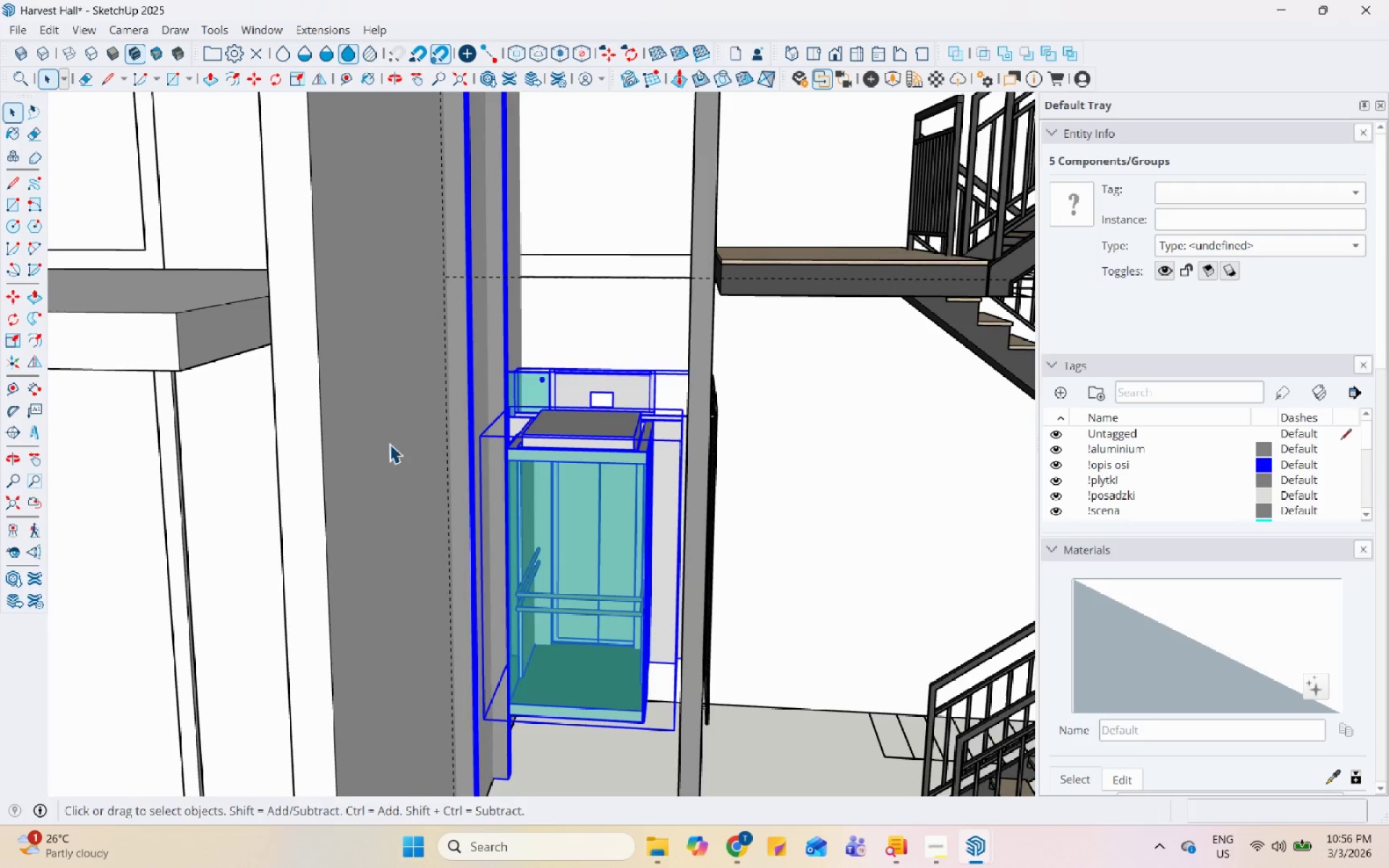 
scroll: coordinate [372, 446], scroll_direction: down, amount: 4.0
 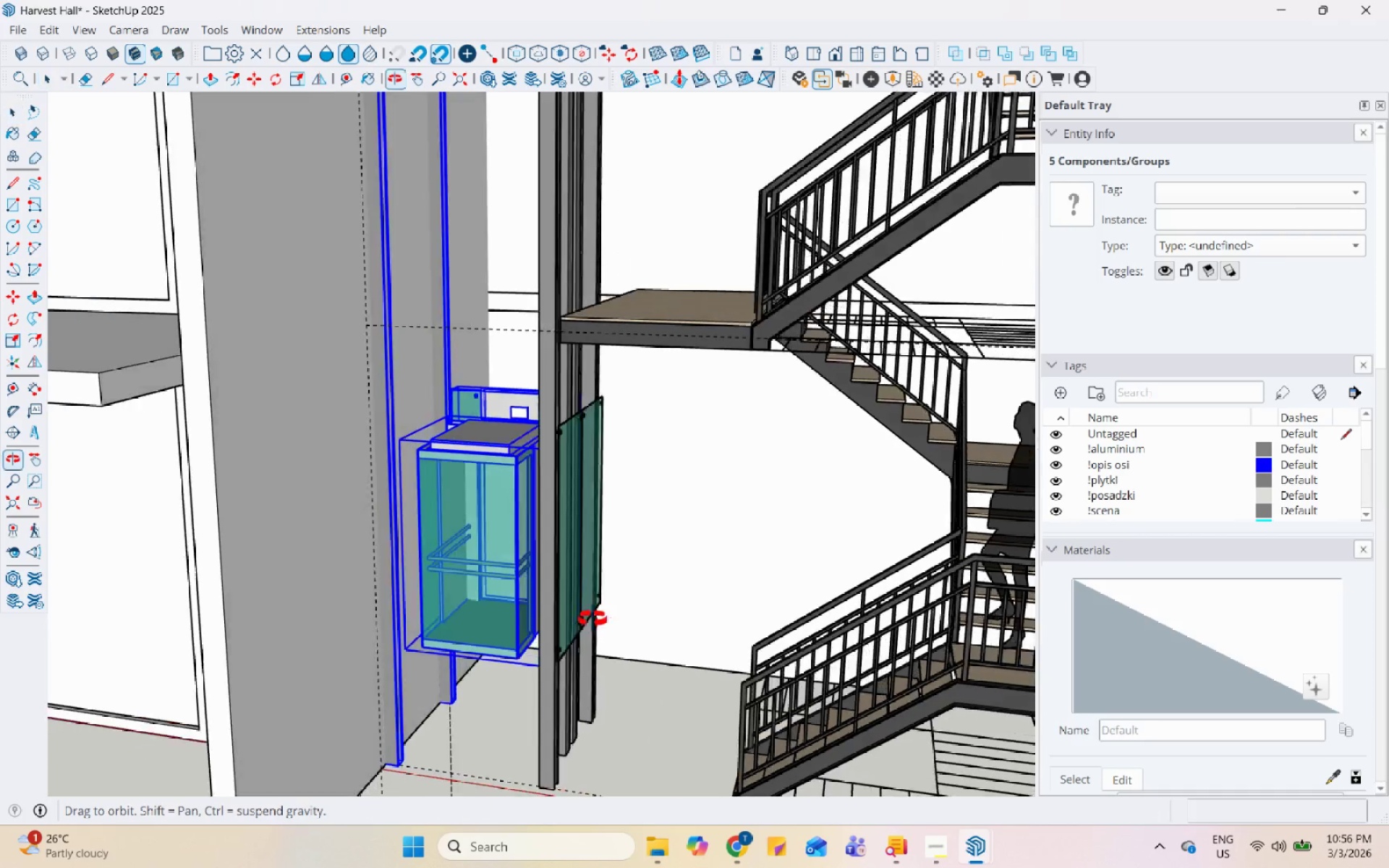 
hold_key(key=ControlLeft, duration=1.5)
left_click([513, 678])
 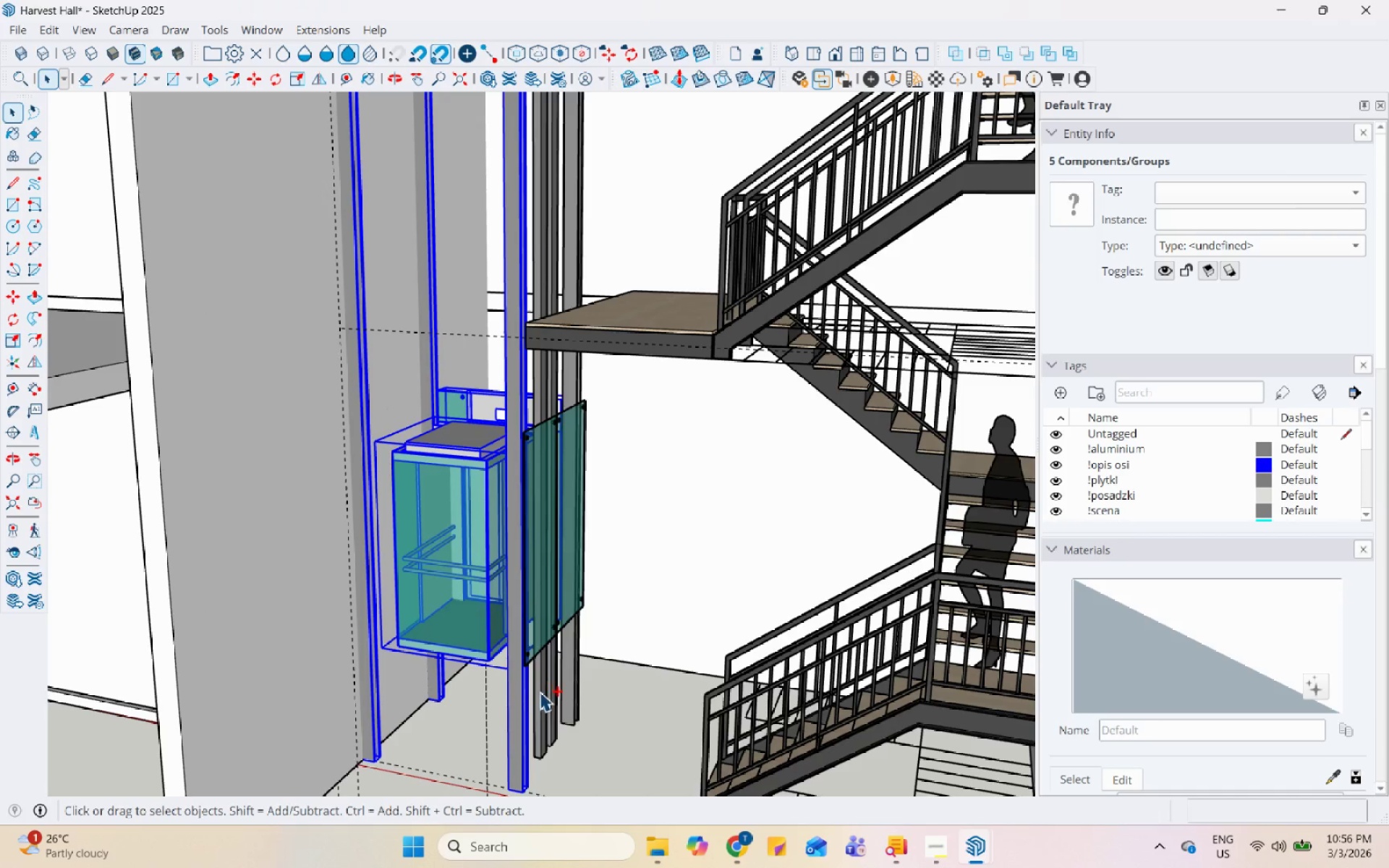 
double_click([540, 692])
 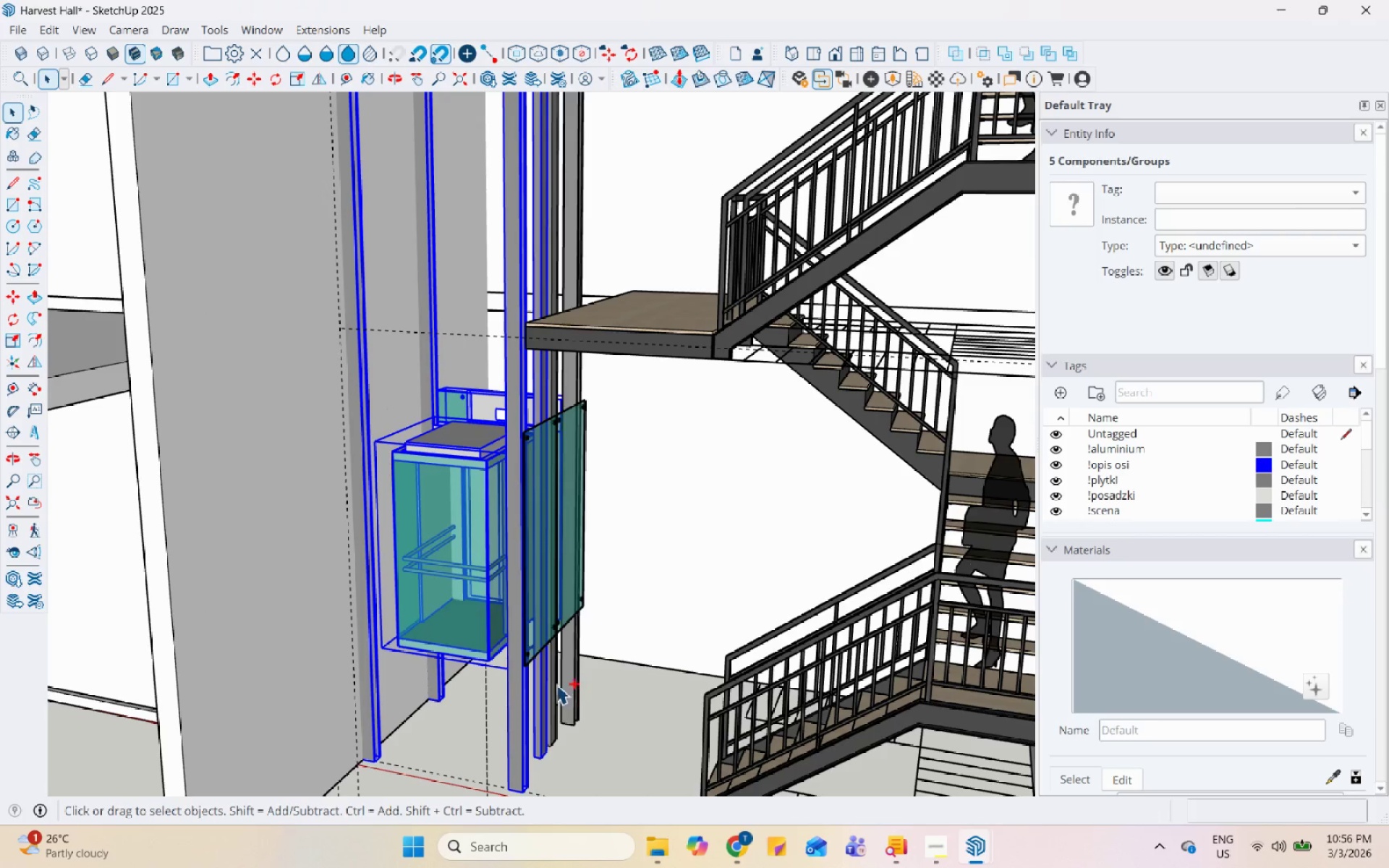 
hold_key(key=ControlLeft, duration=0.92)
left_click([555, 686])
 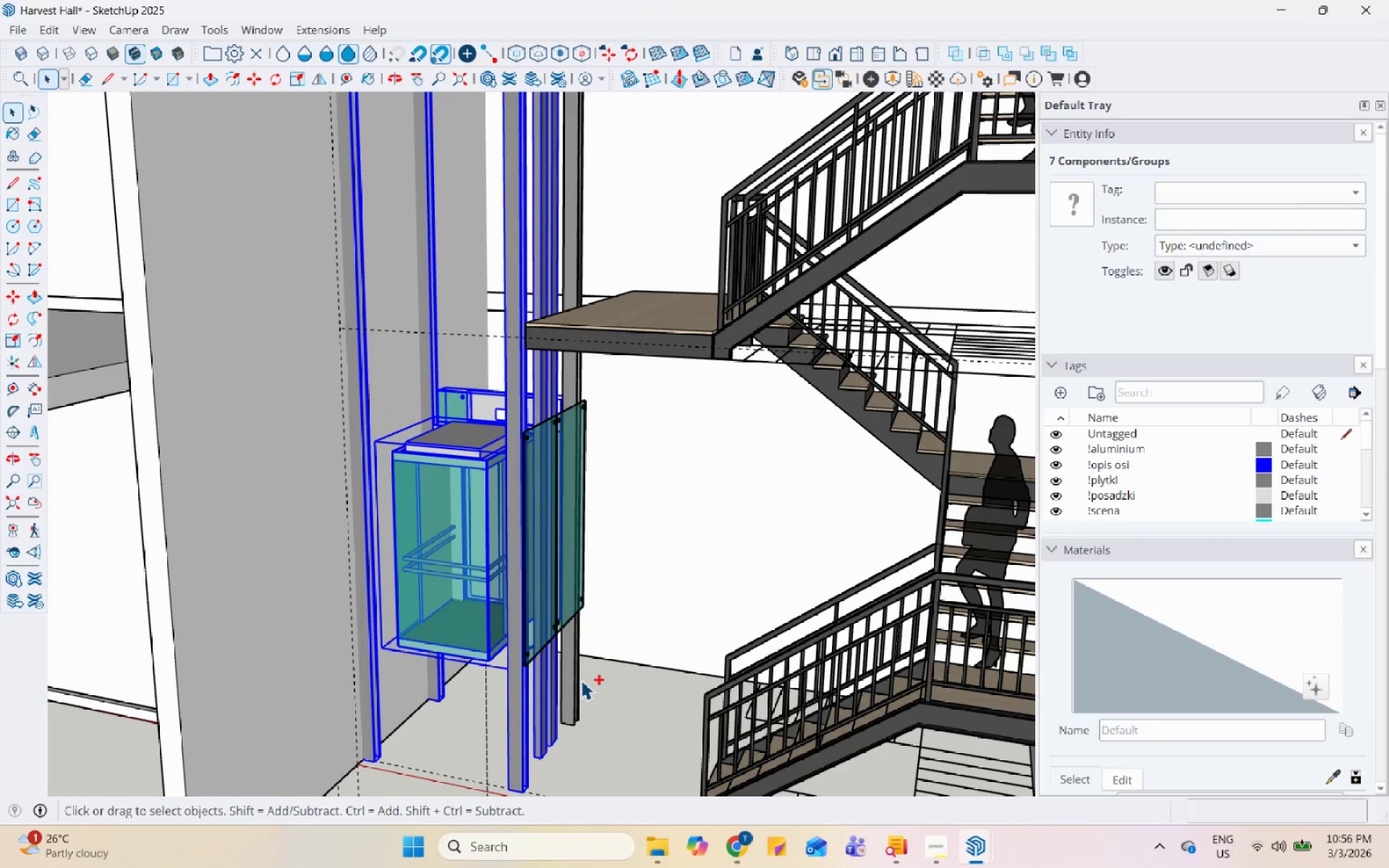 
left_click([572, 679])
 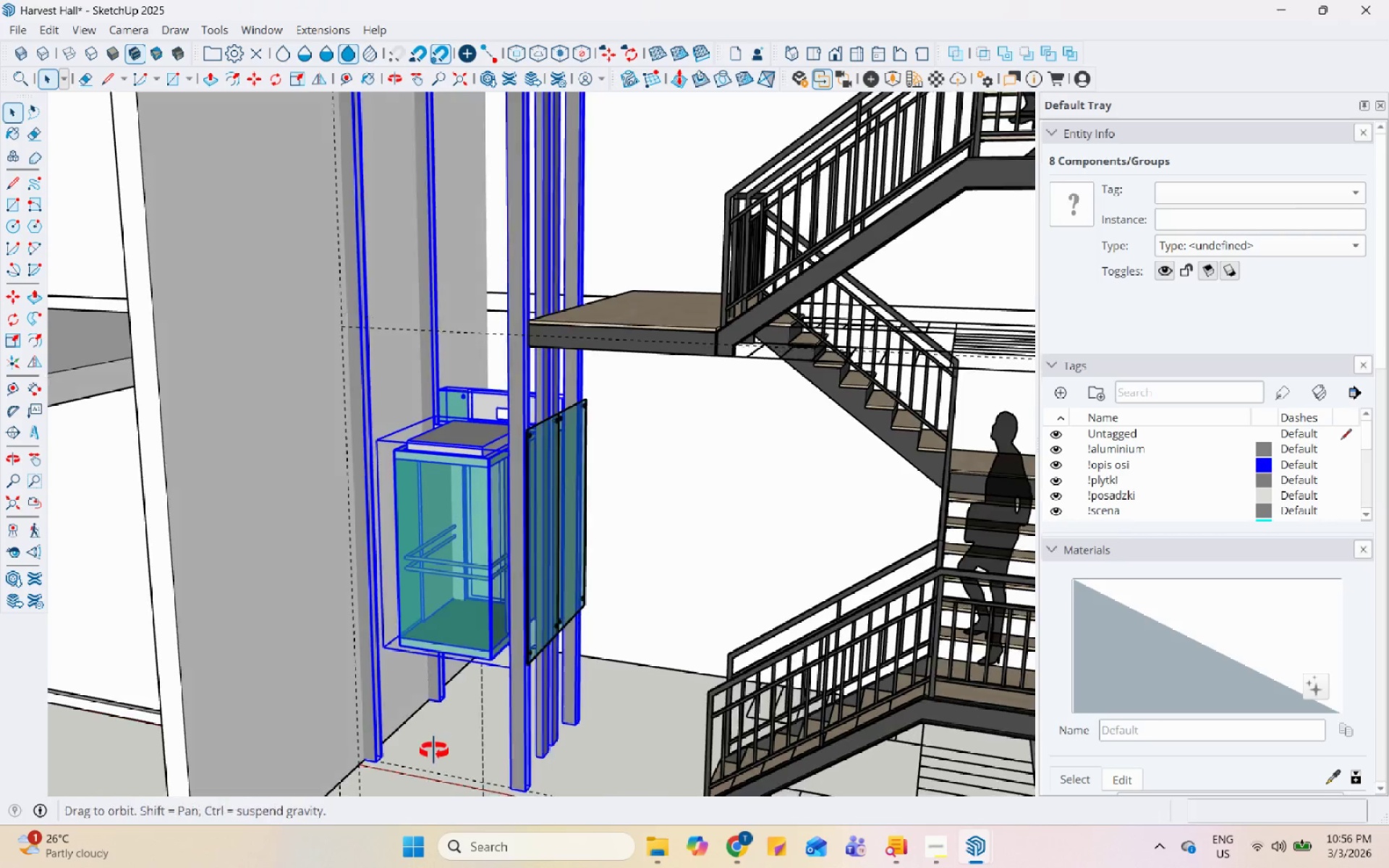 
scroll: coordinate [448, 723], scroll_direction: up, amount: 7.0
 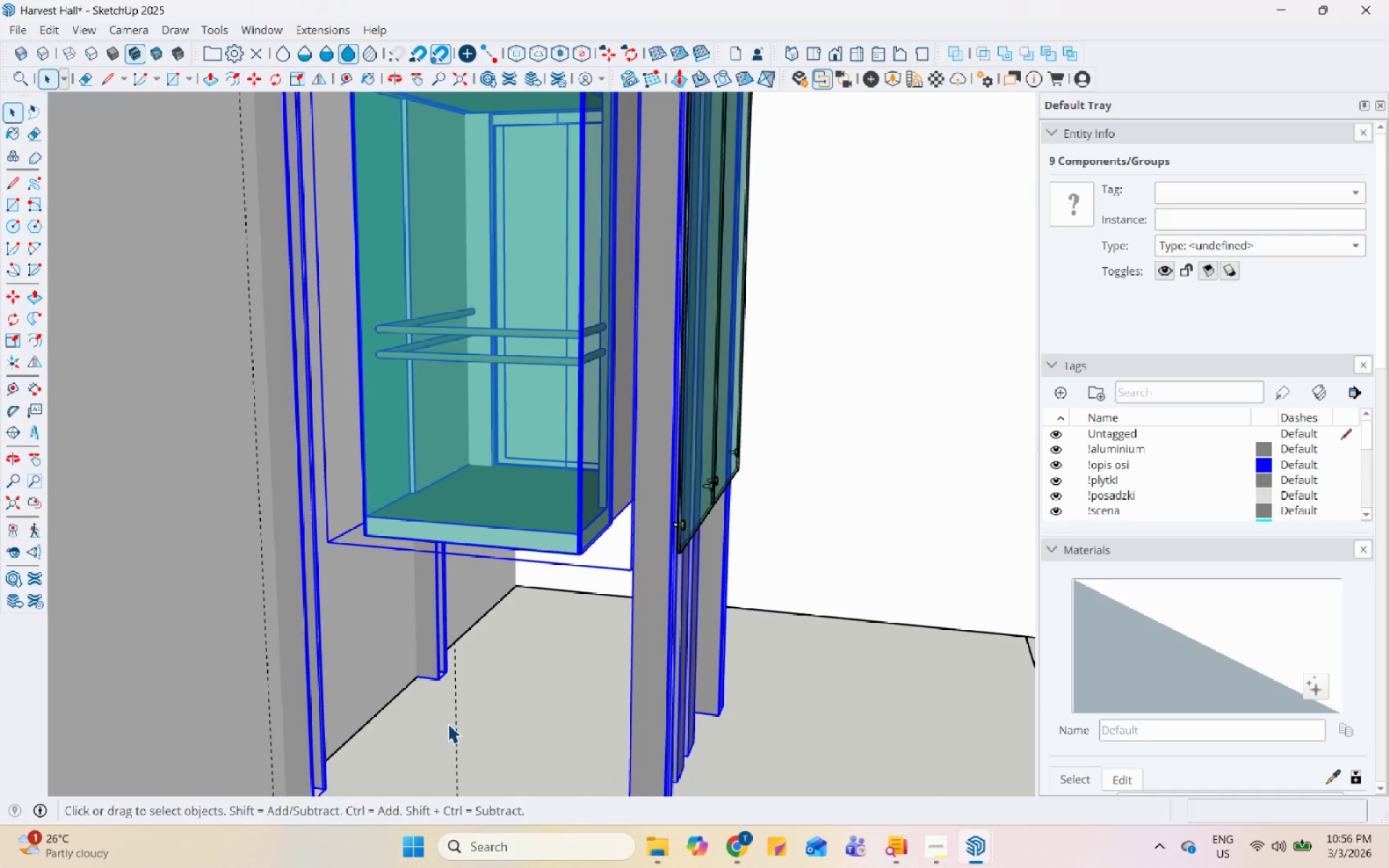 
key(M)
 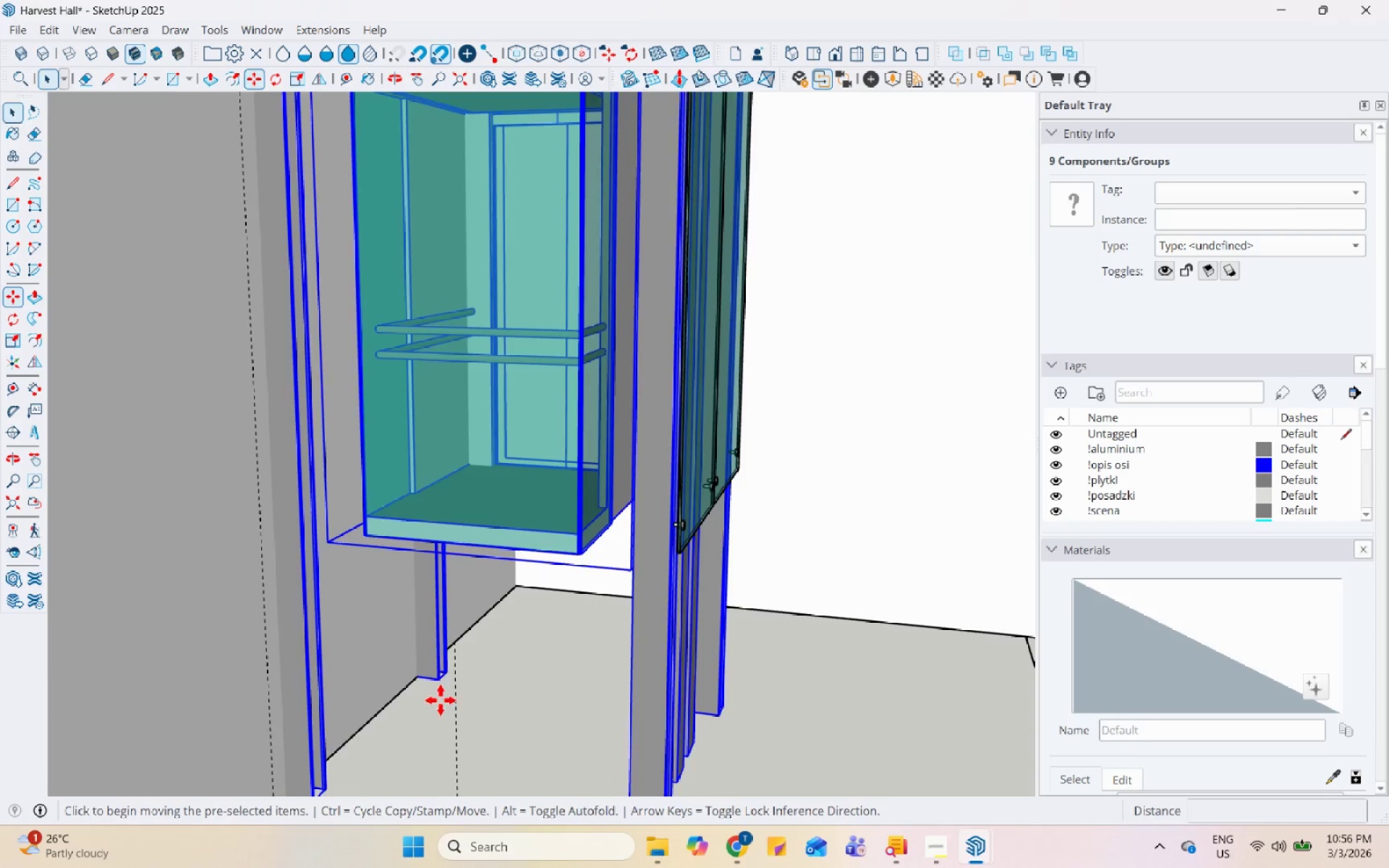 
scroll: coordinate [433, 689], scroll_direction: up, amount: 3.0
 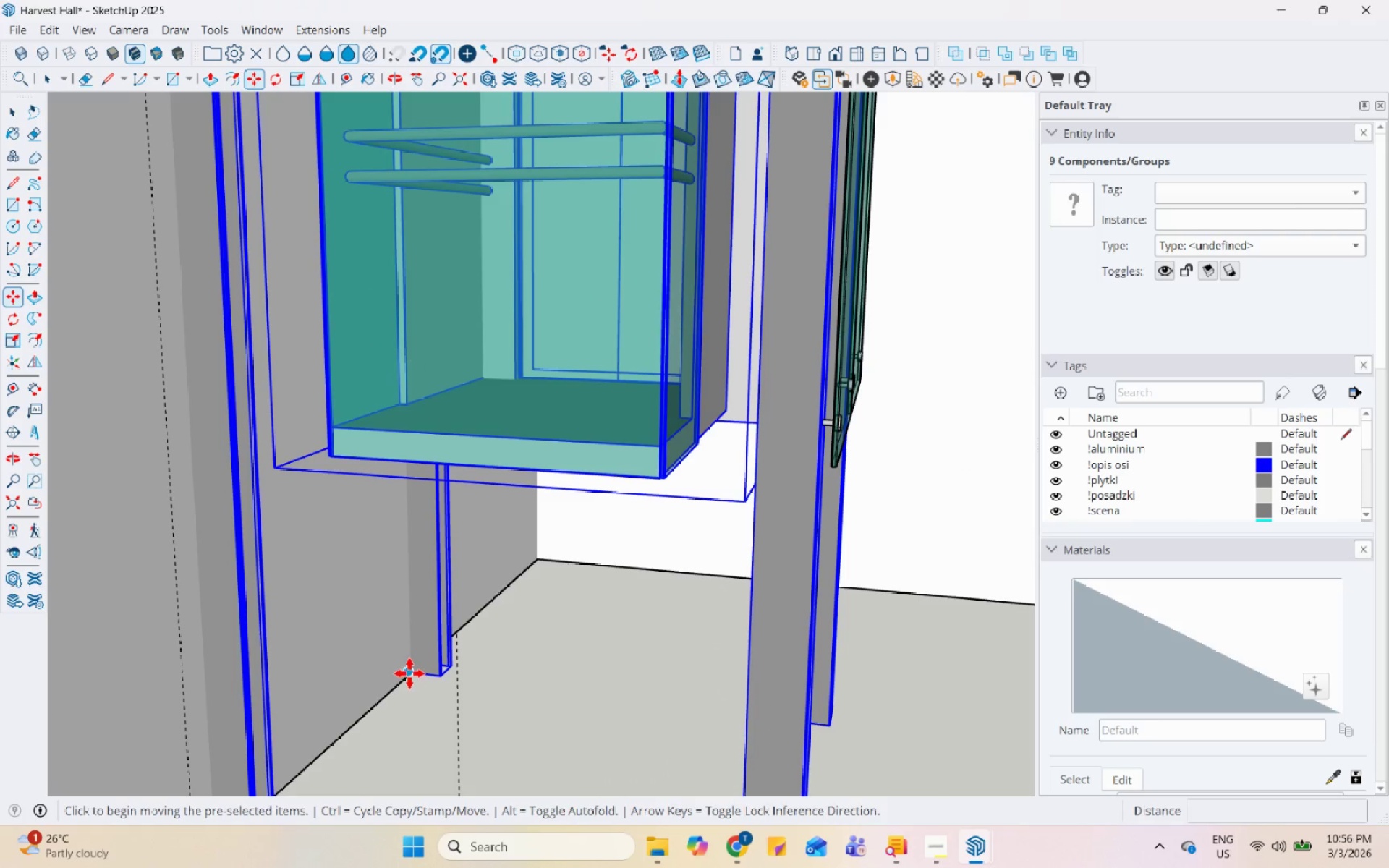 
left_click([409, 673])
 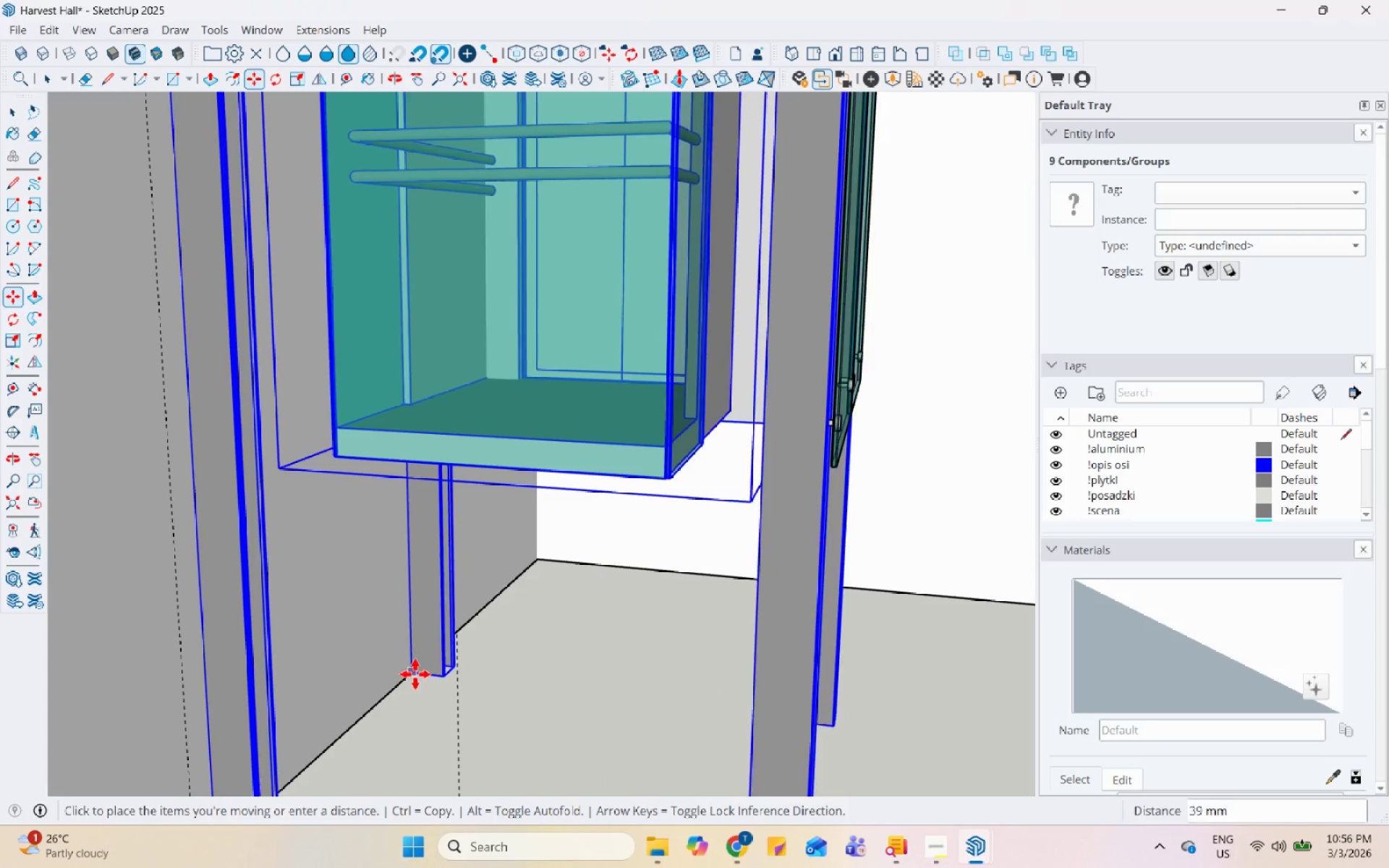 
left_click([414, 673])
 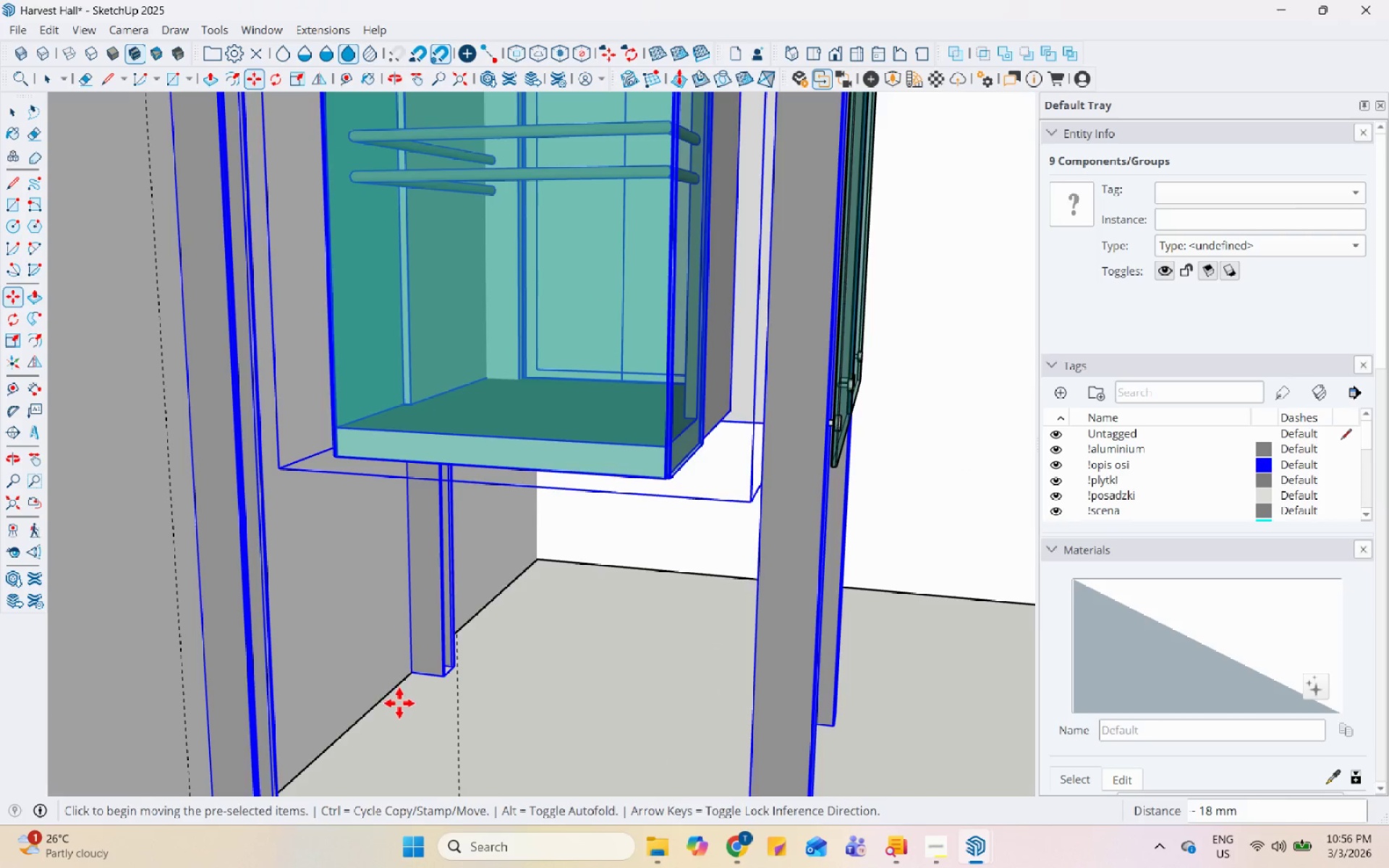 
key(Space)
 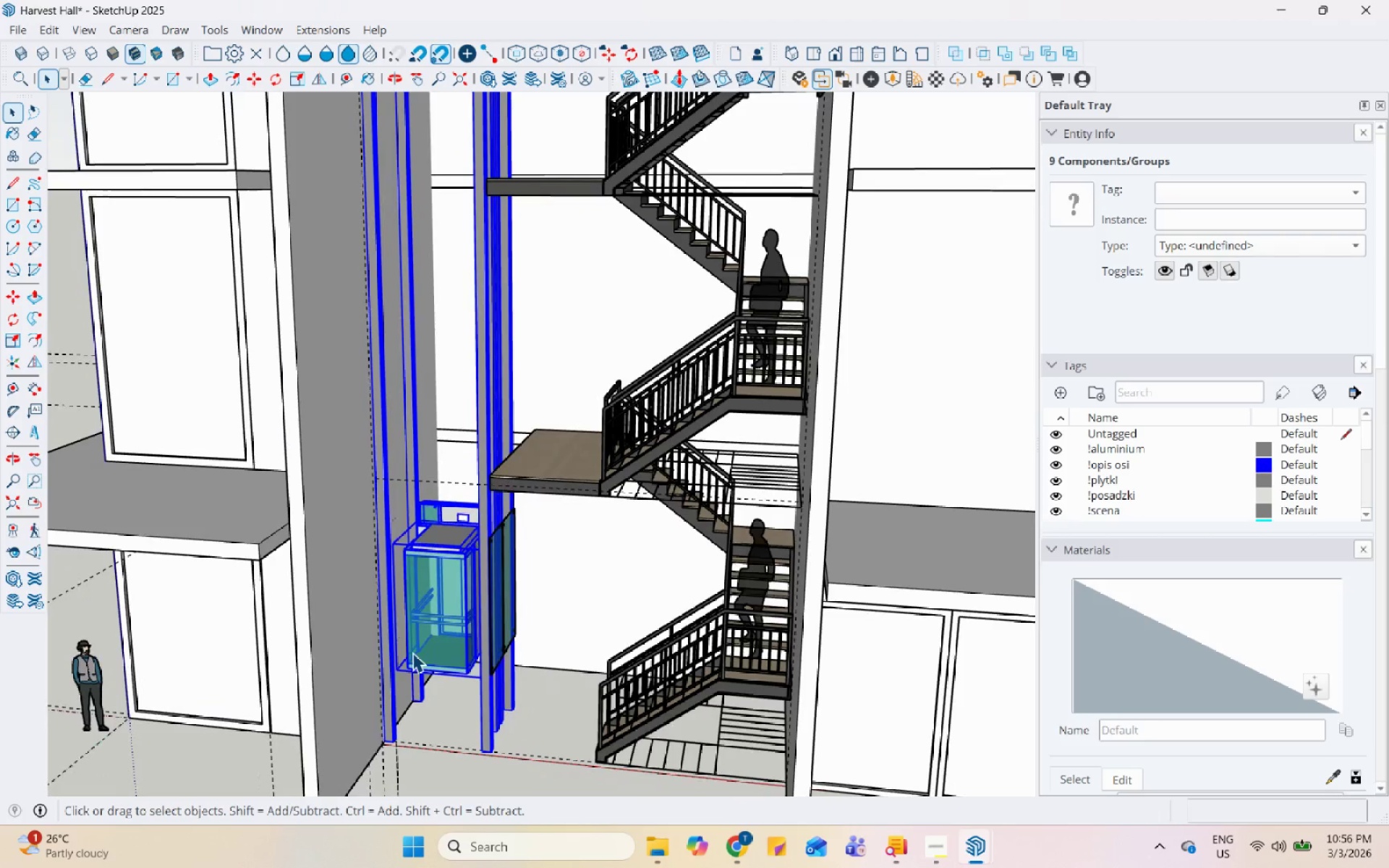 
scroll: coordinate [412, 652], scroll_direction: down, amount: 17.0
 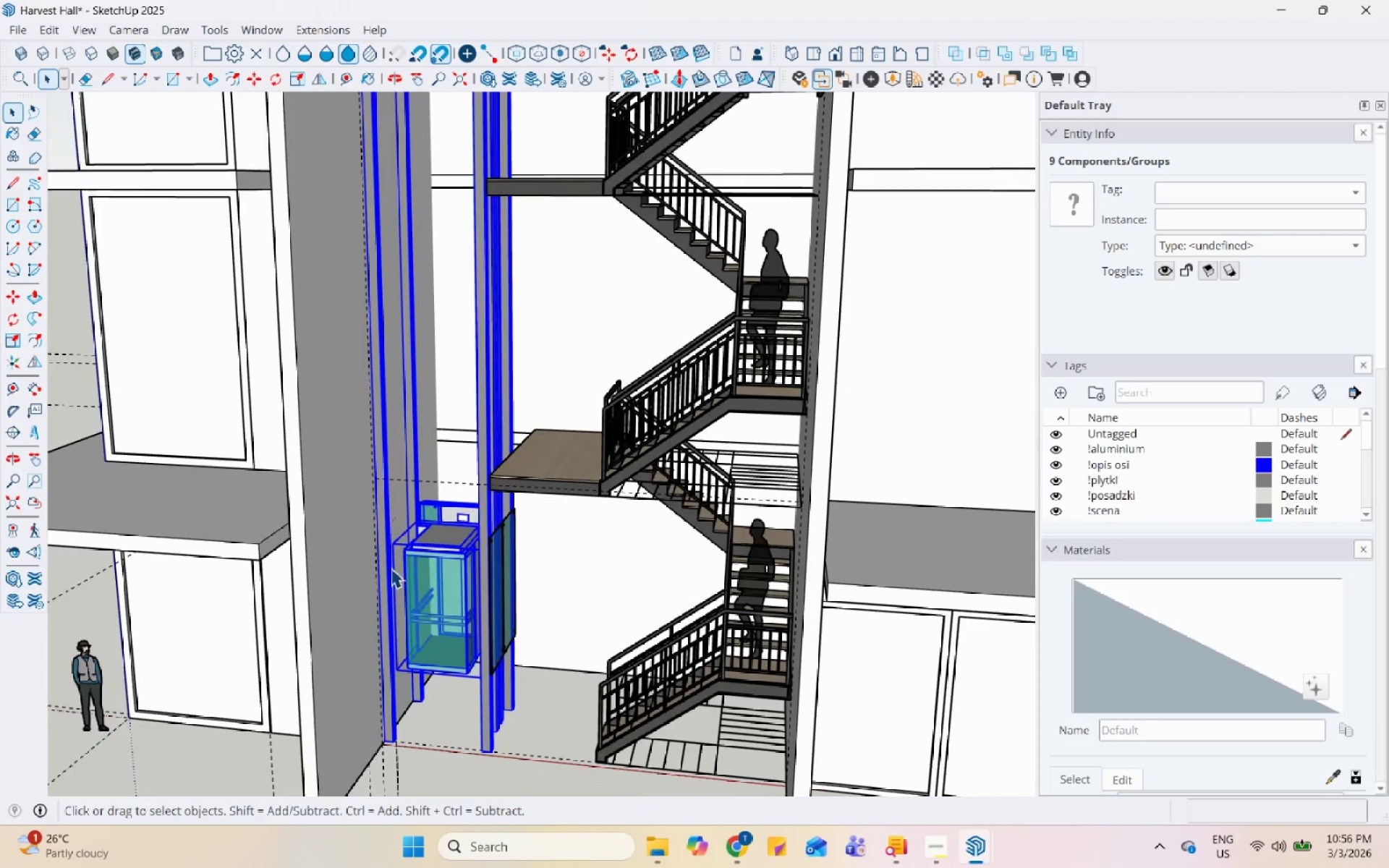 
scroll: coordinate [501, 553], scroll_direction: up, amount: 6.0
 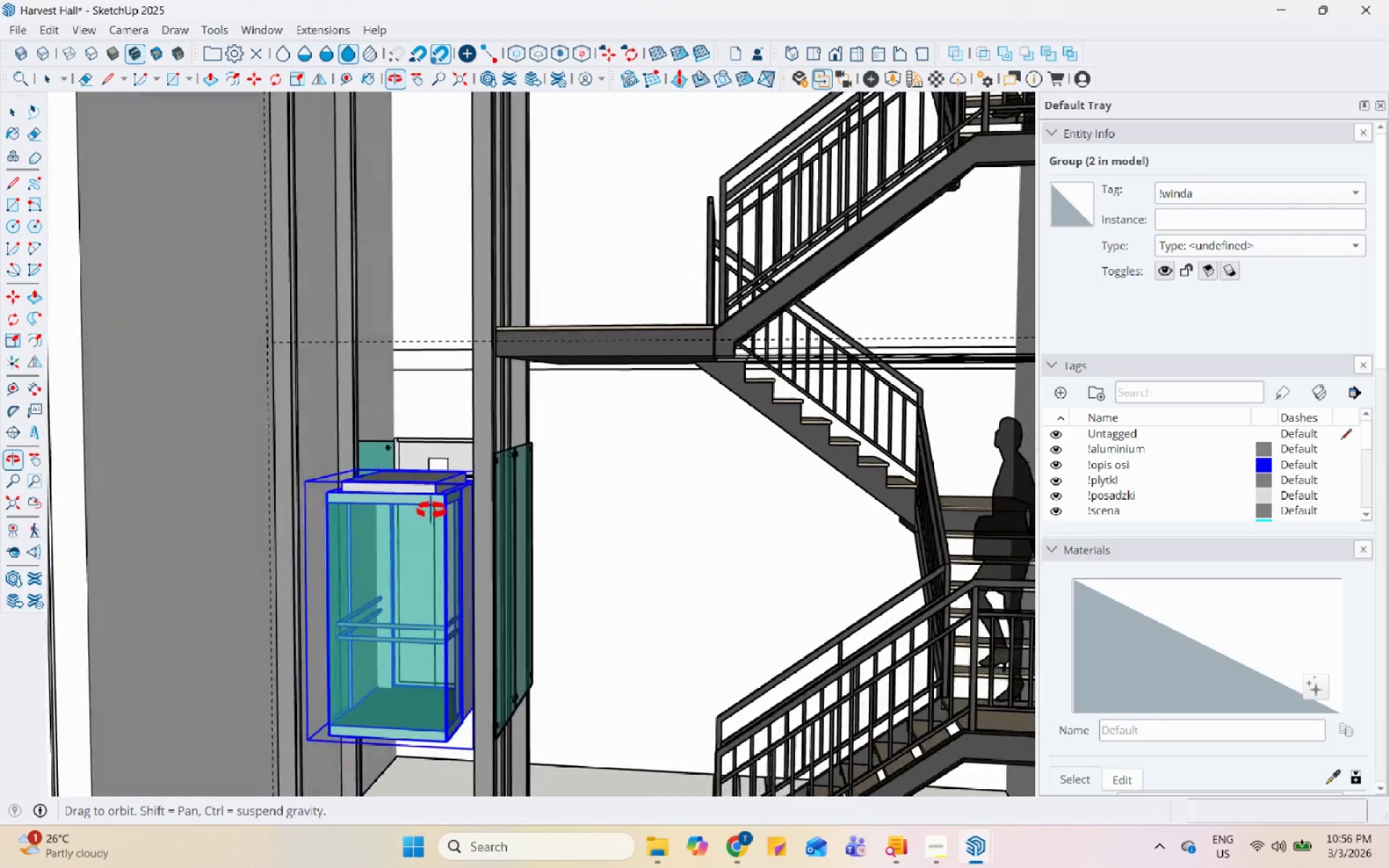 
hold_key(key=ControlLeft, duration=0.62)
left_click([501, 464])
 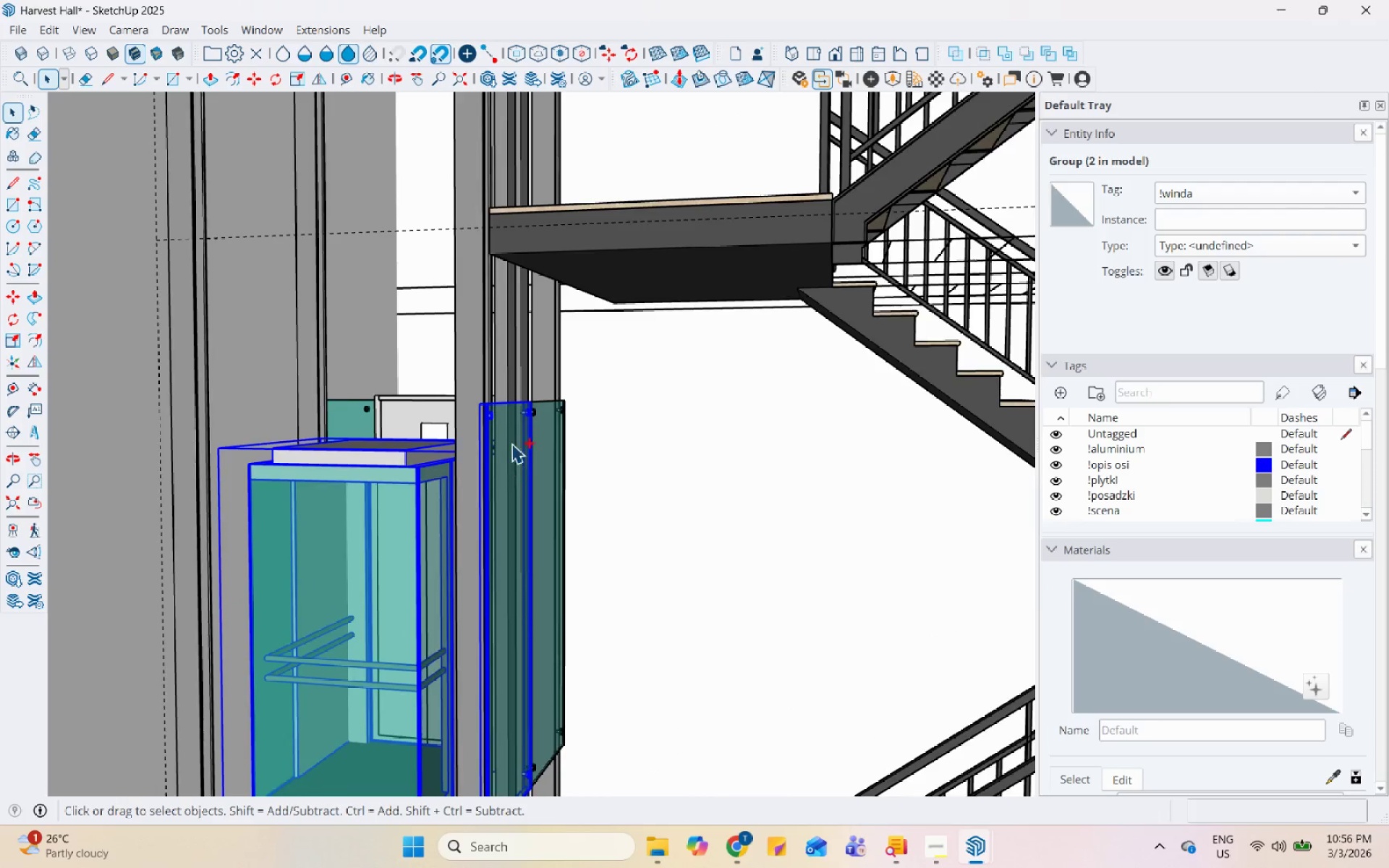 
scroll: coordinate [411, 536], scroll_direction: up, amount: 4.0
 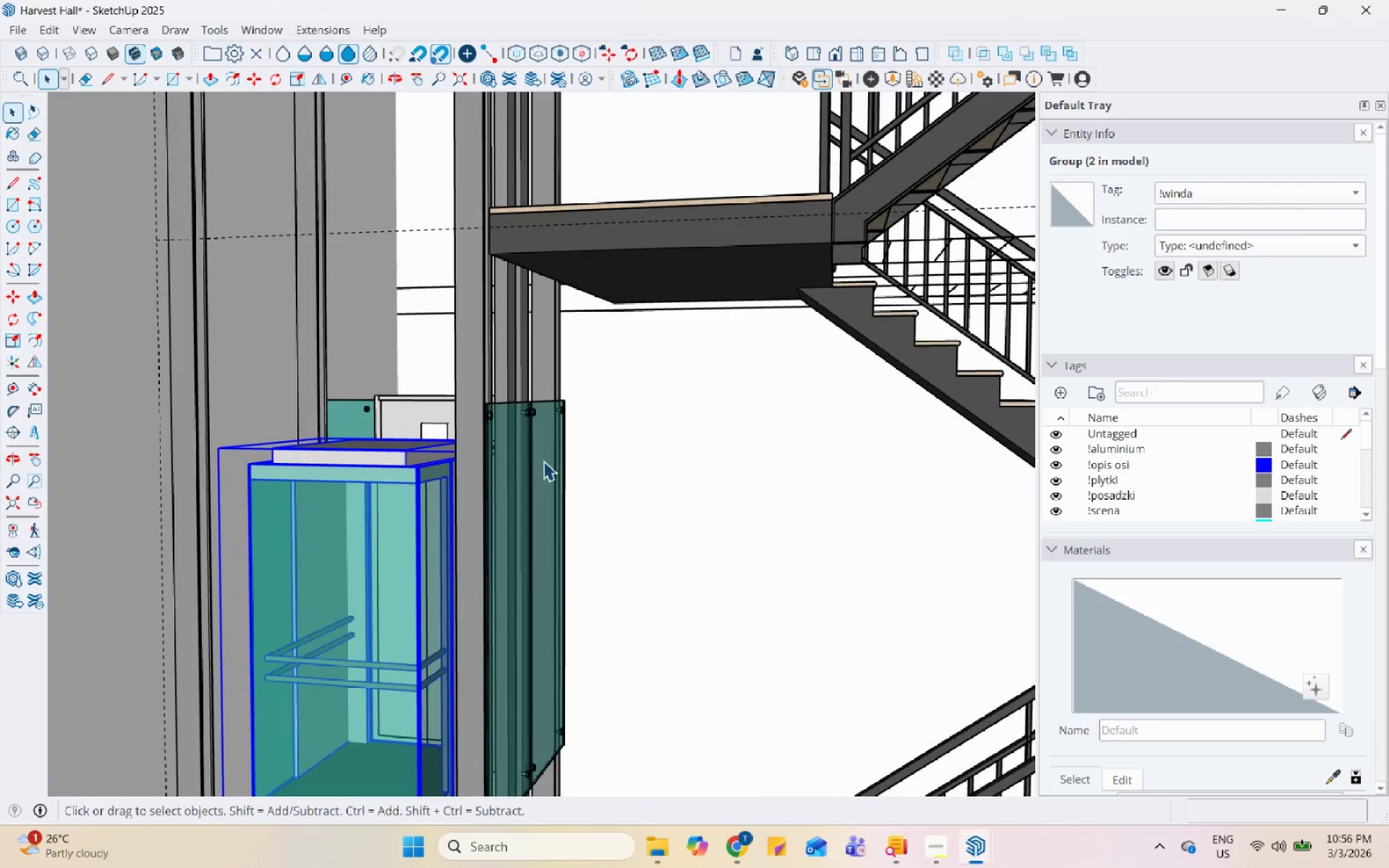 
hold_key(key=ControlLeft, duration=0.59)
 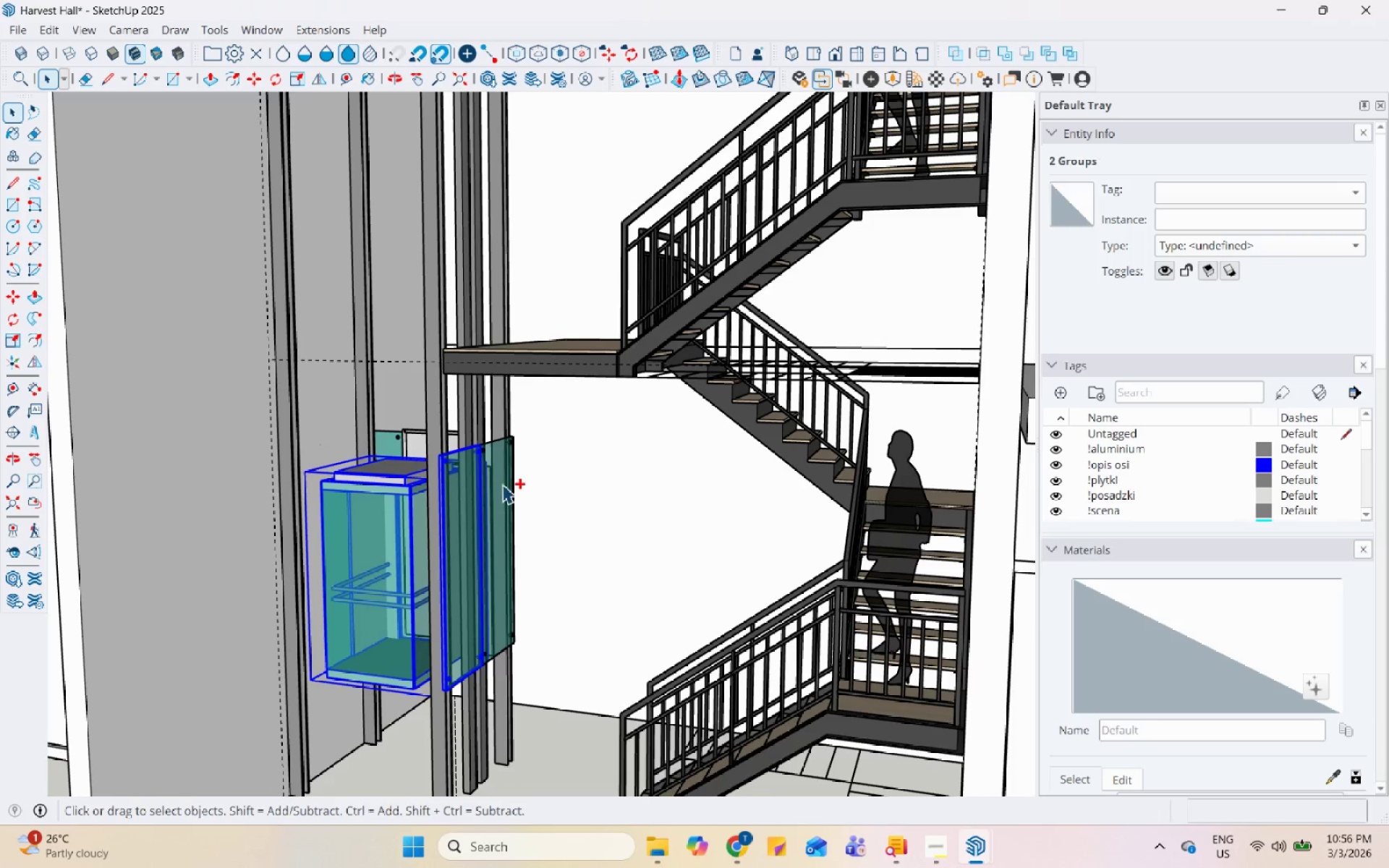 
scroll: coordinate [509, 446], scroll_direction: down, amount: 6.0
 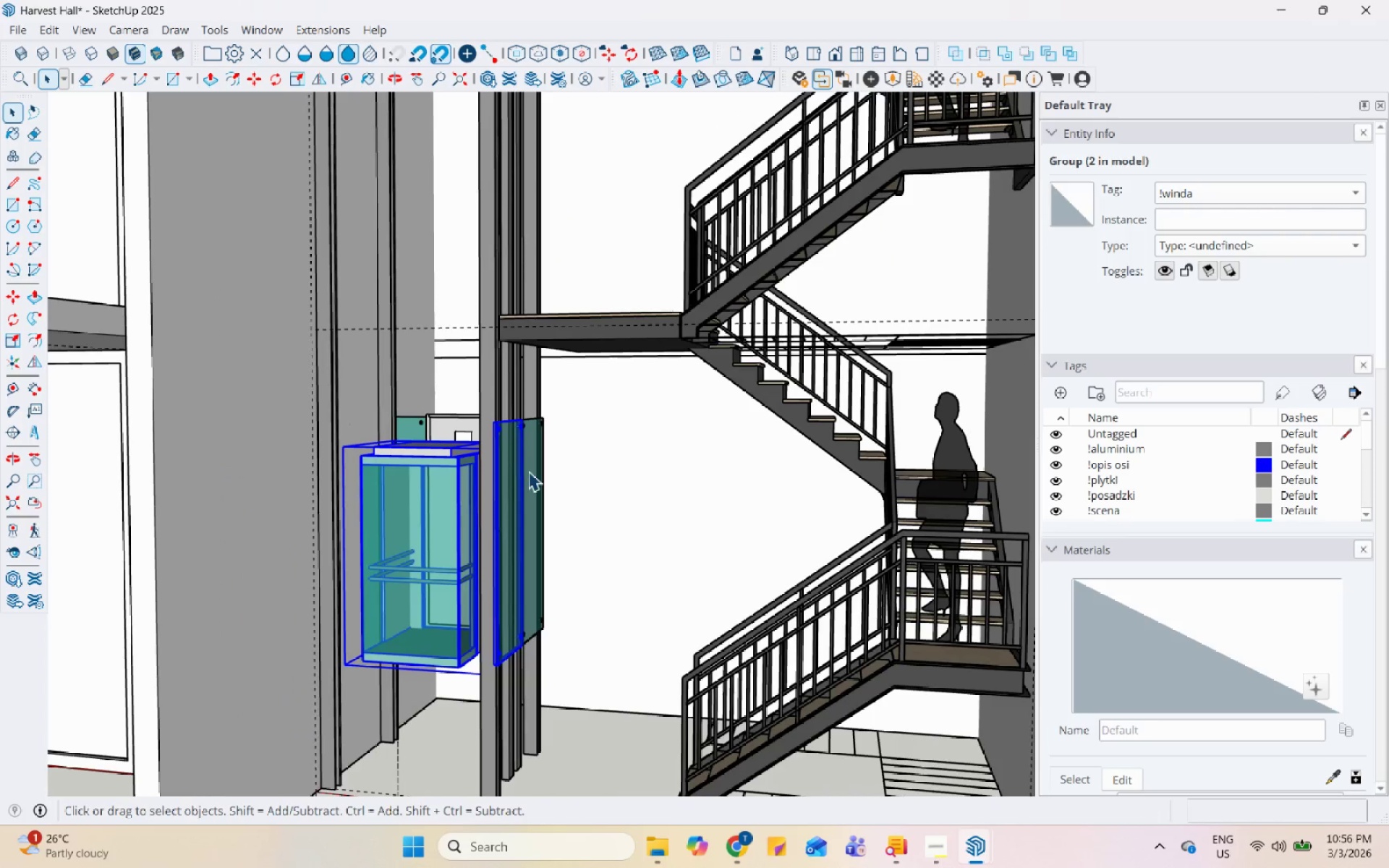 
hold_key(key=ControlLeft, duration=0.97)
left_click([501, 485])
 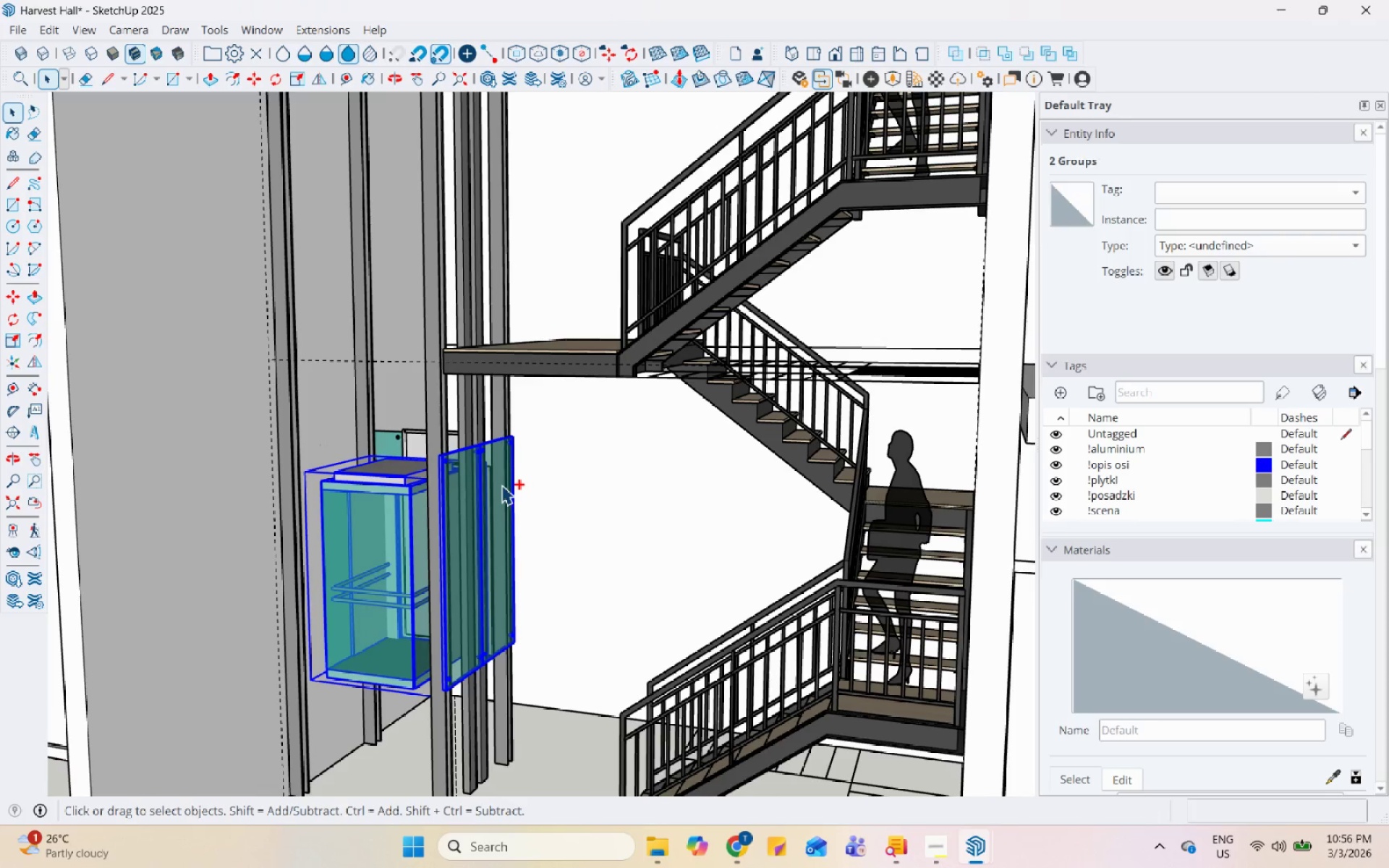 
hold_key(key=ControlLeft, duration=1.95)
scroll: coordinate [436, 430], scroll_direction: up, amount: 9.0
 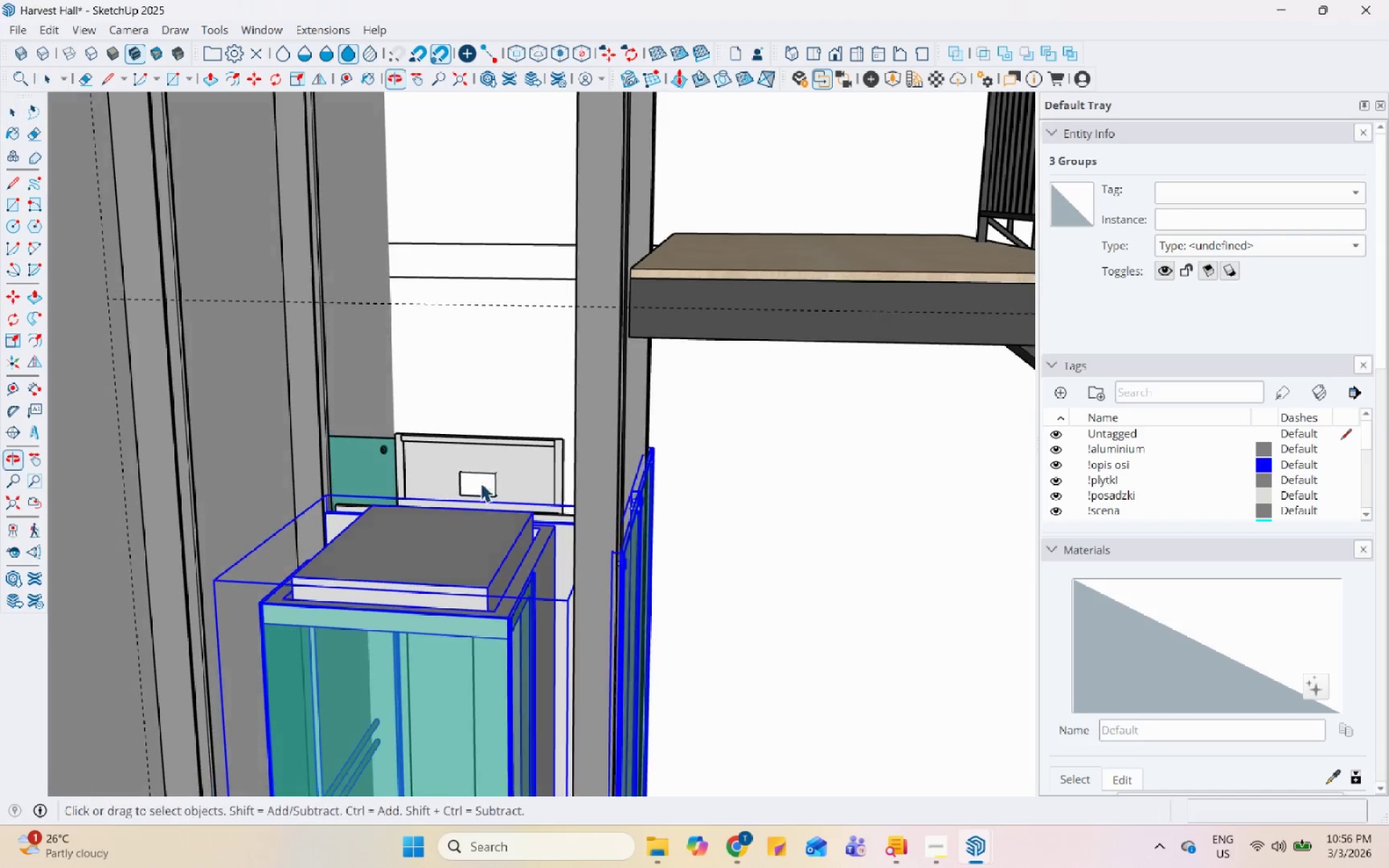 
left_click([467, 461])
 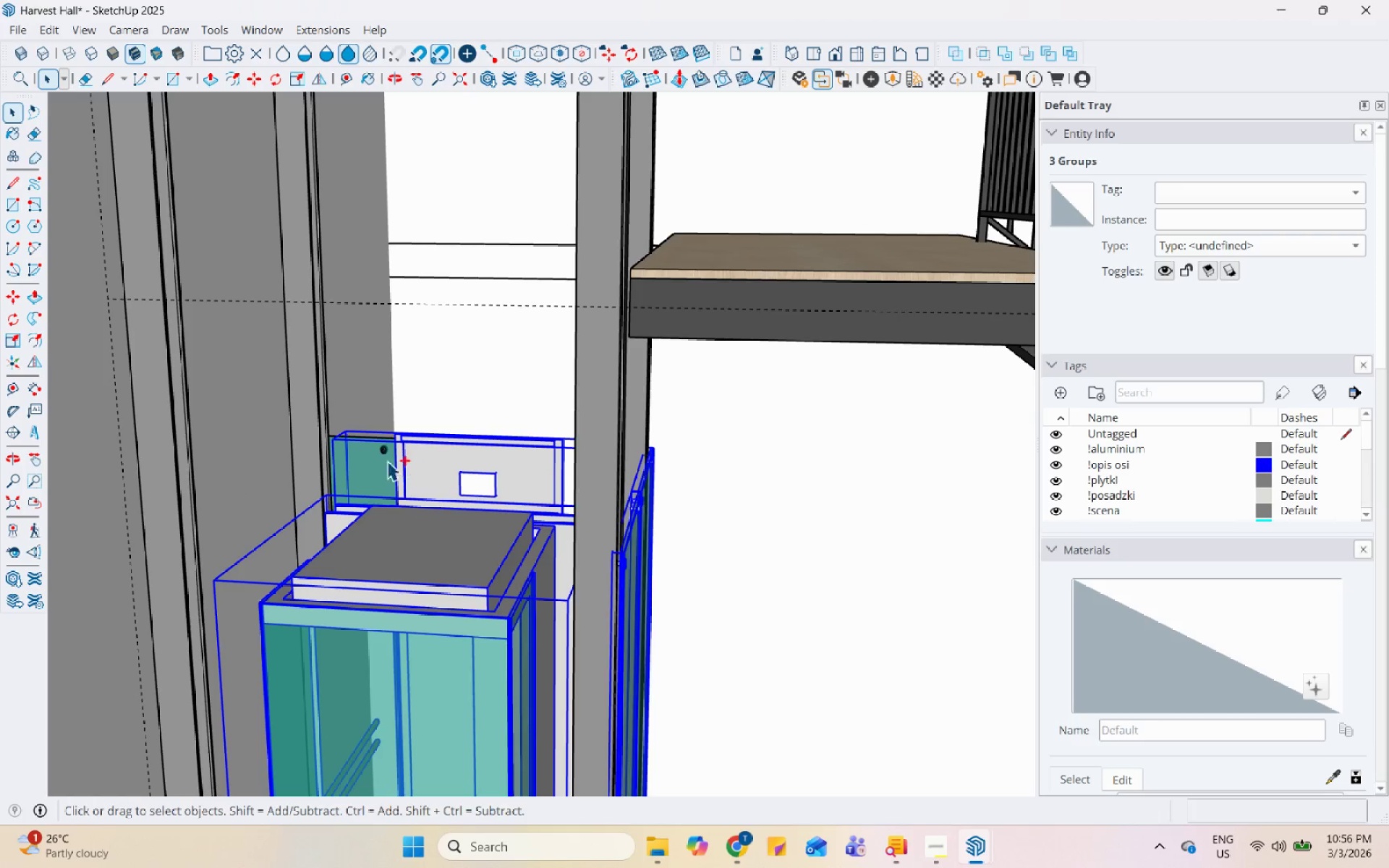 
hold_key(key=ControlLeft, duration=0.7)
left_click([370, 456])
 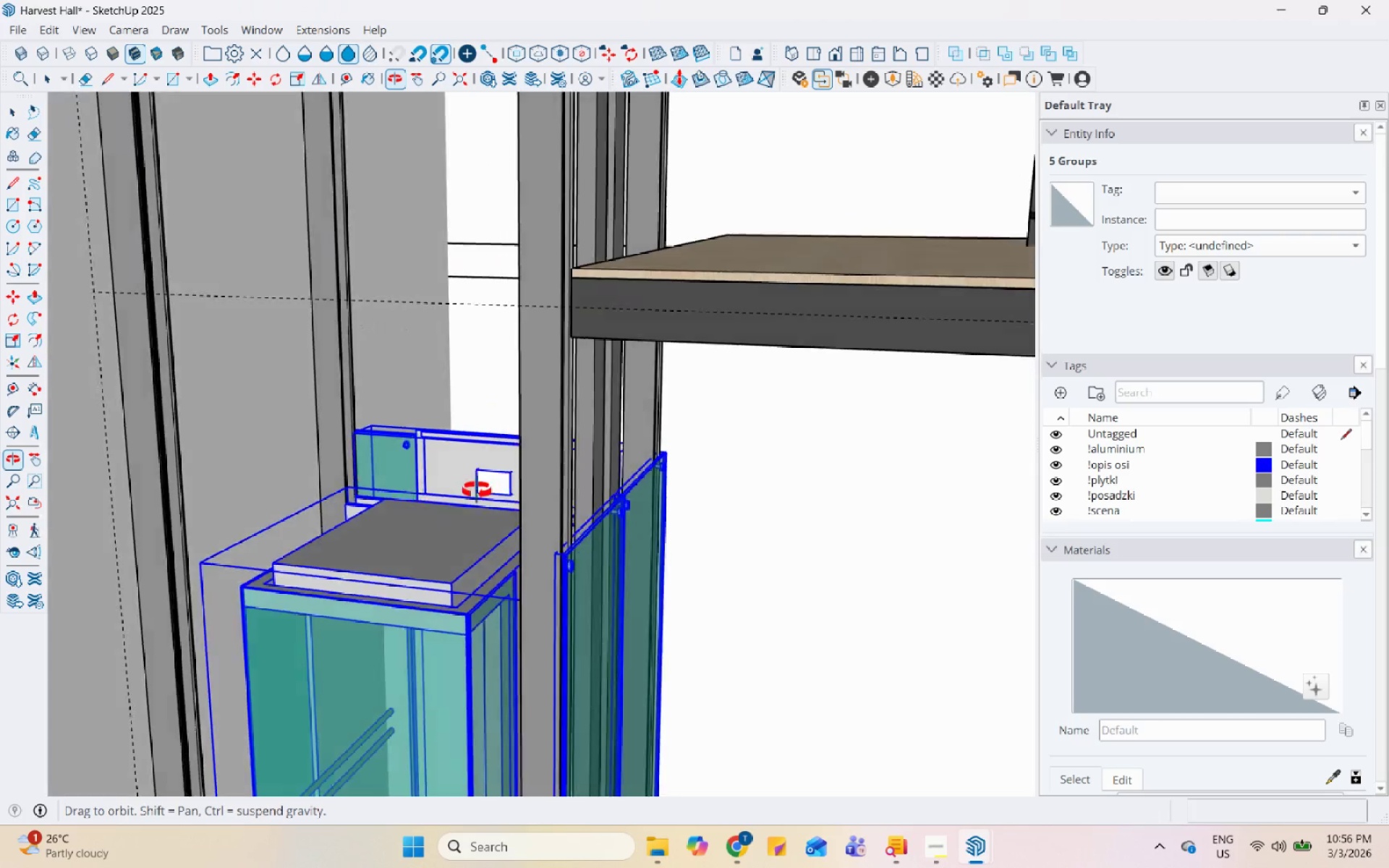 
scroll: coordinate [542, 414], scroll_direction: down, amount: 8.0
 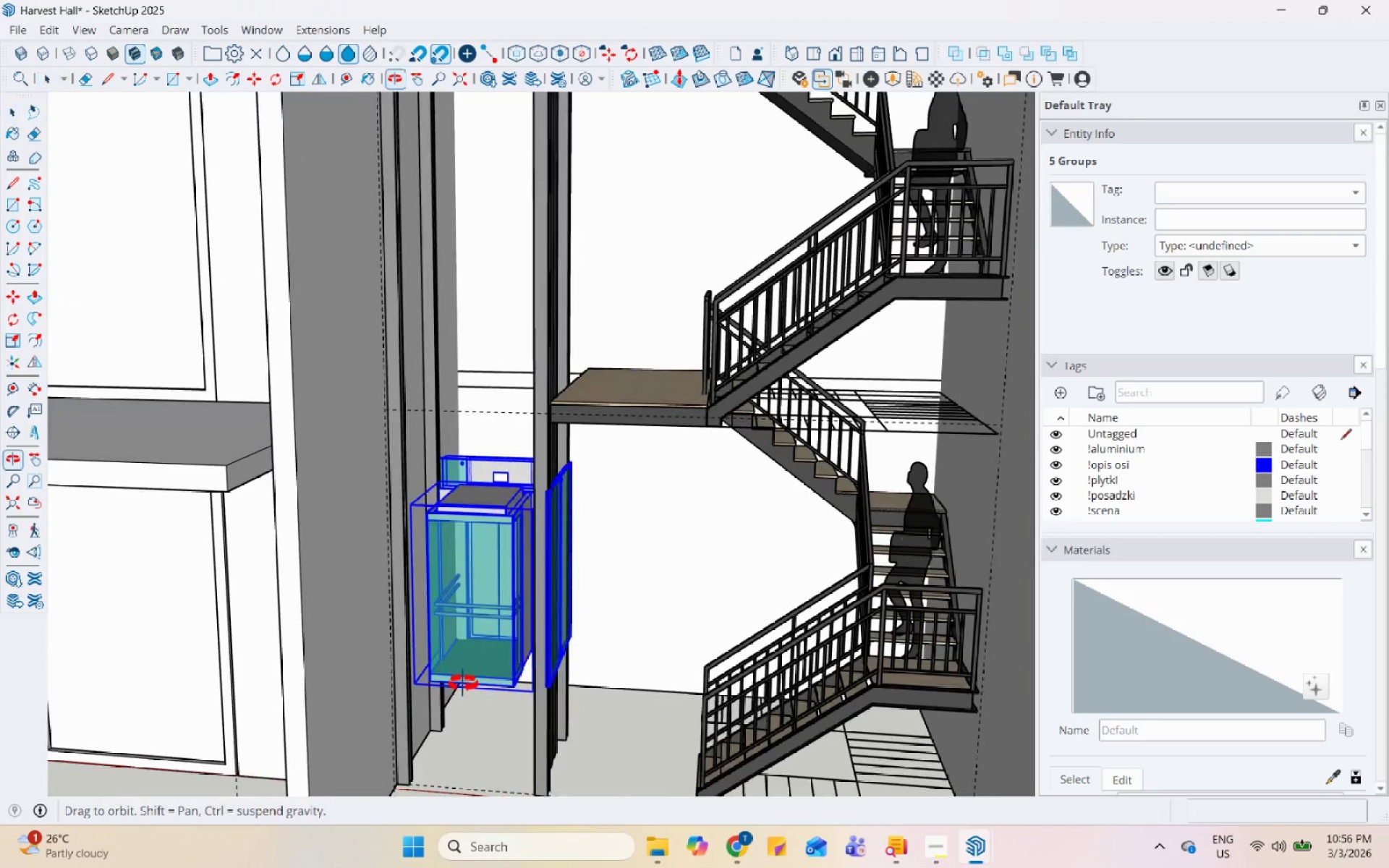 
scroll: coordinate [531, 533], scroll_direction: up, amount: 2.0
 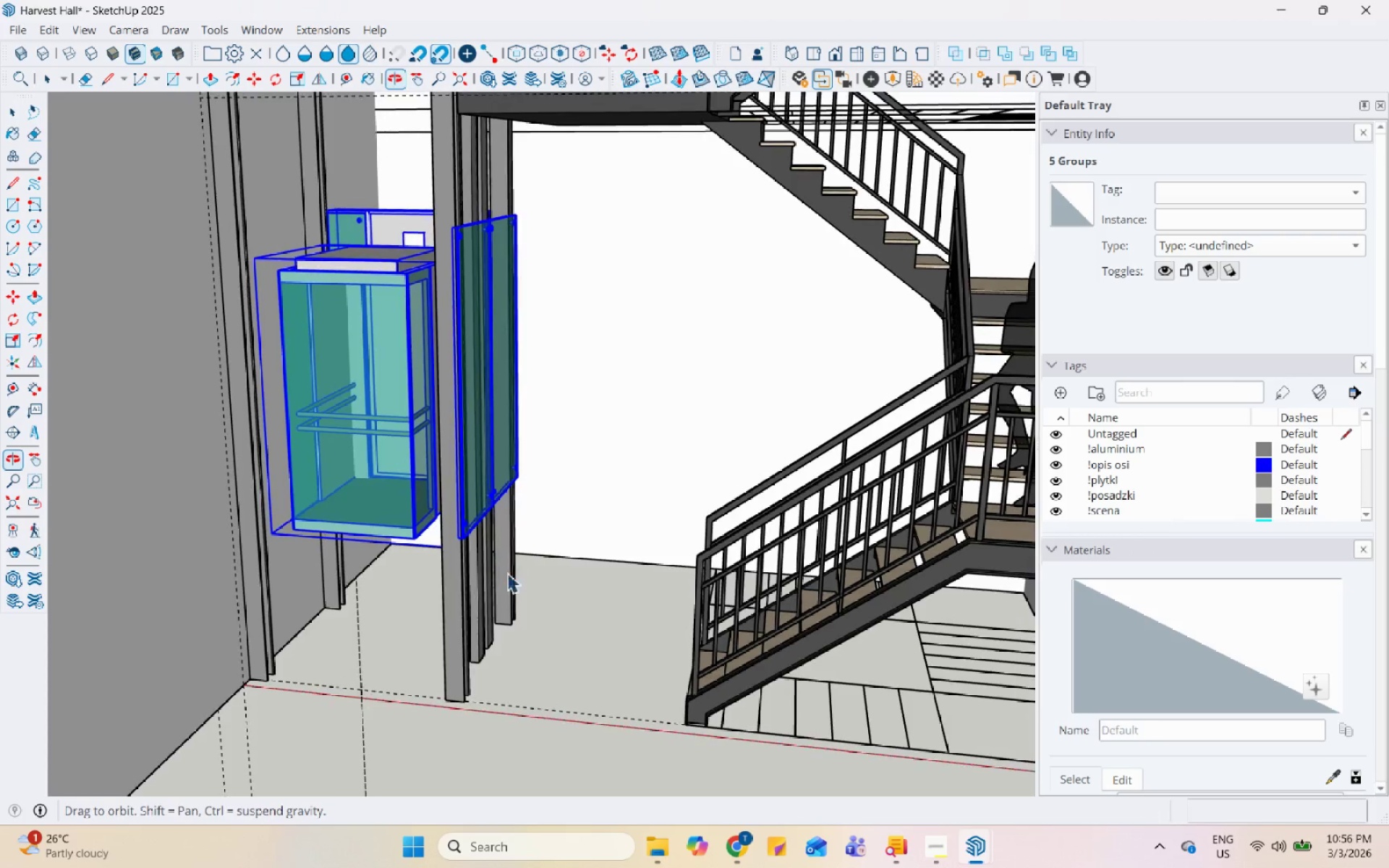 
key(M)
 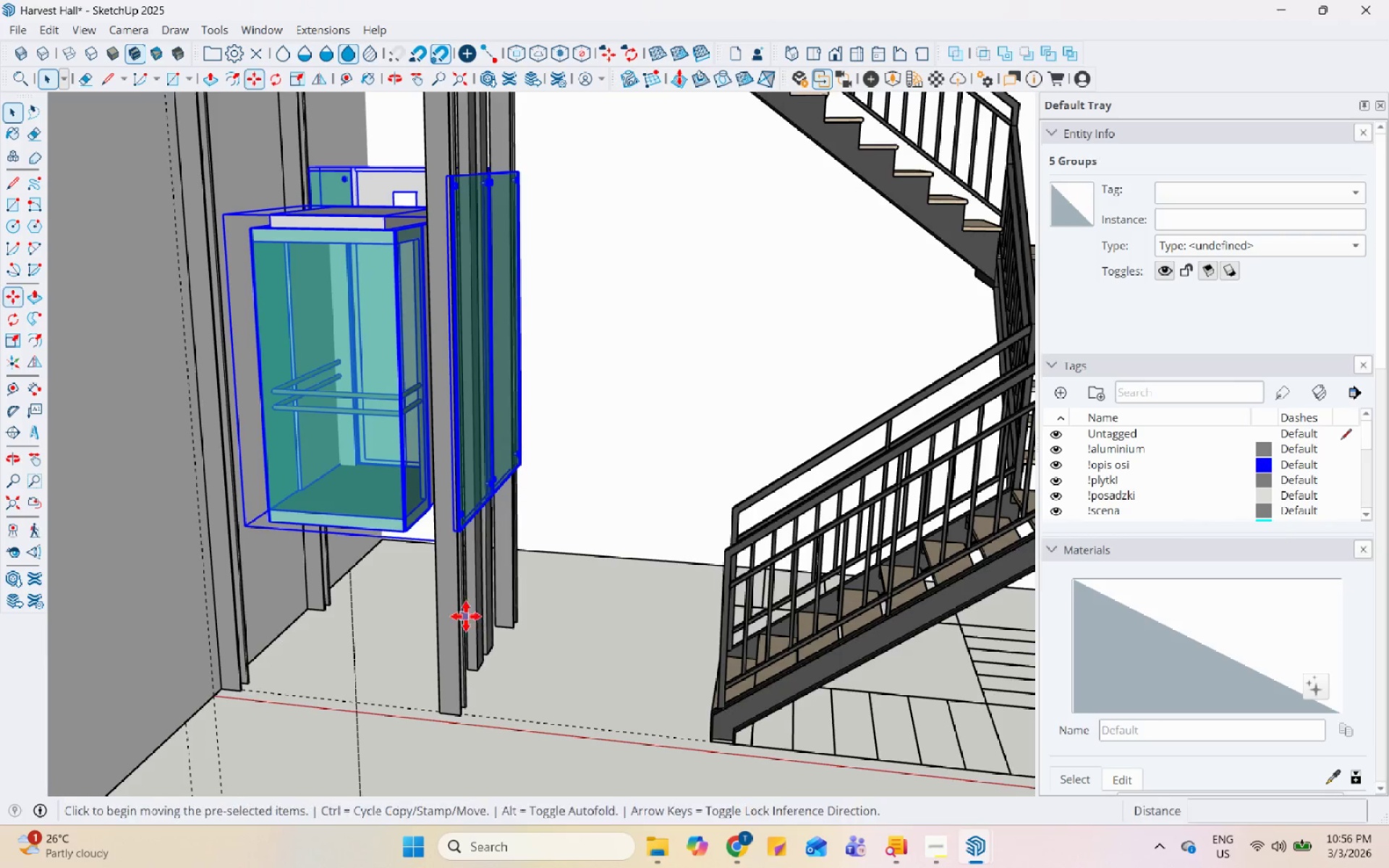 
scroll: coordinate [461, 503], scroll_direction: up, amount: 11.0
 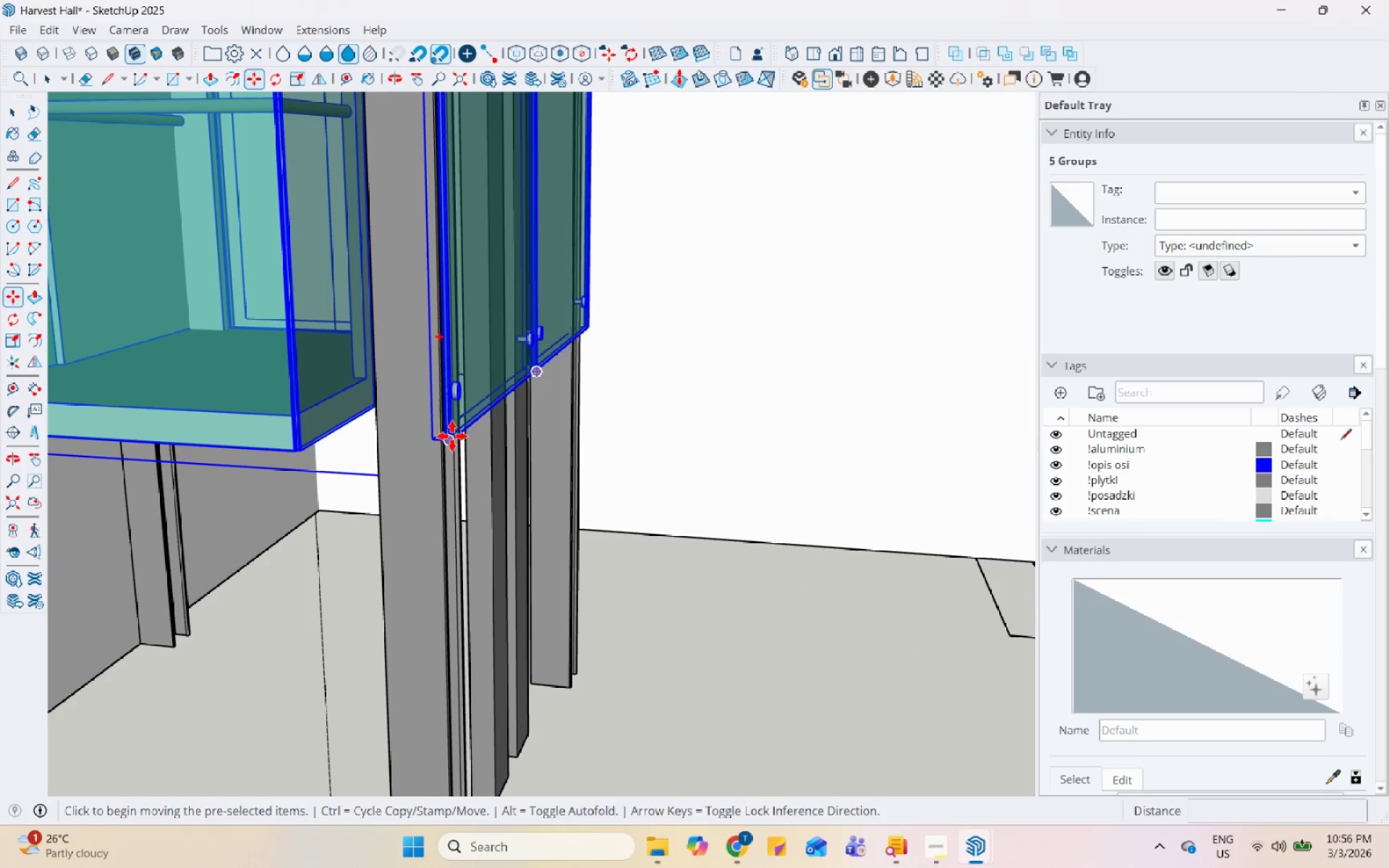 
left_click_drag(start_coordinate=[474, 430], to_coordinate=[475, 434])
 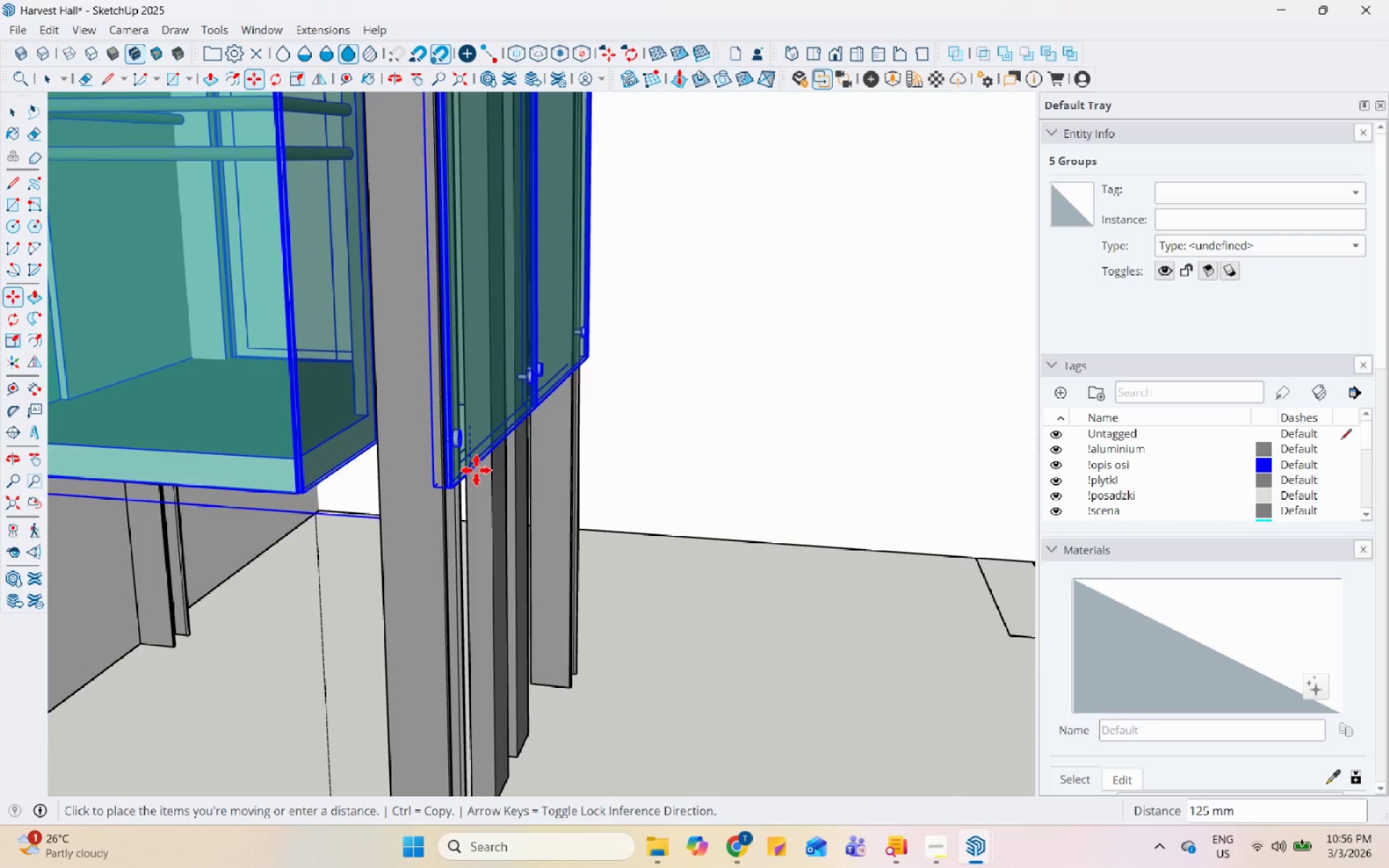 
scroll: coordinate [473, 477], scroll_direction: down, amount: 11.0
 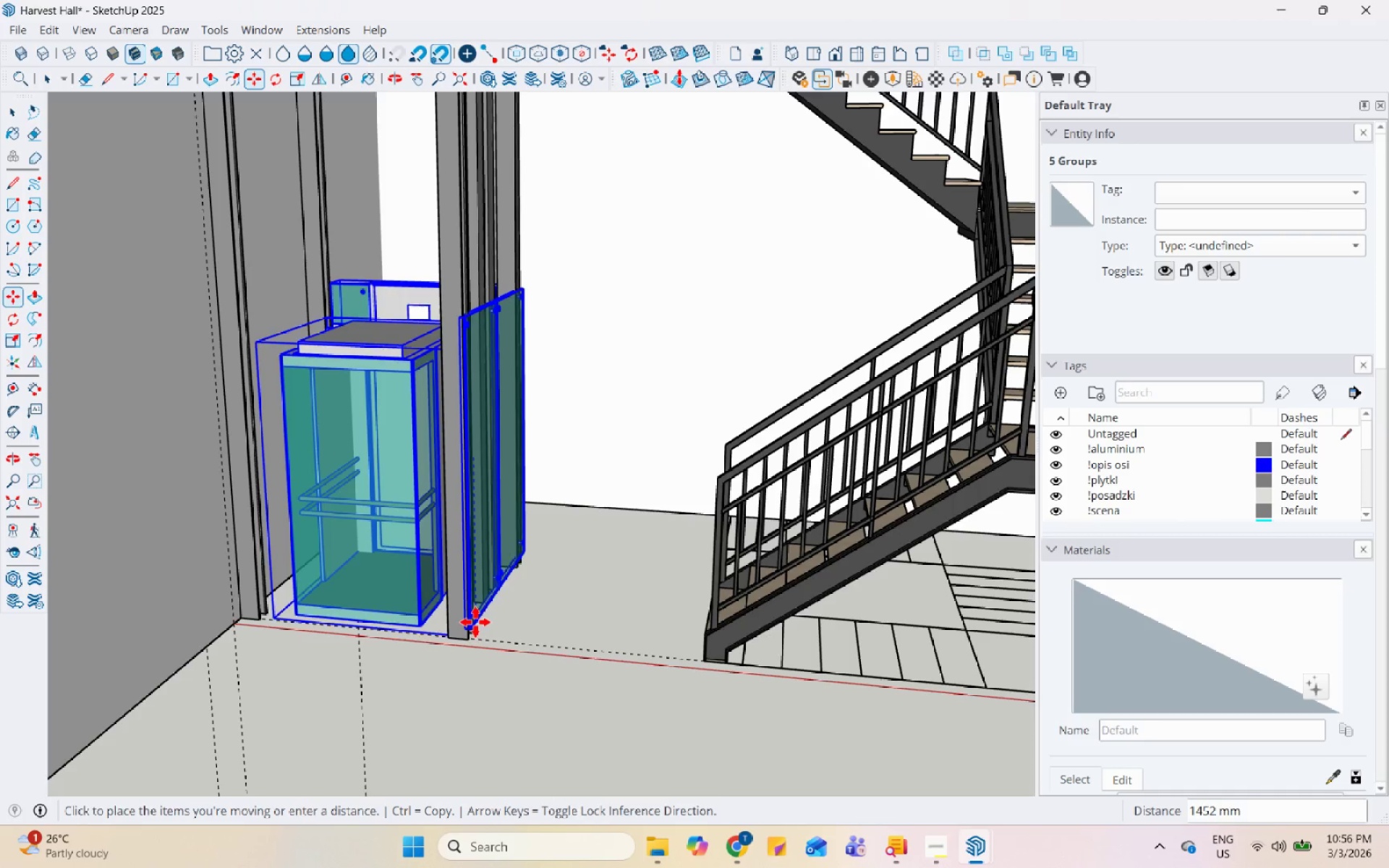 
left_click([475, 600])
 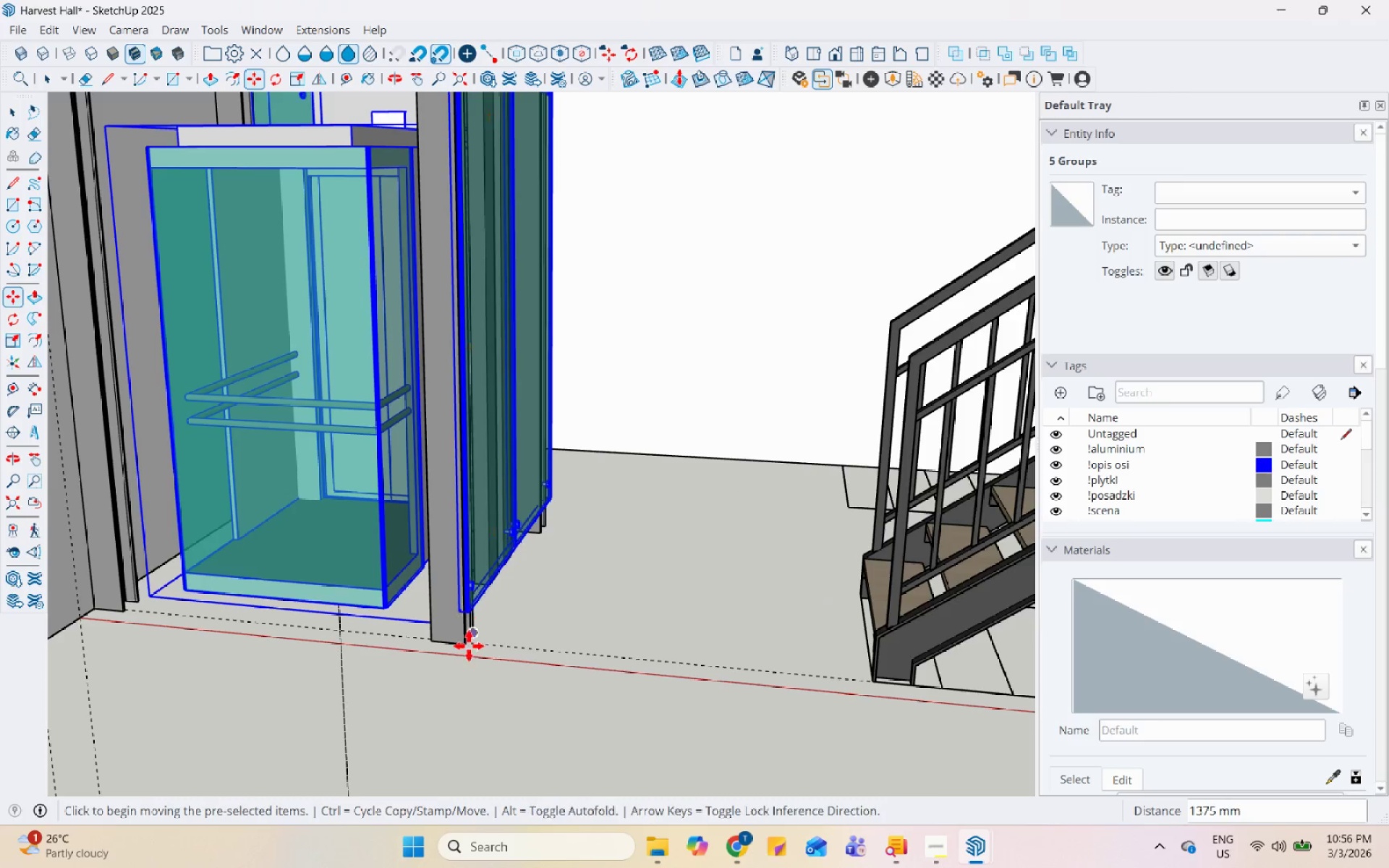 
scroll: coordinate [470, 585], scroll_direction: up, amount: 20.0
 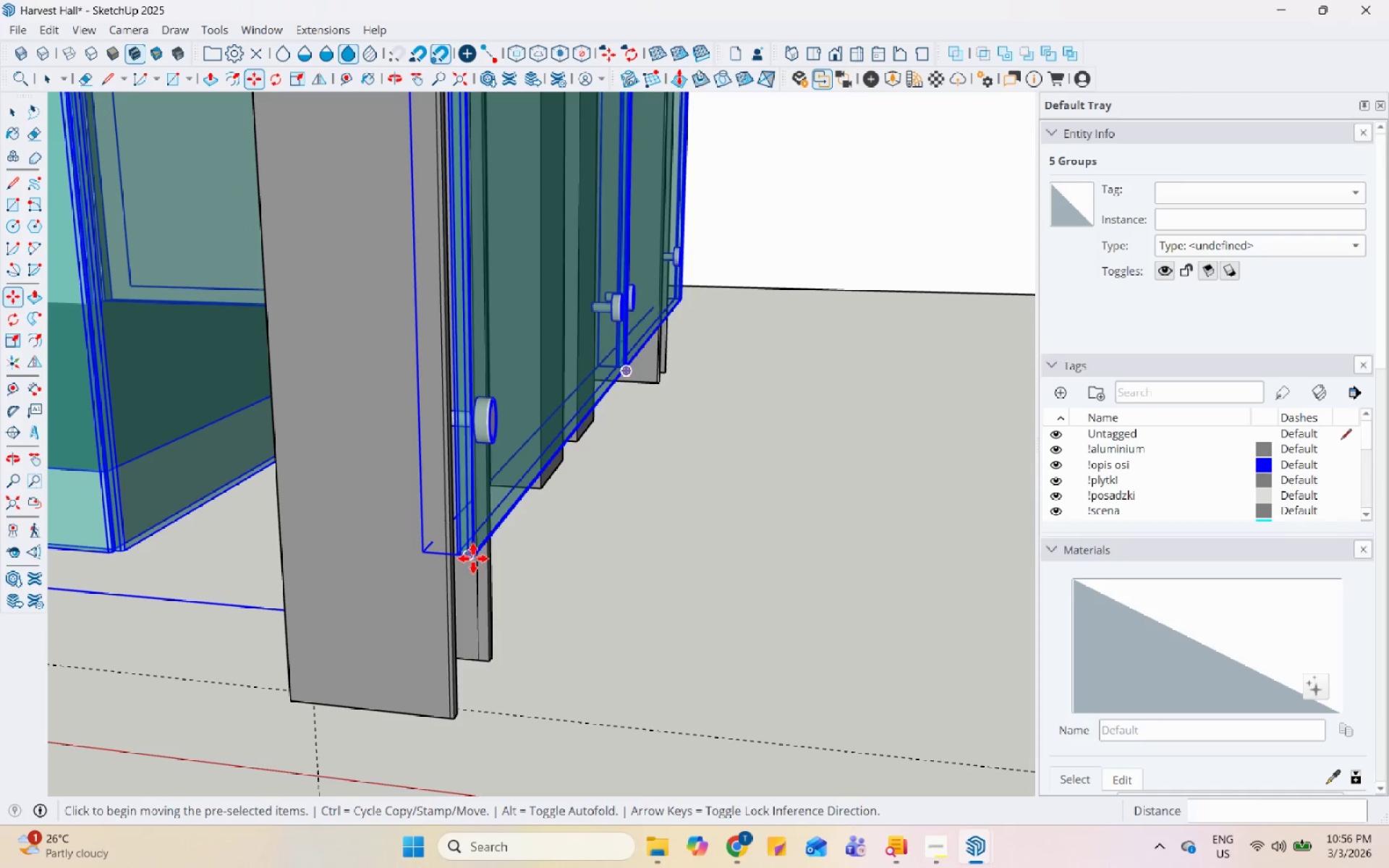 
left_click([473, 558])
 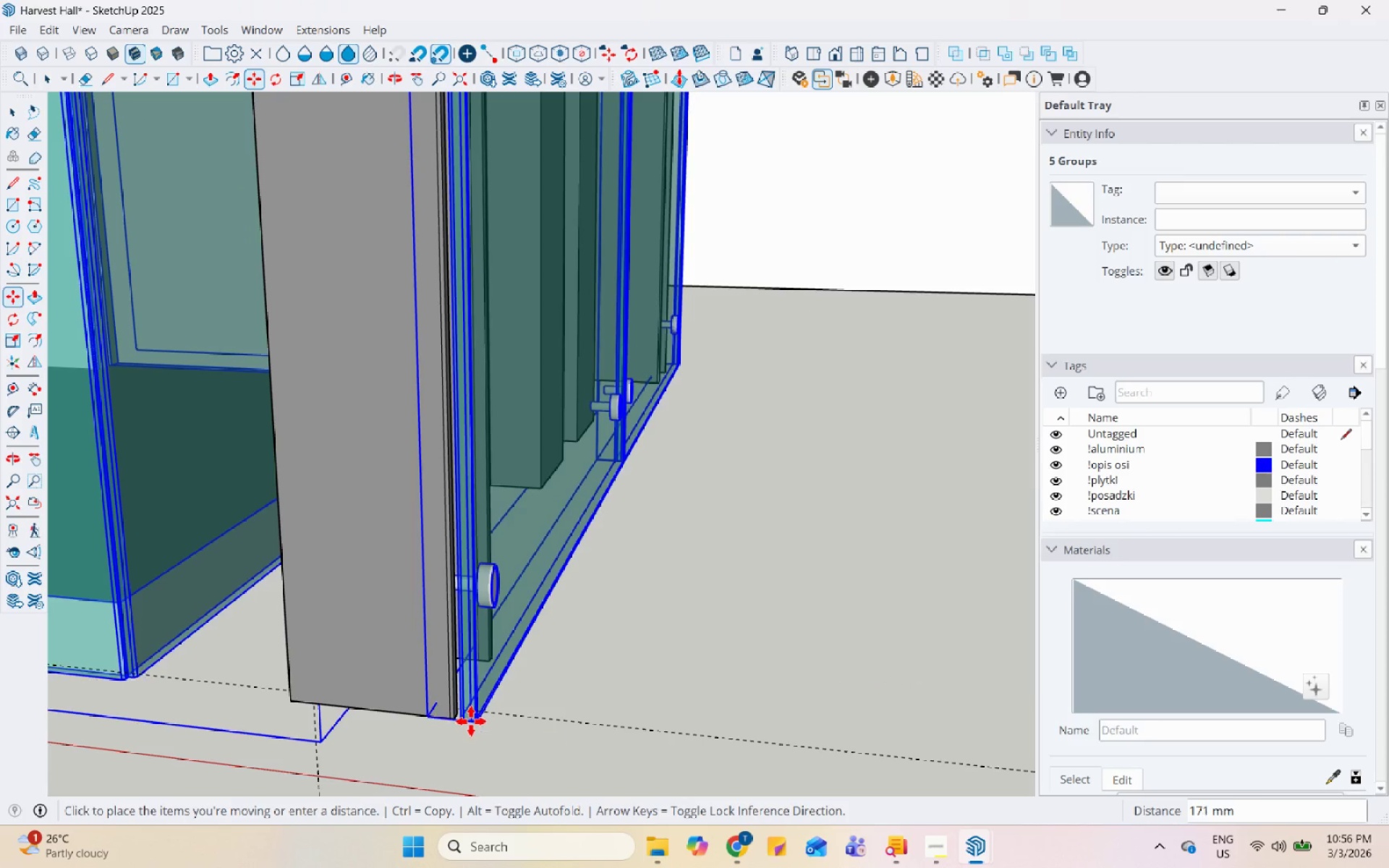 
key(Space)
 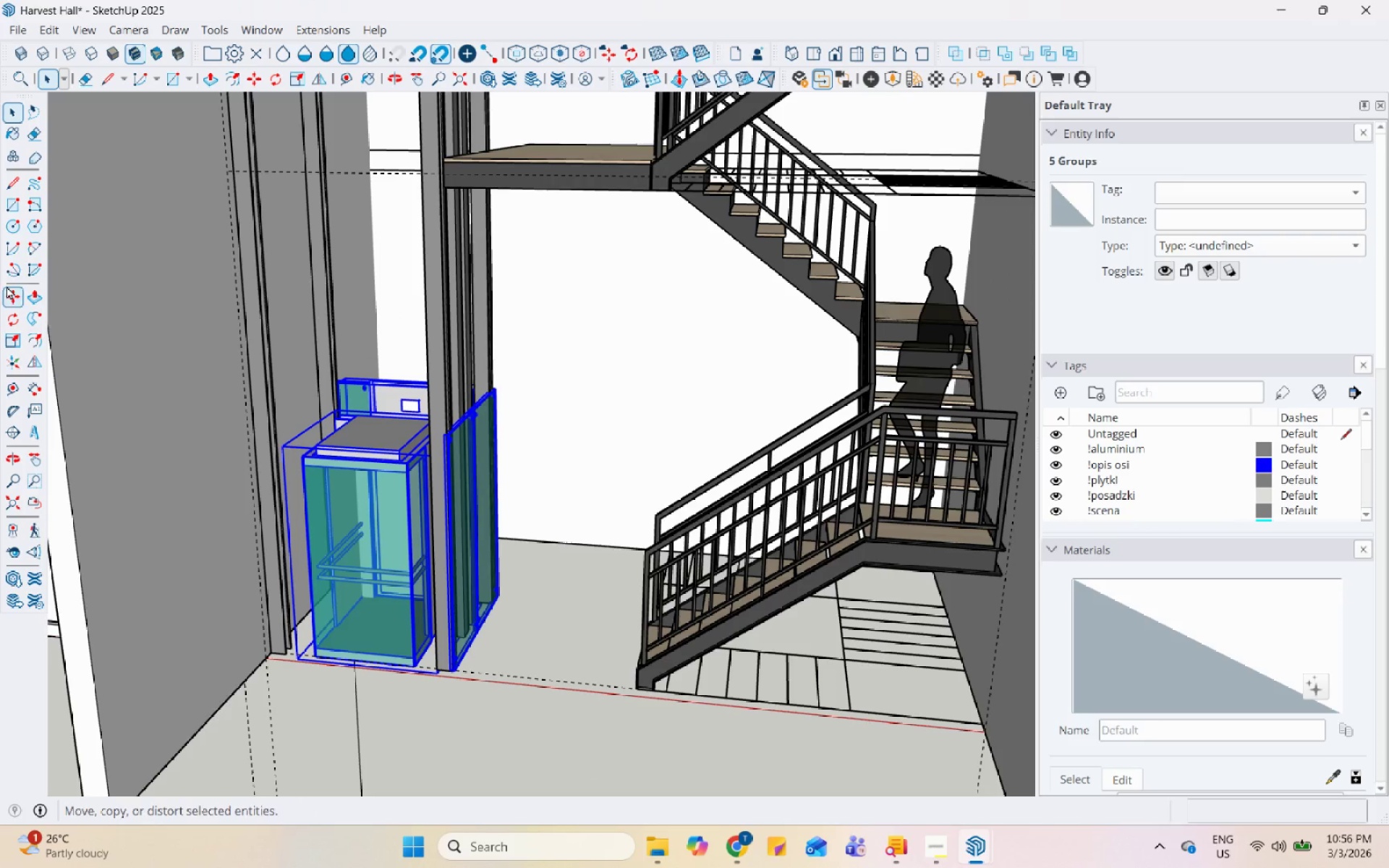 
scroll: coordinate [534, 660], scroll_direction: down, amount: 28.0
 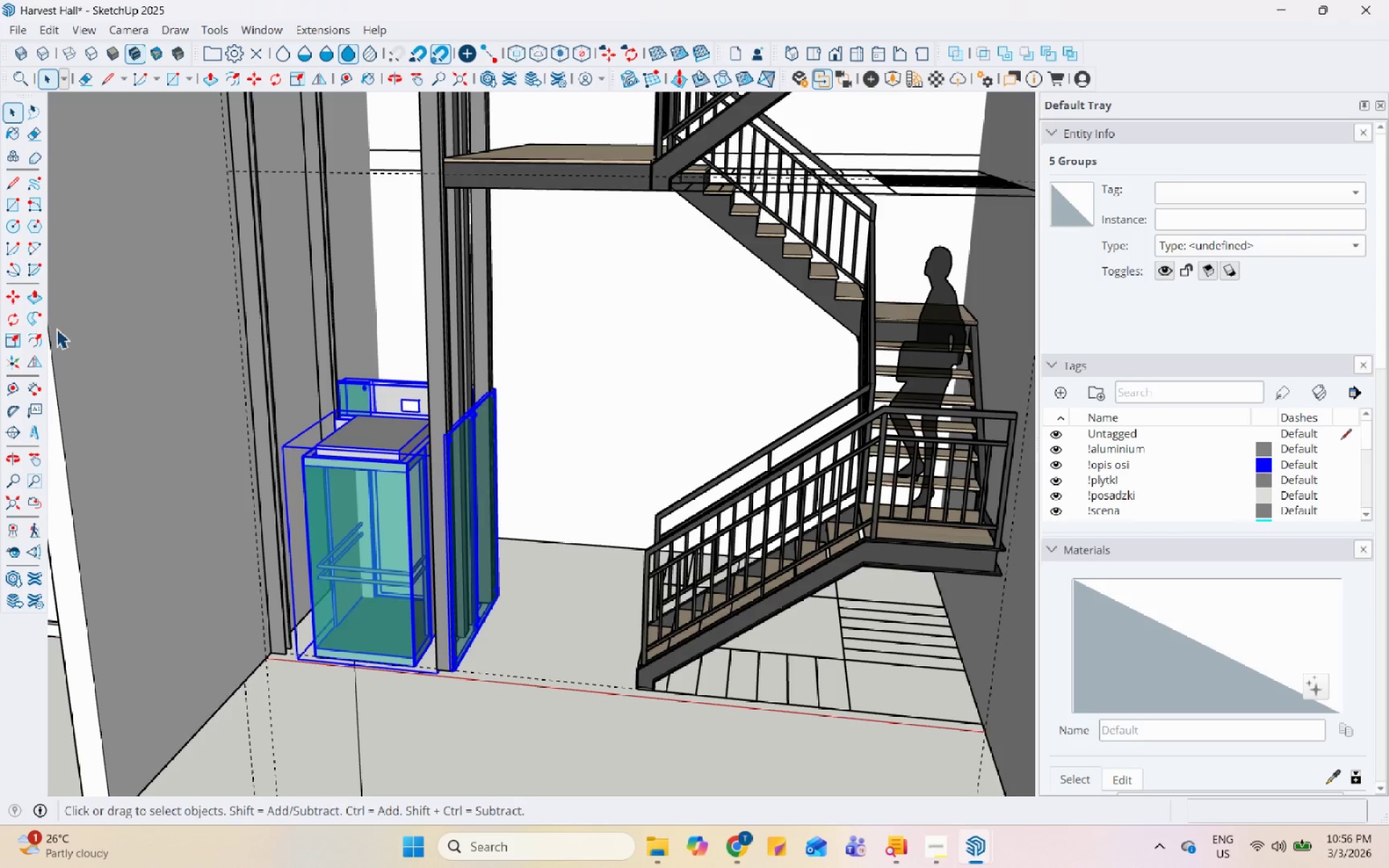 
left_click([14, 199])
 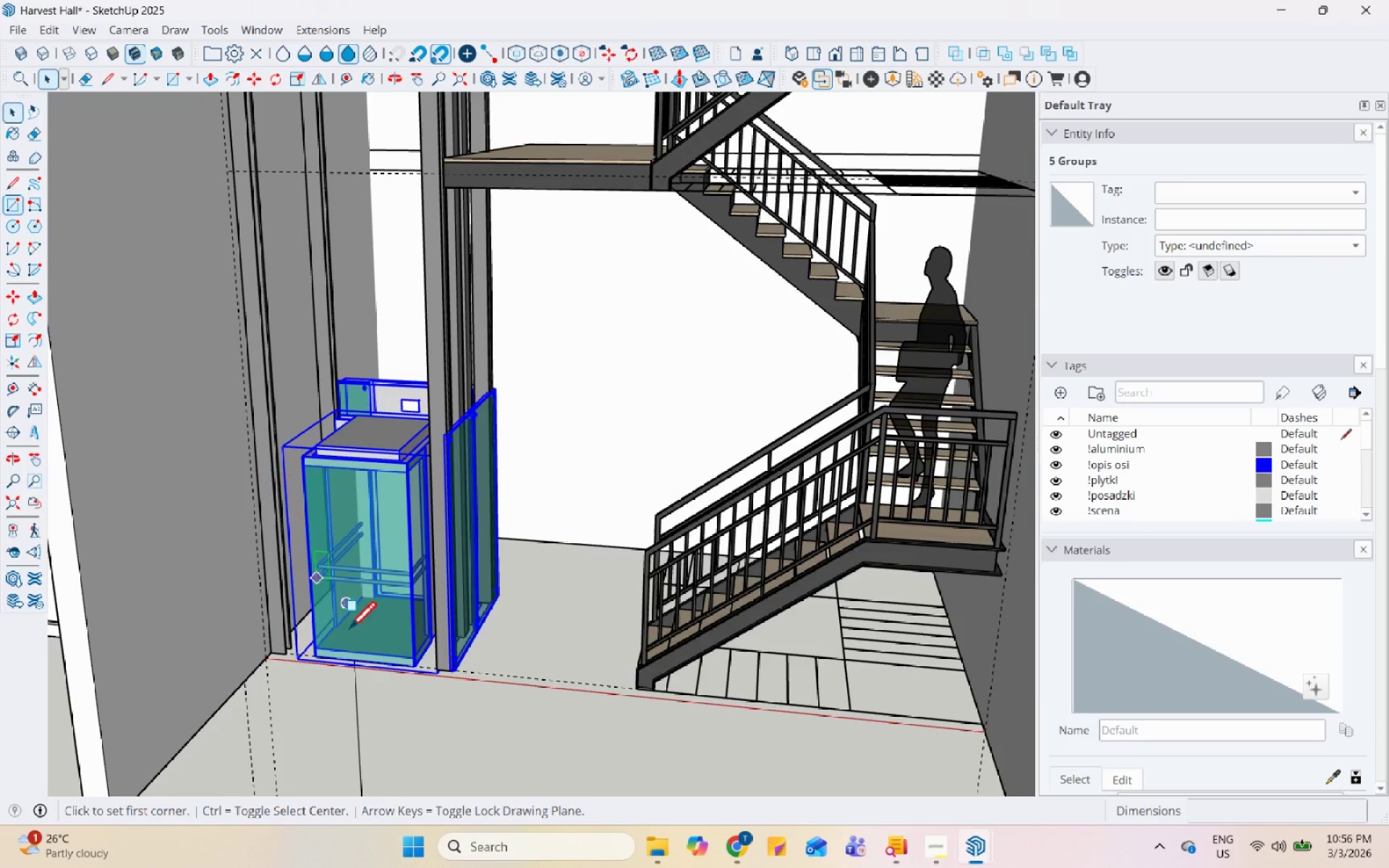 
scroll: coordinate [227, 681], scroll_direction: up, amount: 14.0
 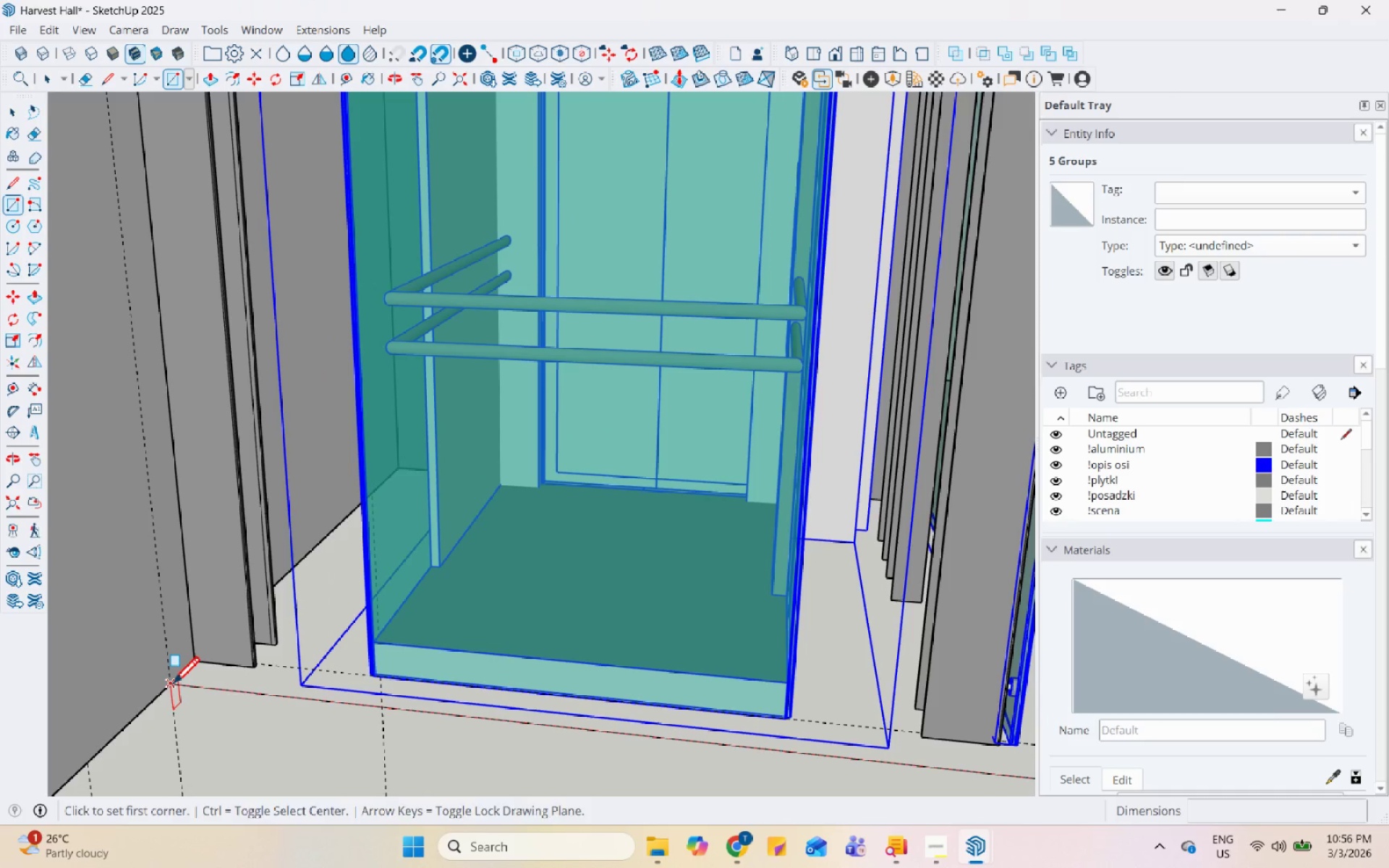 
scroll: coordinate [294, 647], scroll_direction: down, amount: 22.0
 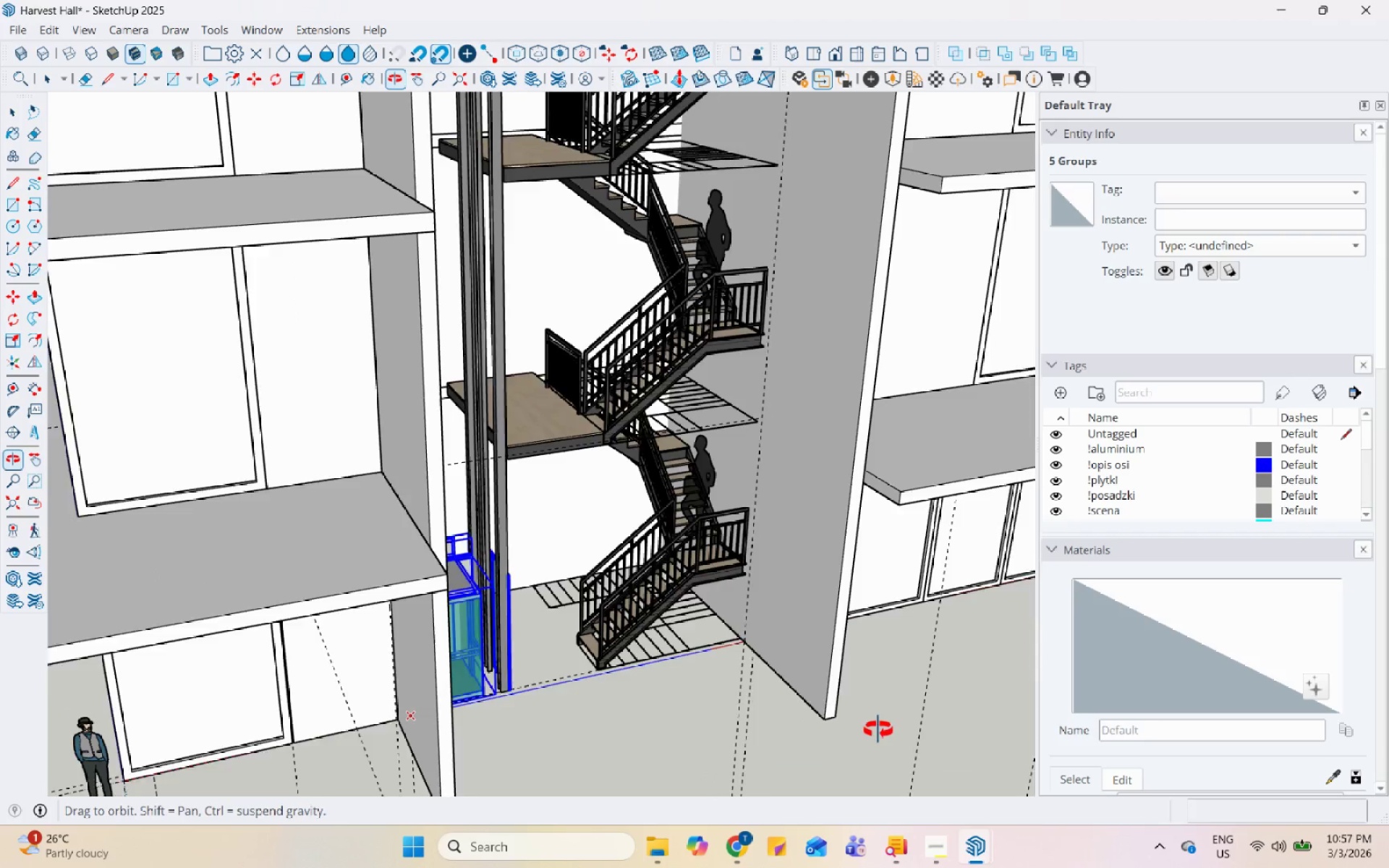 
scroll: coordinate [636, 567], scroll_direction: up, amount: 13.0
 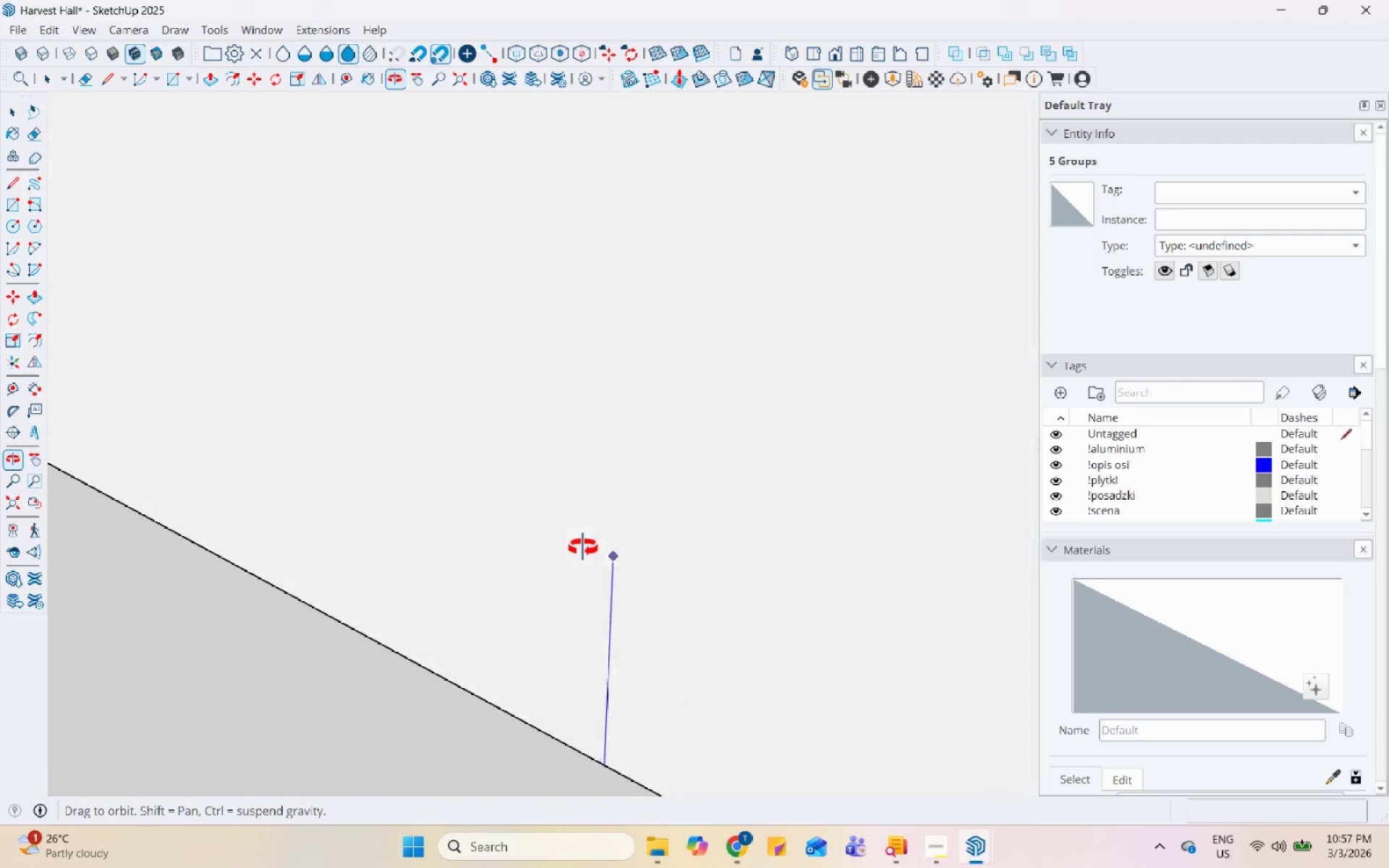 
scroll: coordinate [430, 545], scroll_direction: down, amount: 128.0
 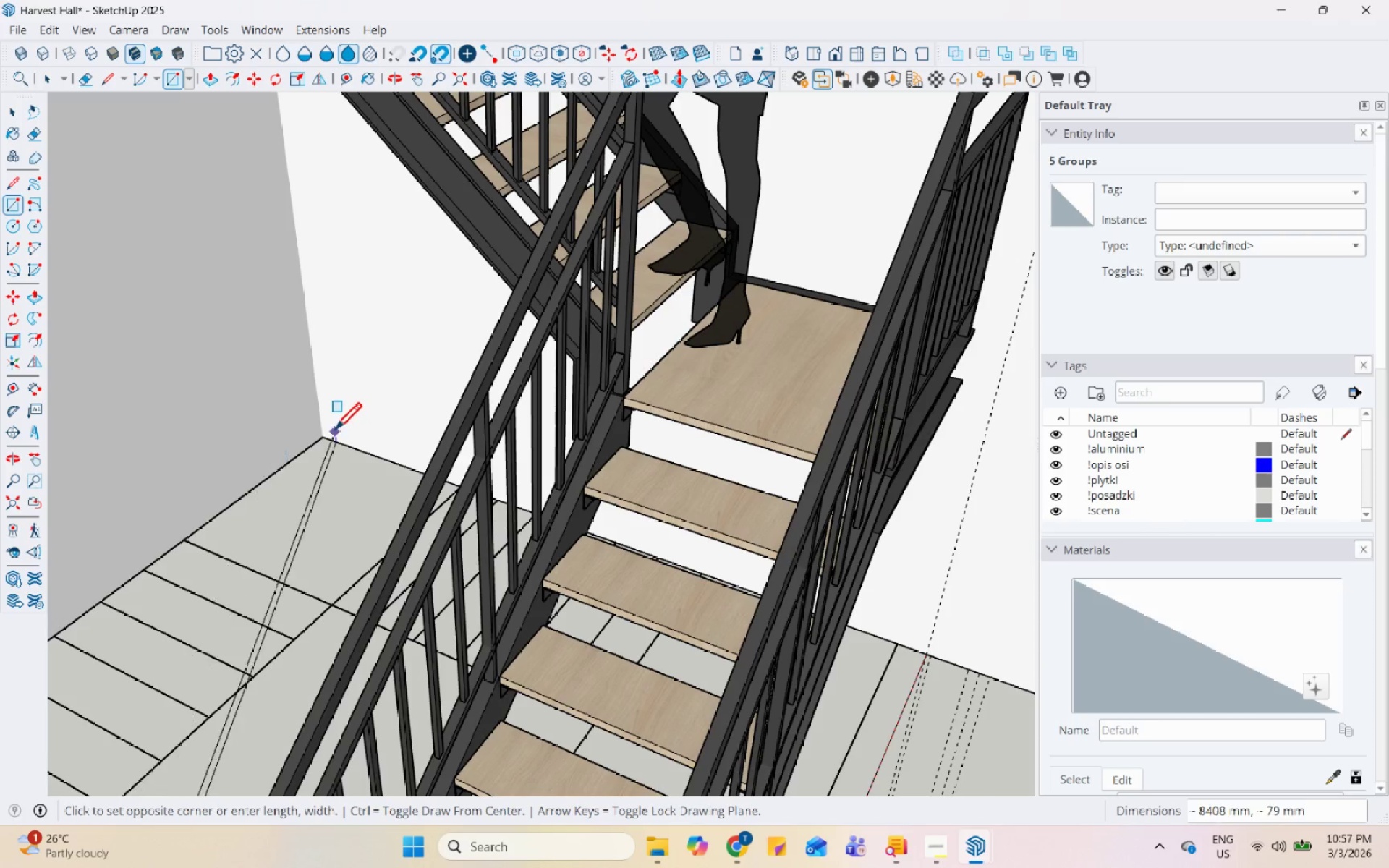 
left_click([320, 439])
 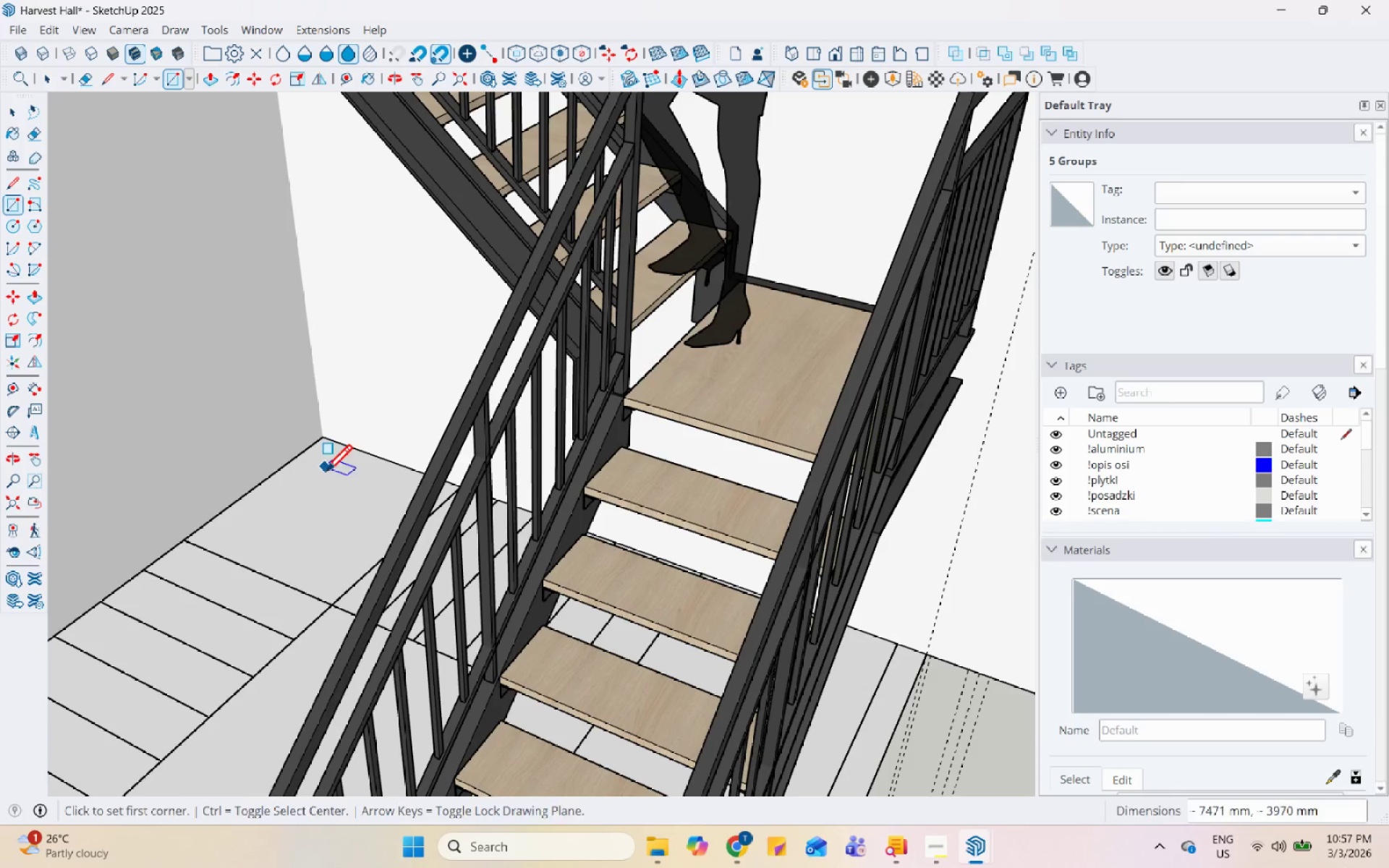 
key(Space)
 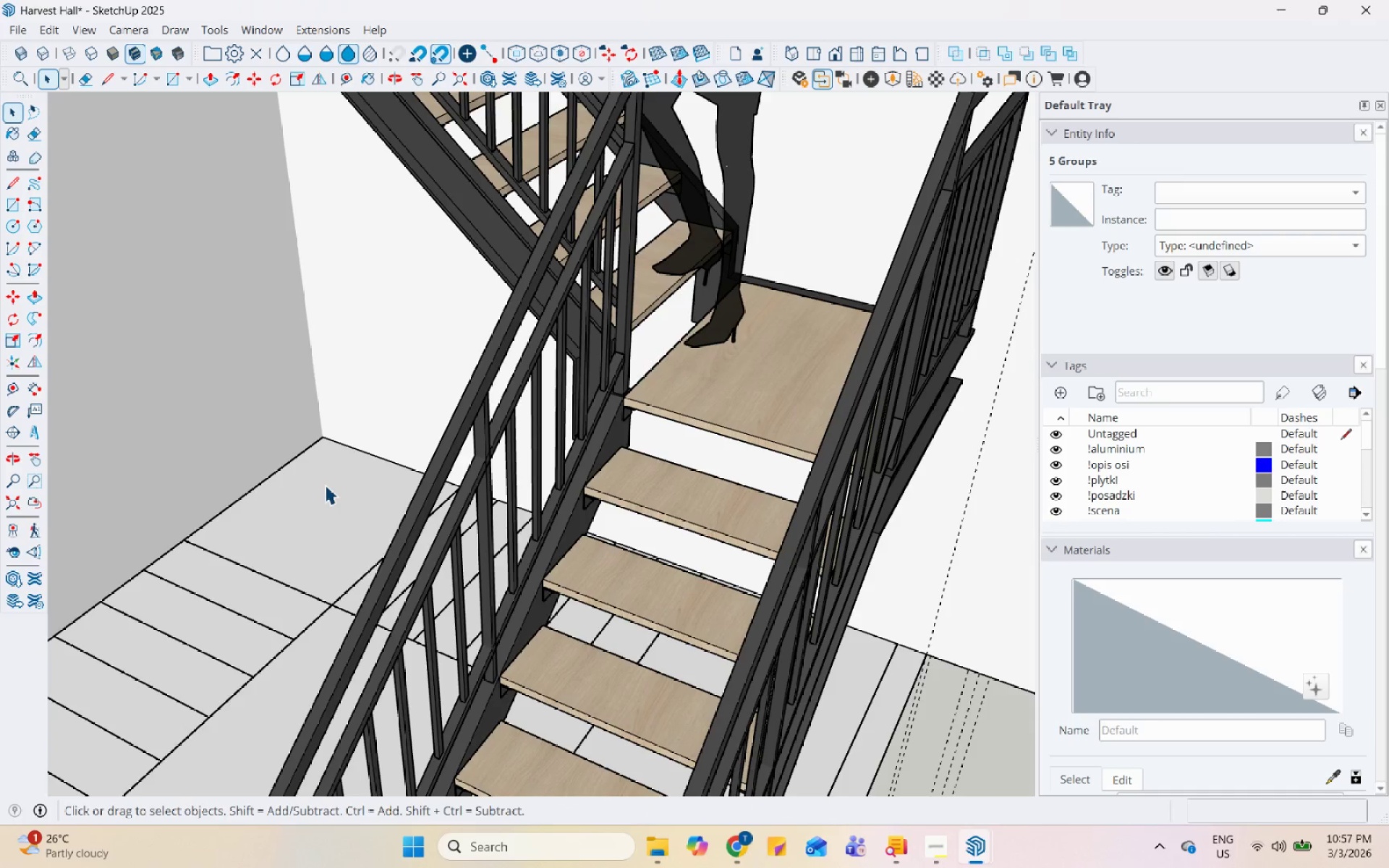 
left_click([325, 485])
 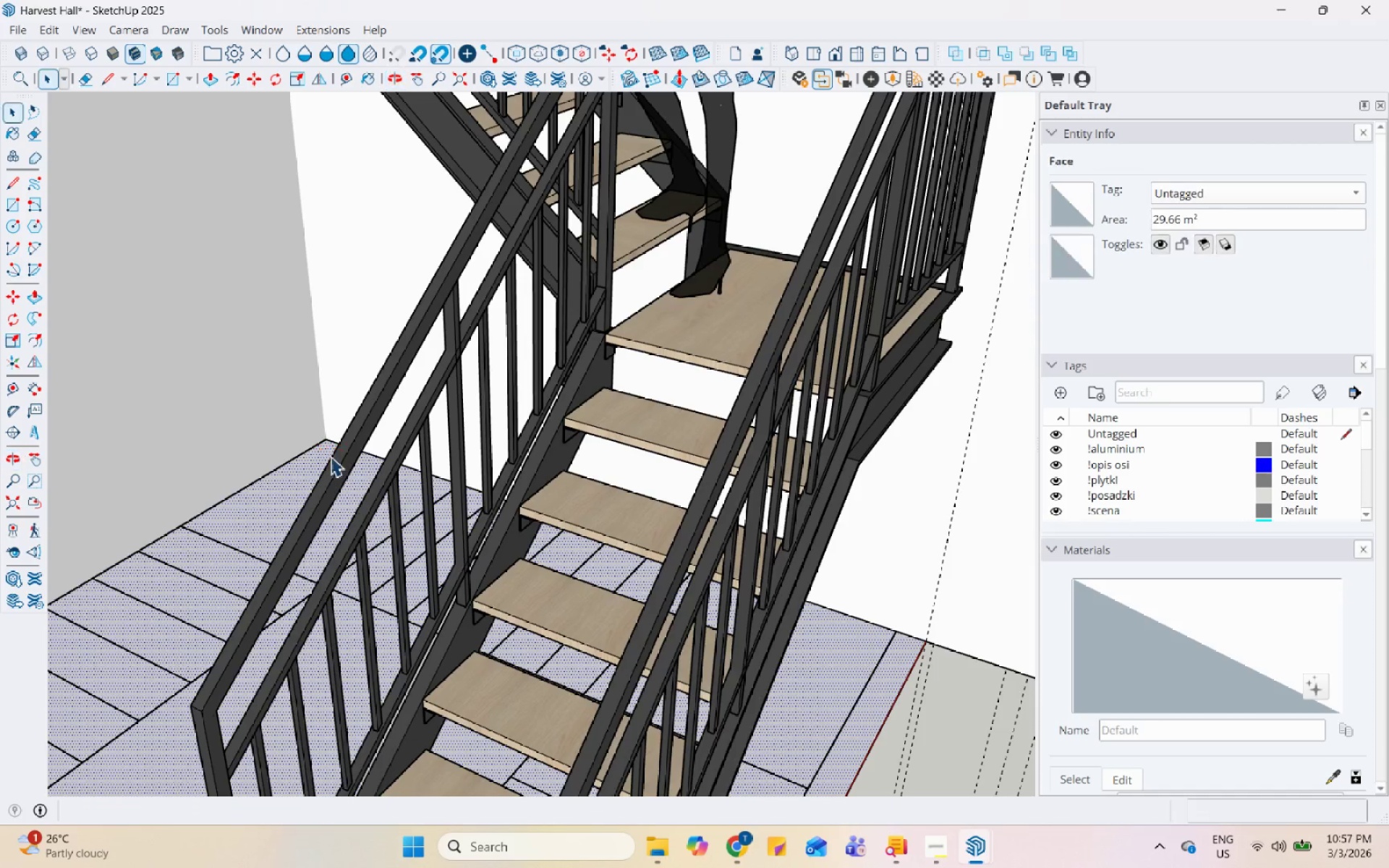 
key(P)
 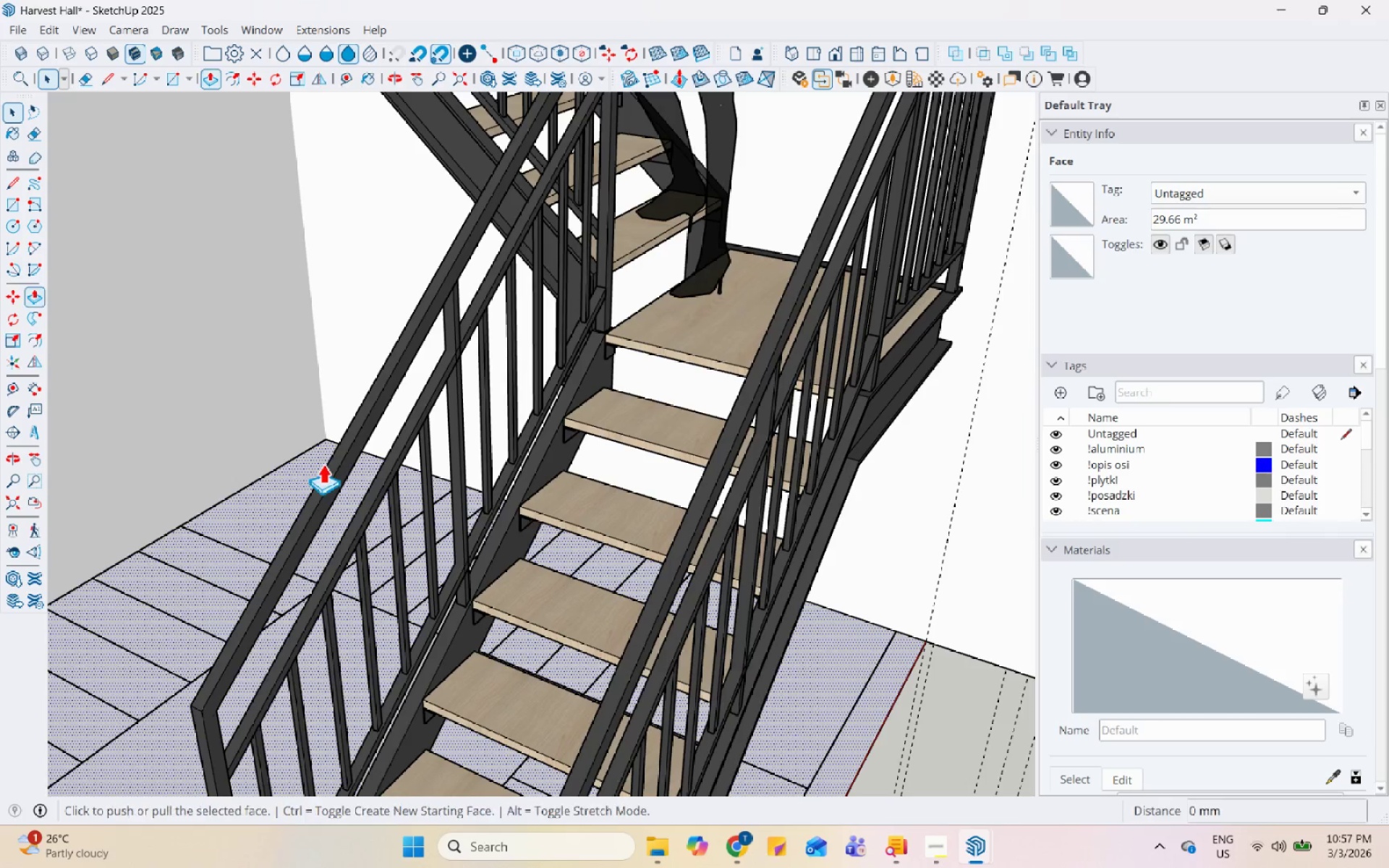 
left_click([323, 464])
 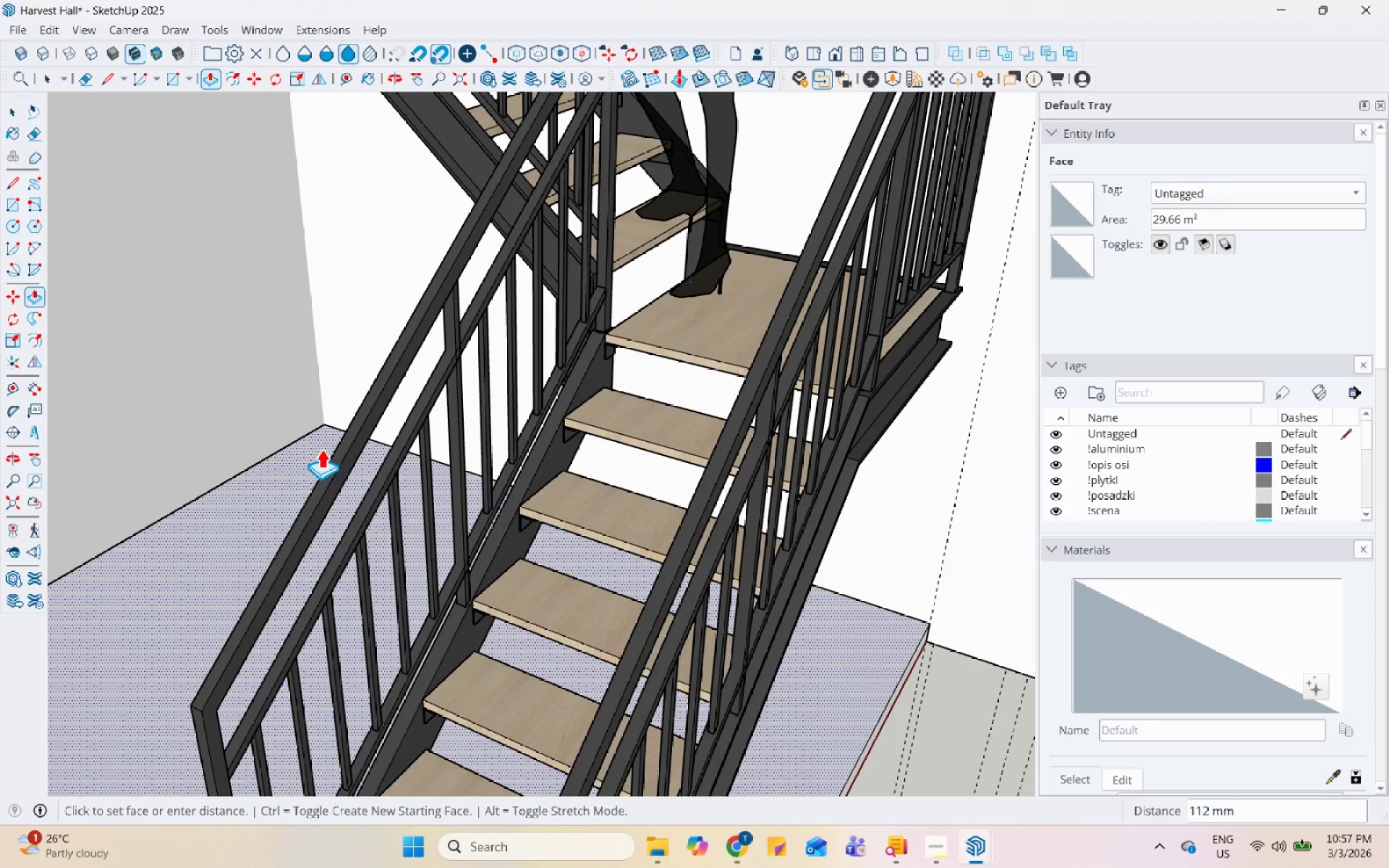 
key(Numpad2)
 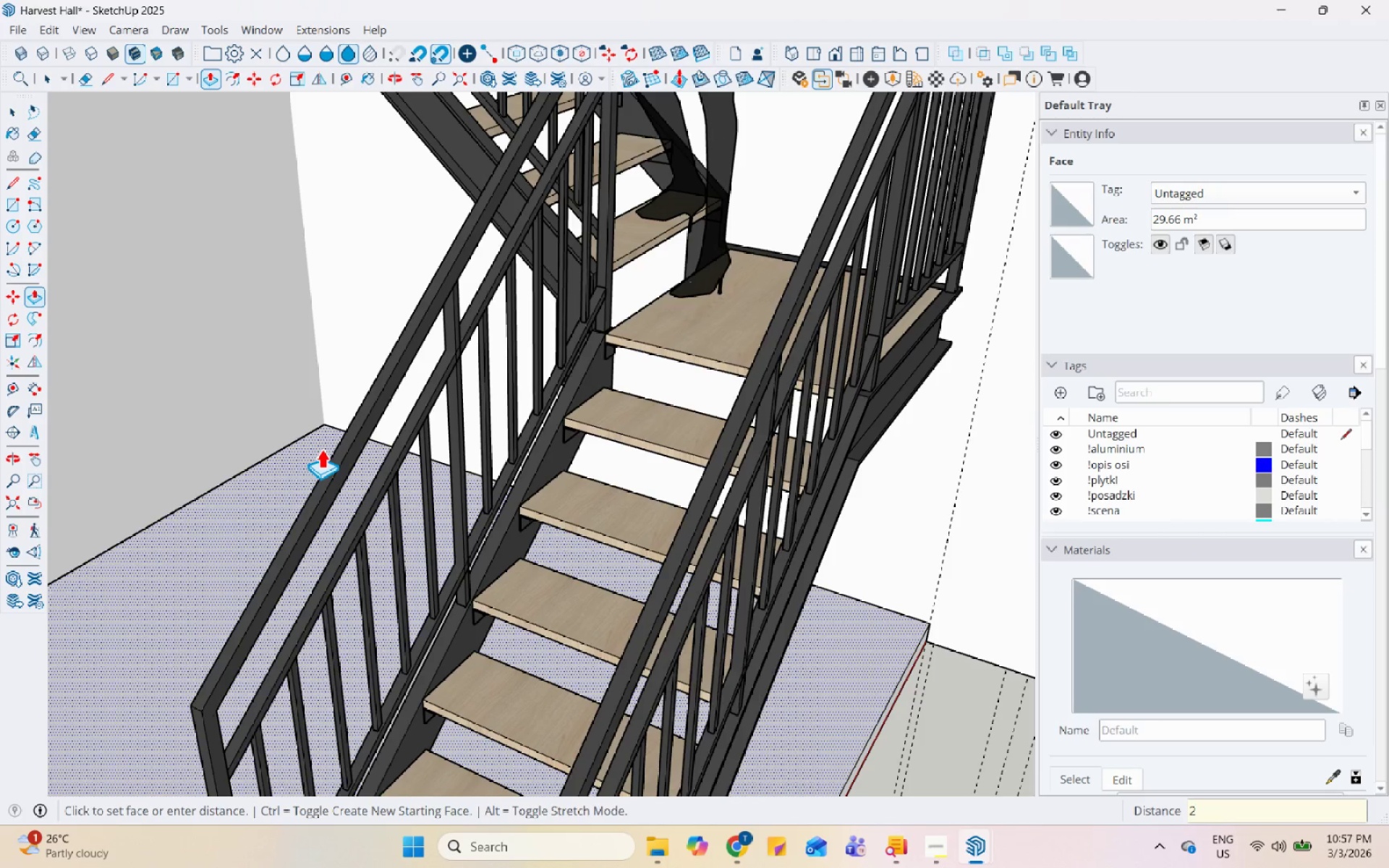 
key(Numpad0)
 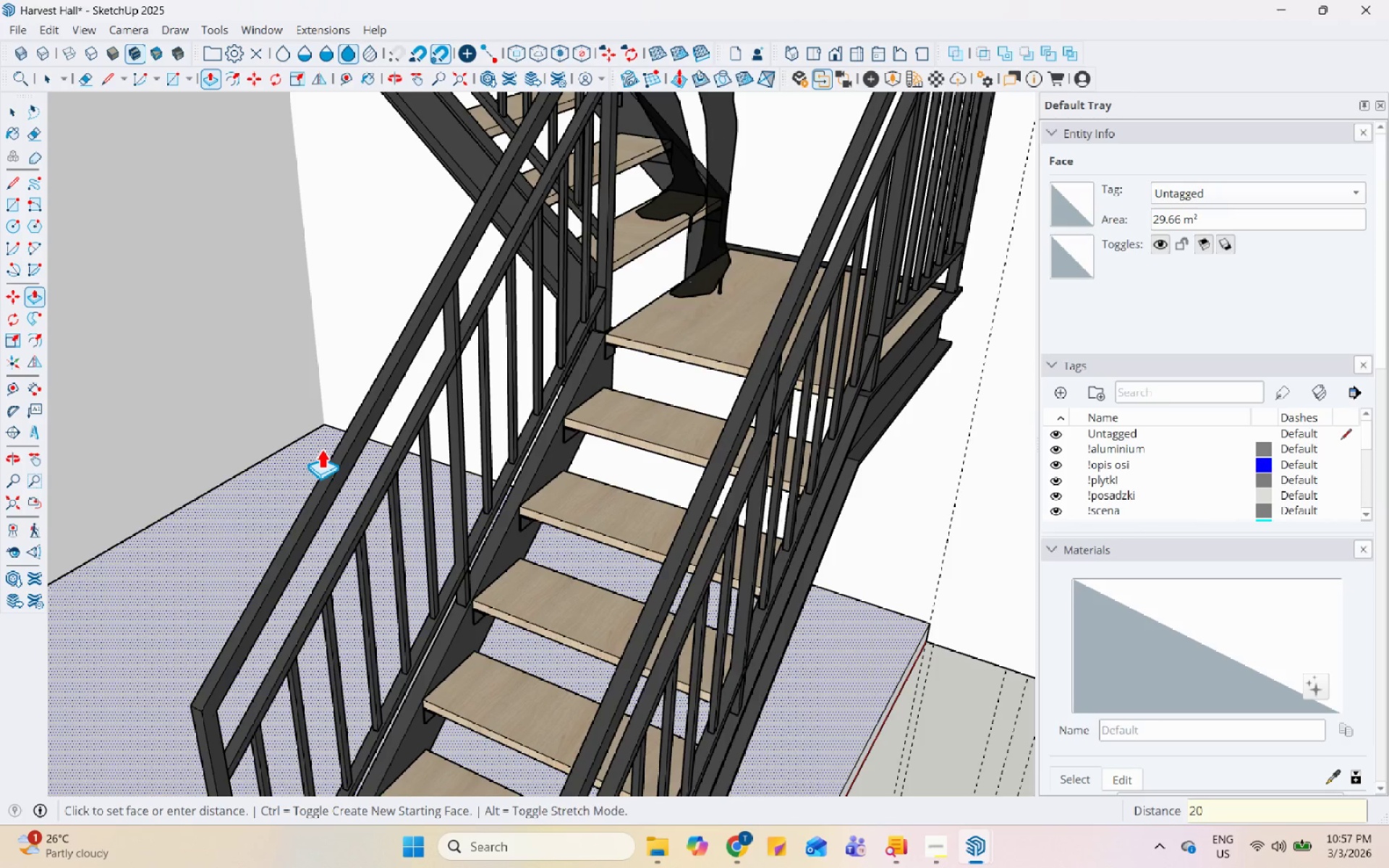 
key(Numpad0)
 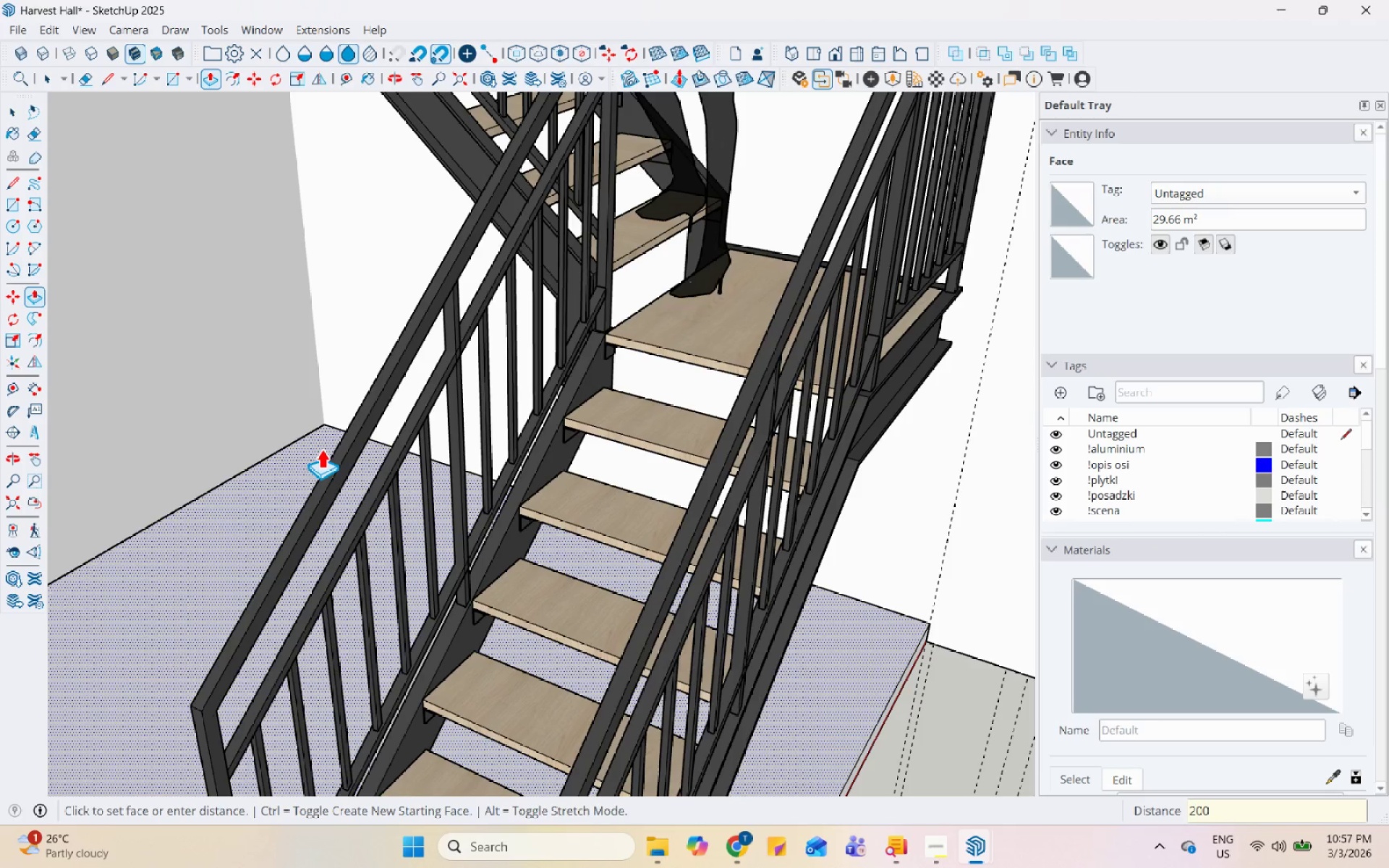 
key(Enter)
 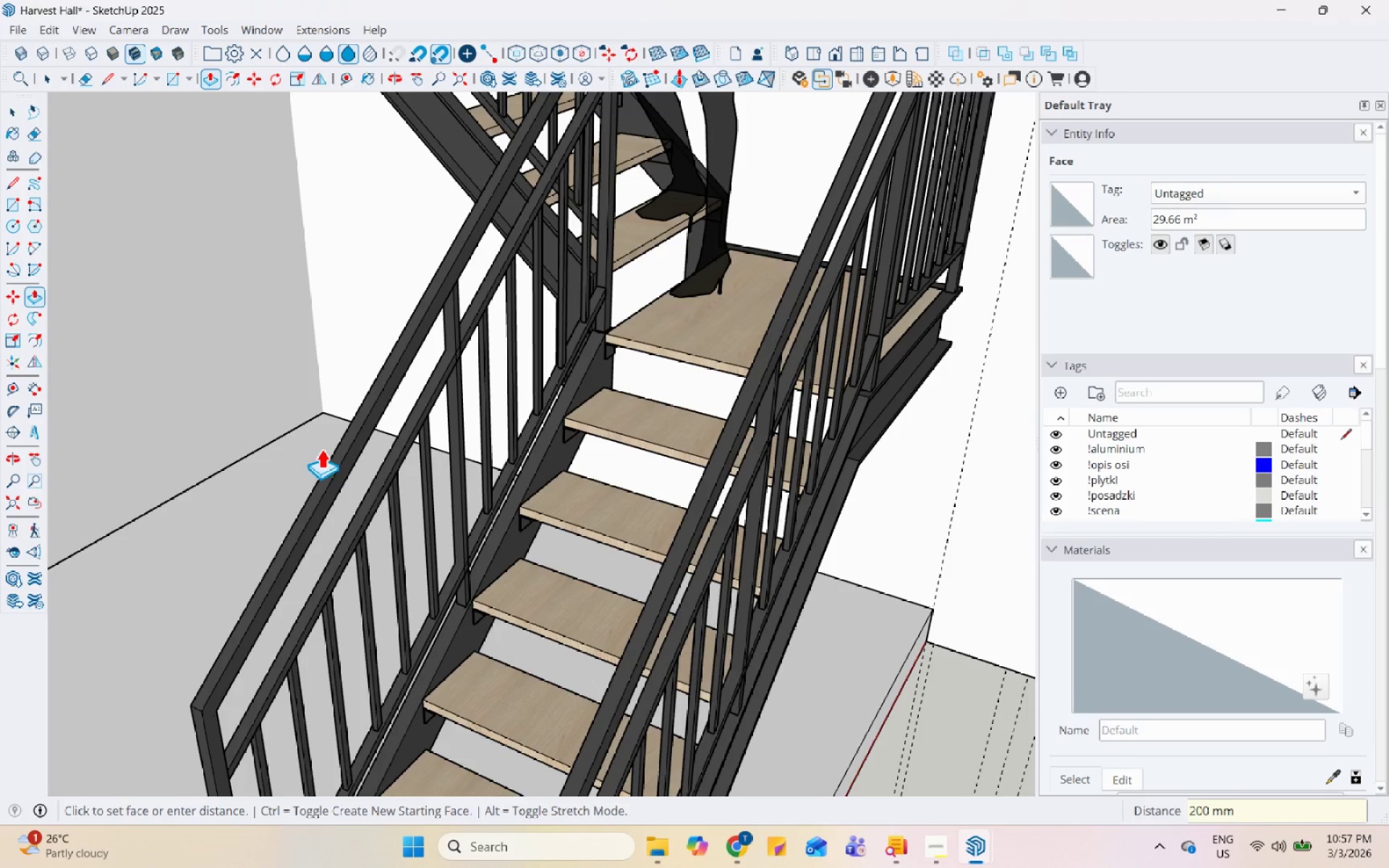 
key(Space)
 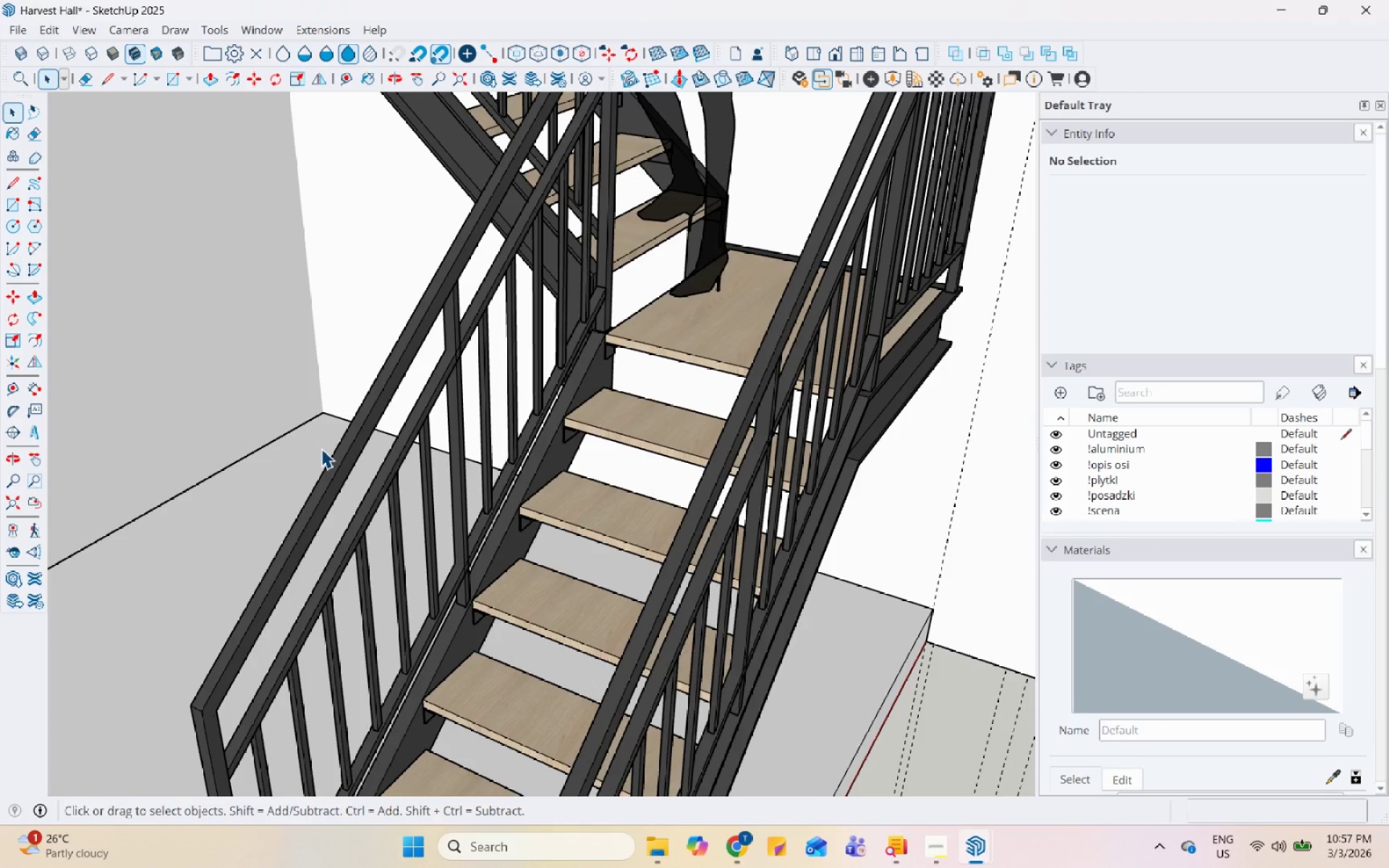 
key(Escape)
 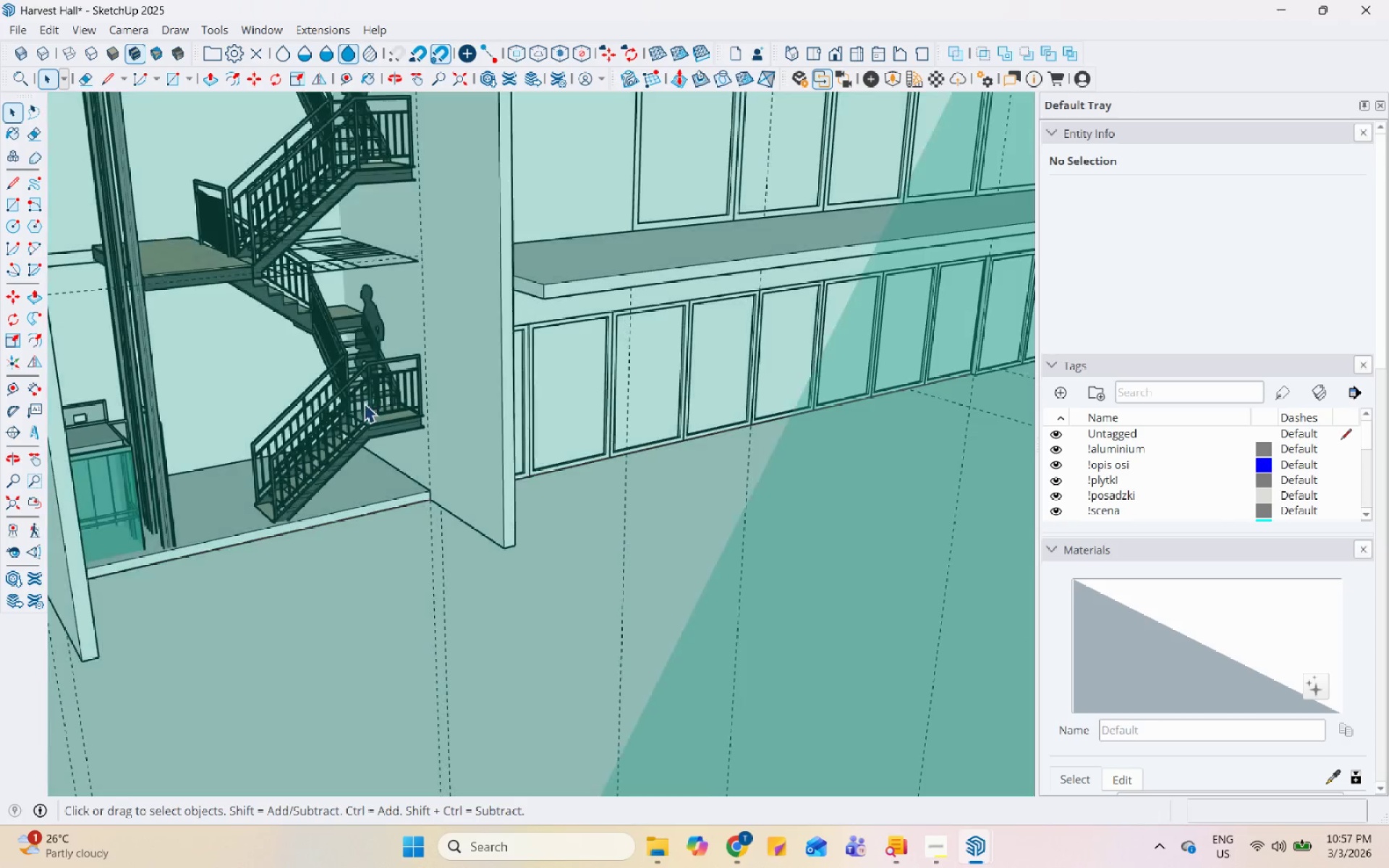 
double_click([366, 489])
 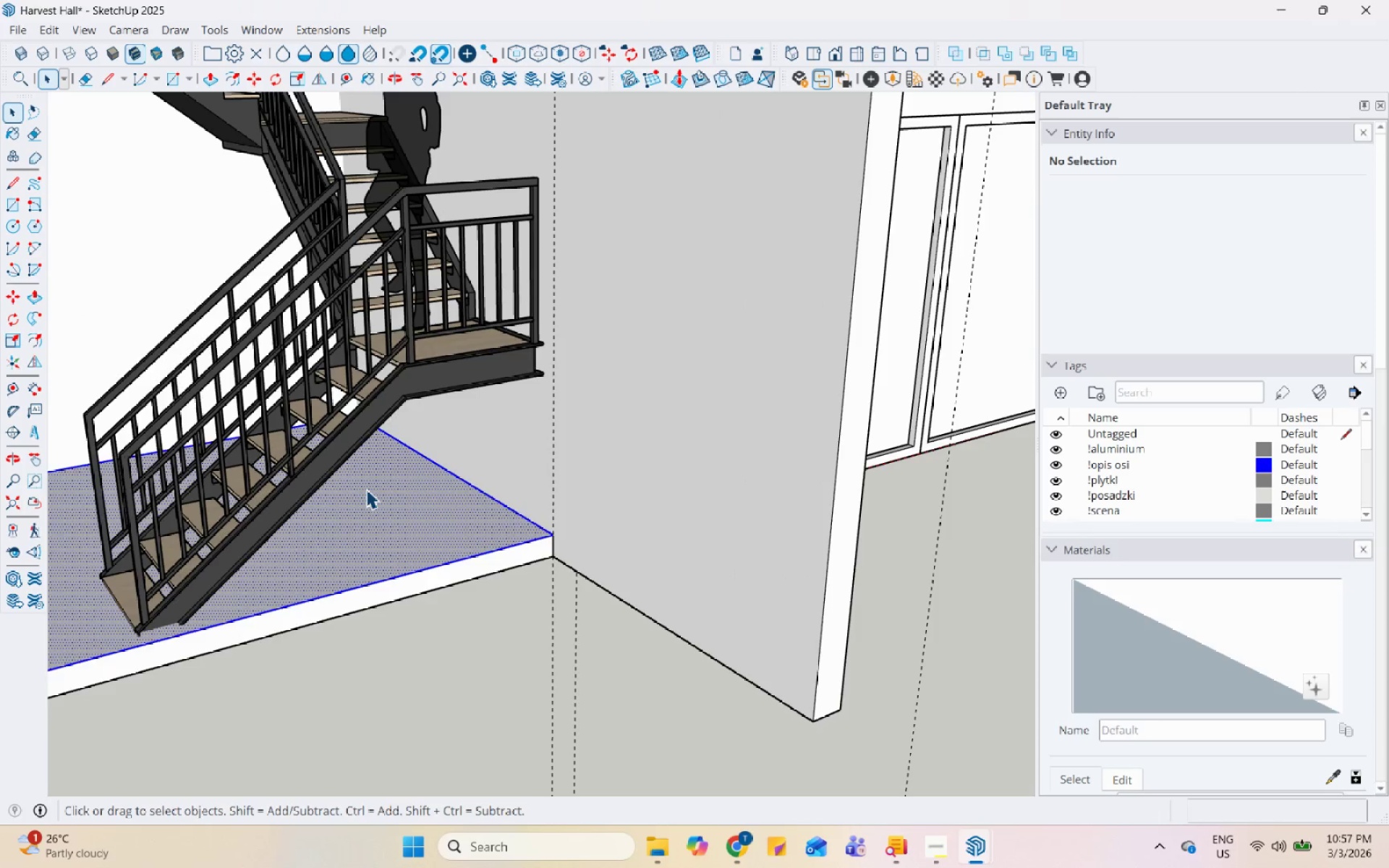 
triple_click([366, 489])
 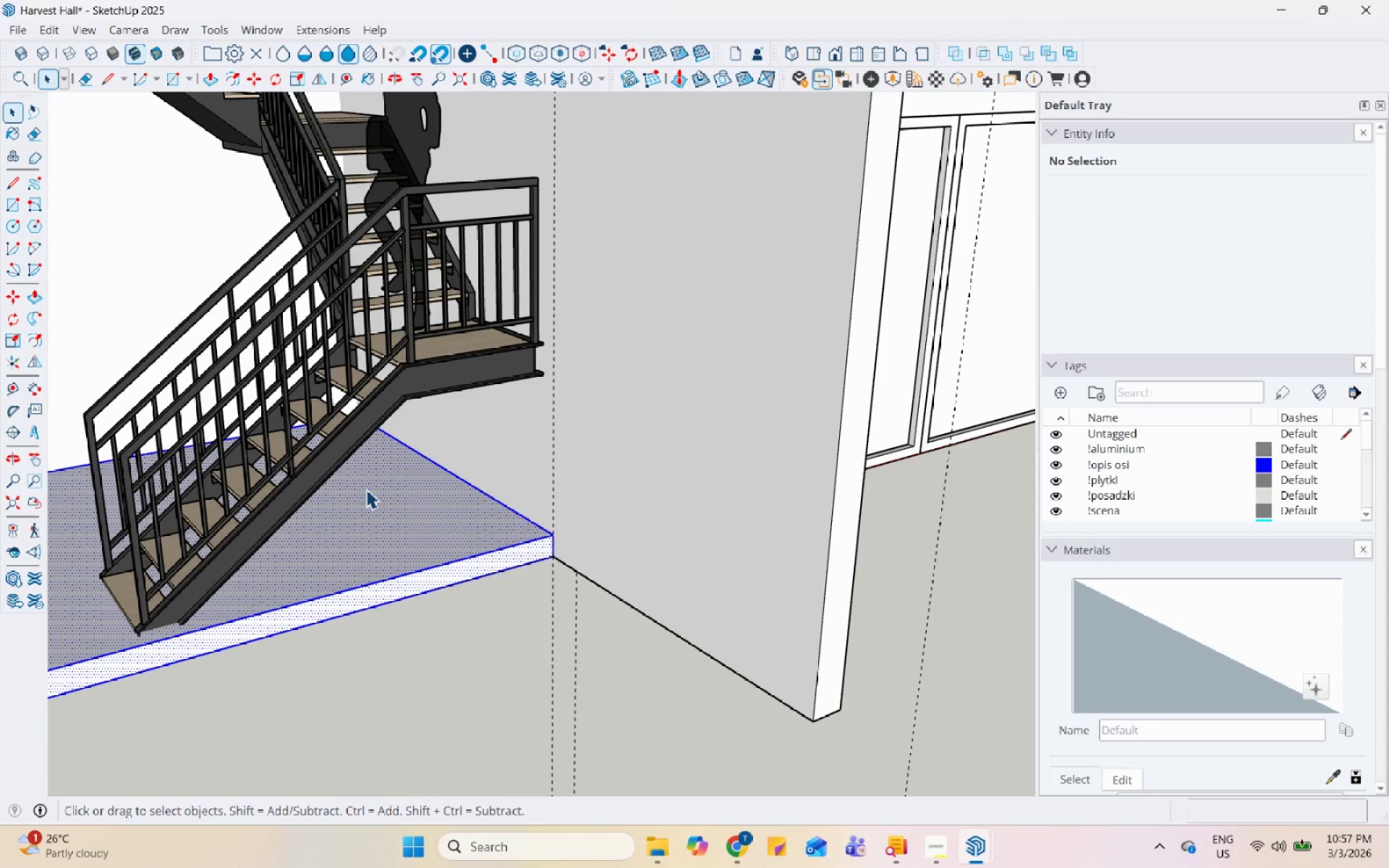 
scroll: coordinate [366, 489], scroll_direction: up, amount: 19.0
 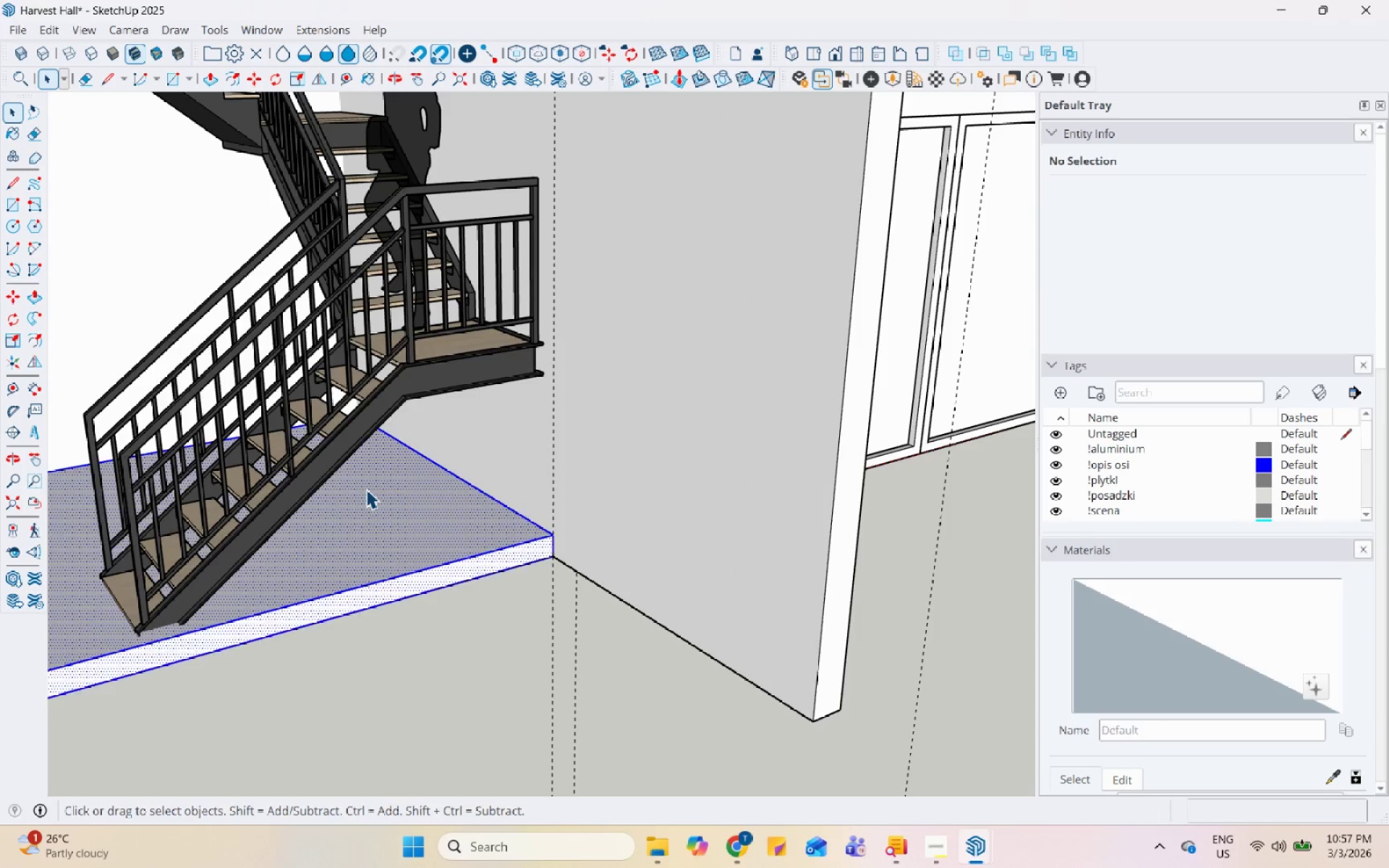 
right_click([366, 489])
 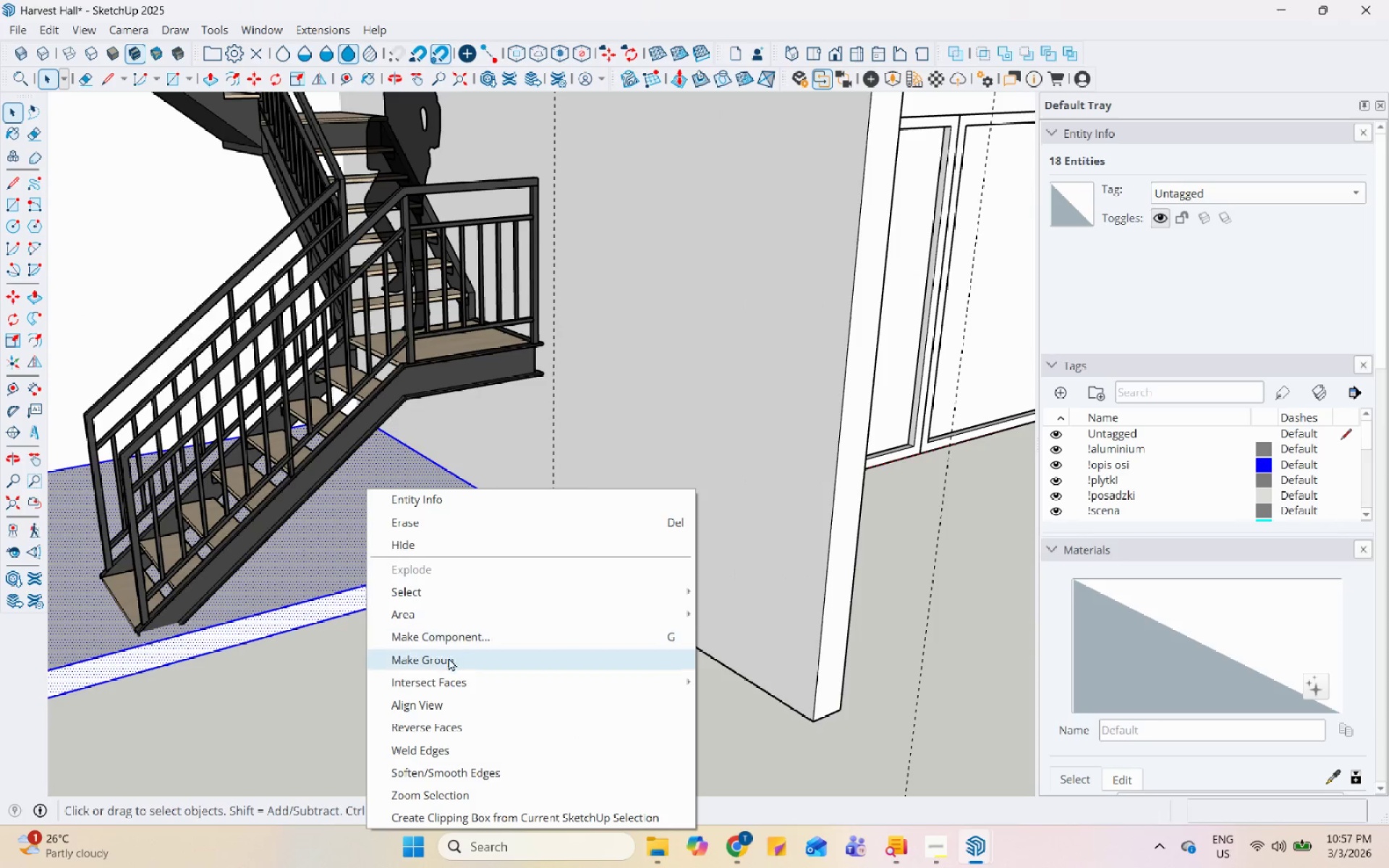 
scroll: coordinate [531, 668], scroll_direction: down, amount: 4.0
 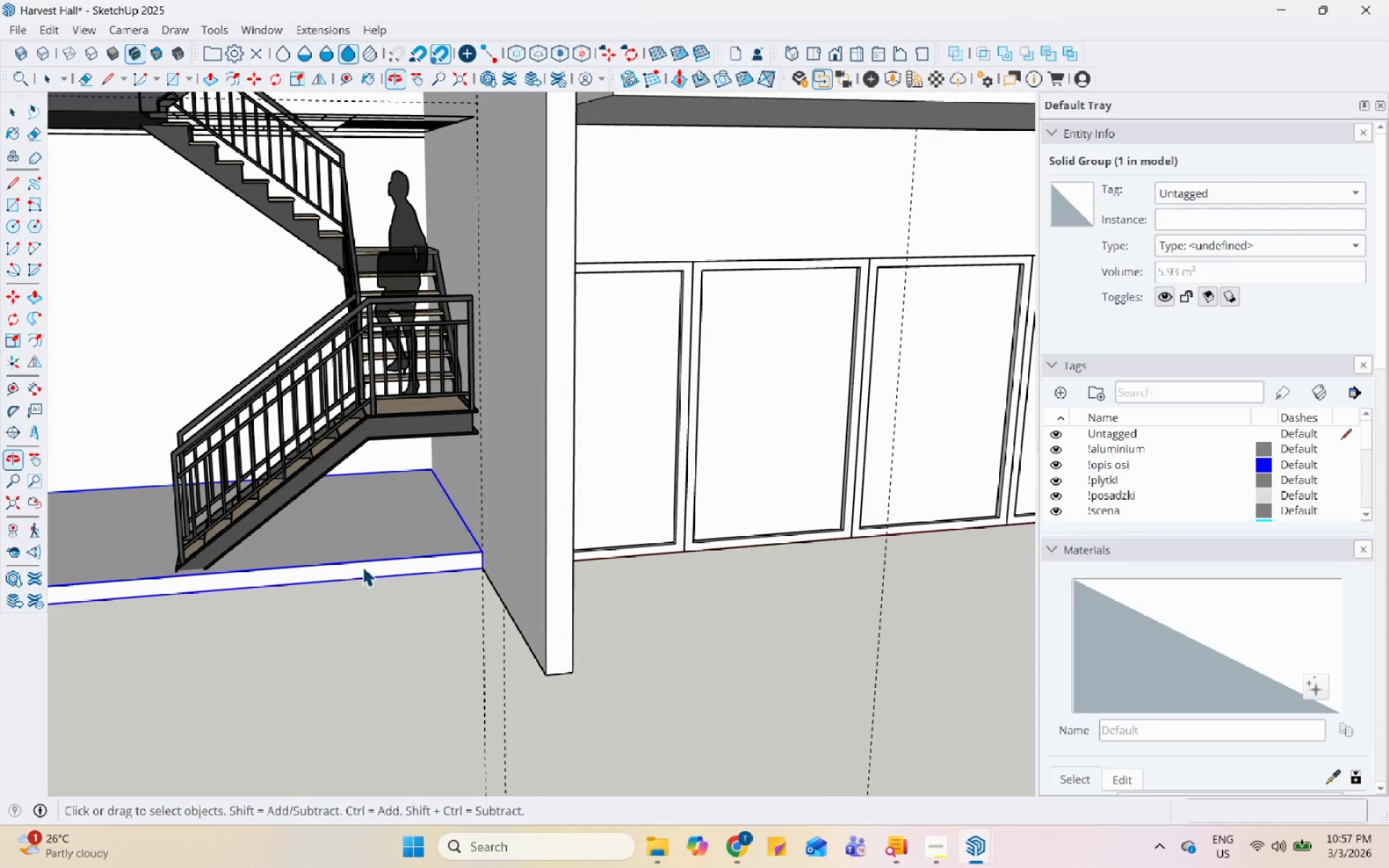 
left_click([322, 430])
 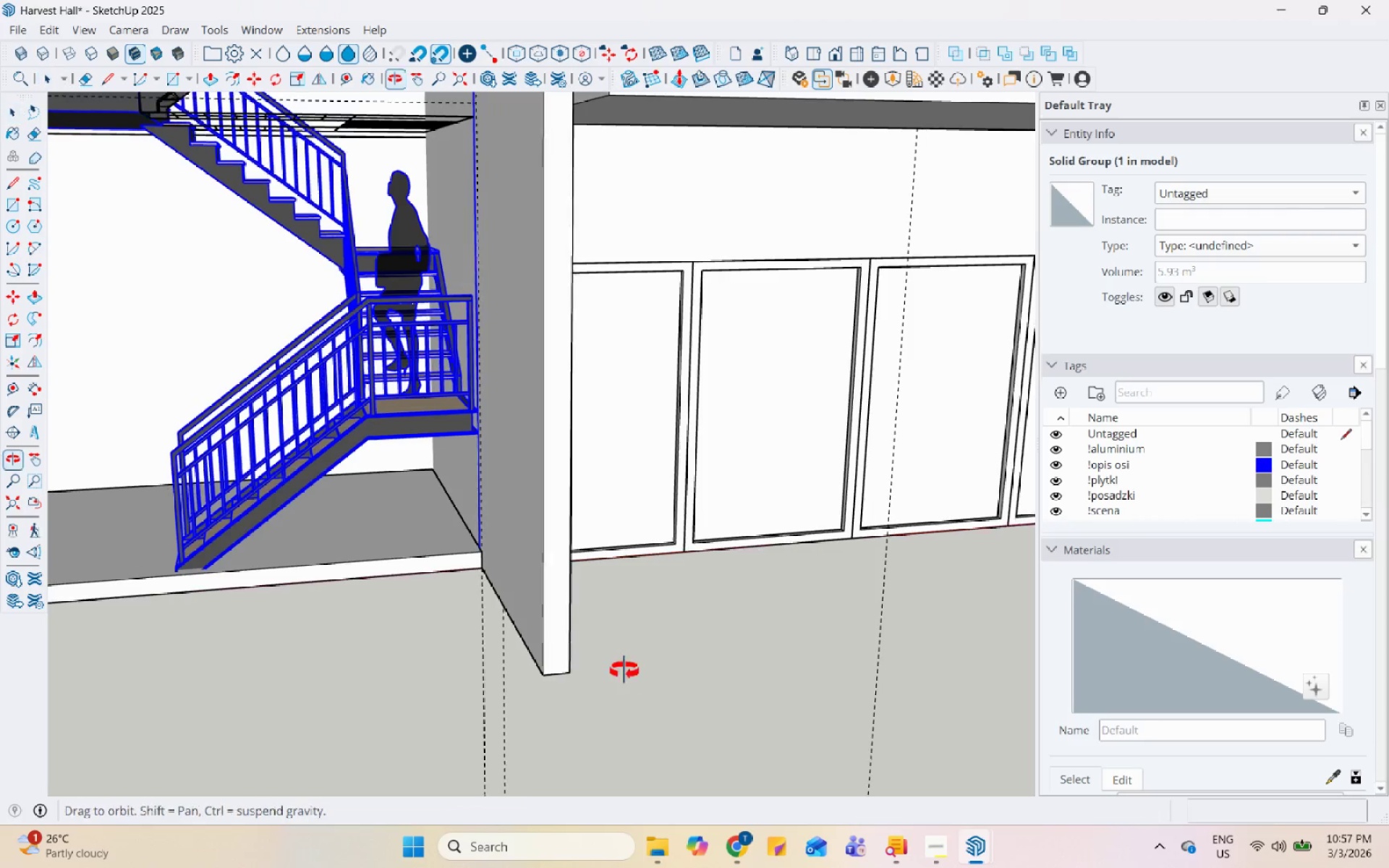 
hold_key(key=ControlLeft, duration=1.27)
 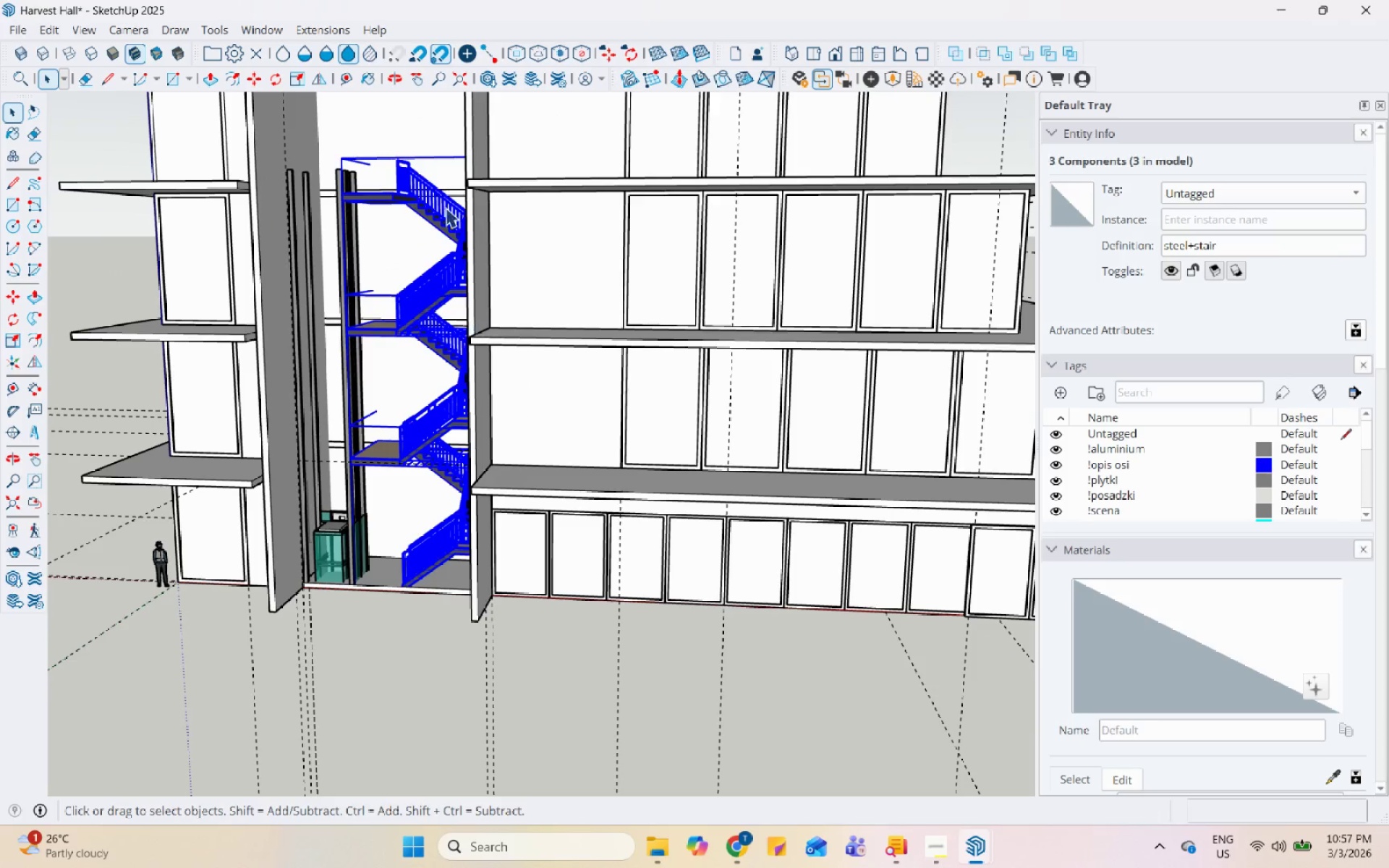 
scroll: coordinate [702, 733], scroll_direction: down, amount: 11.0
 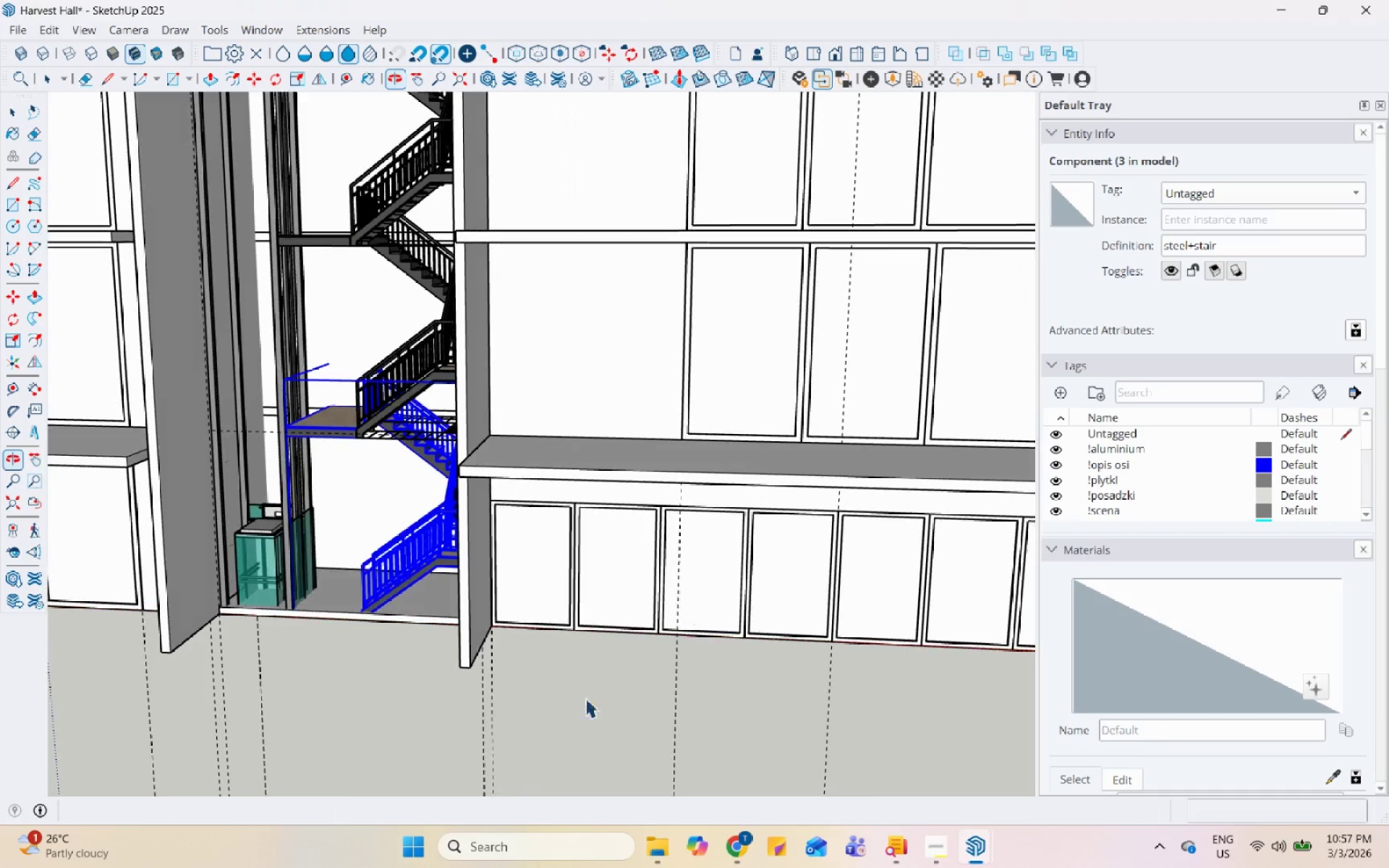 
left_click([390, 382])
 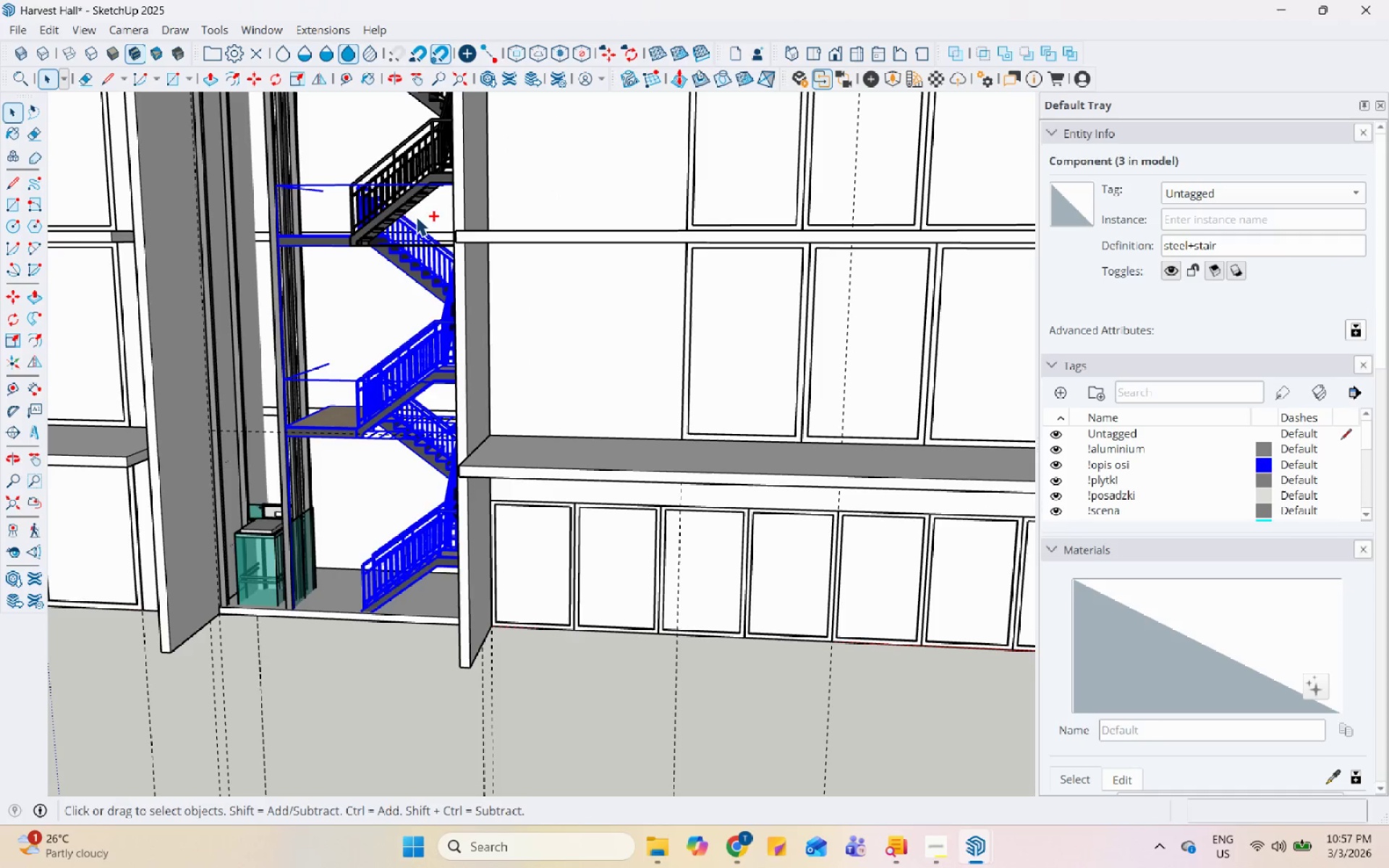 
left_click([391, 179])
 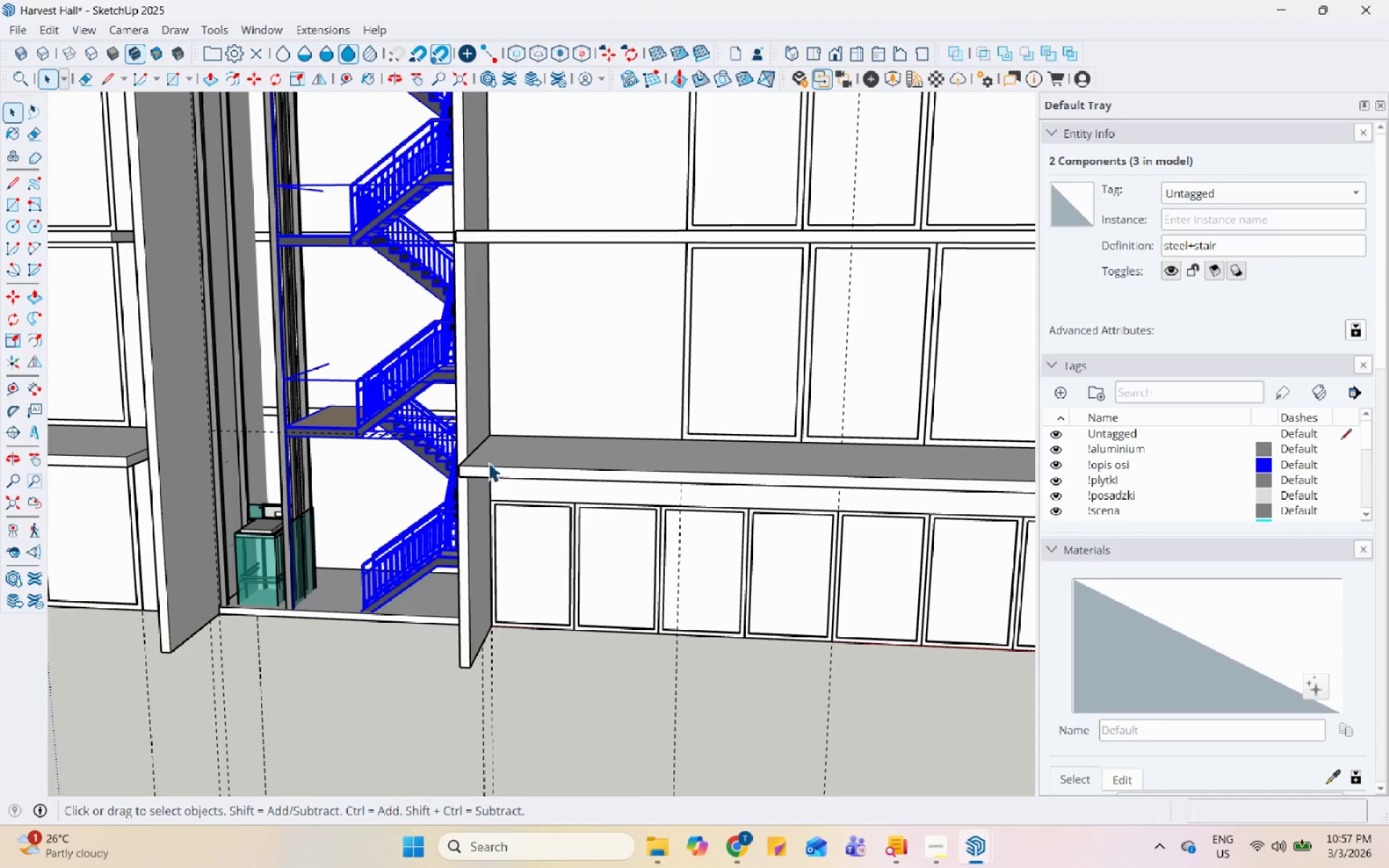 
scroll: coordinate [493, 538], scroll_direction: down, amount: 4.0
 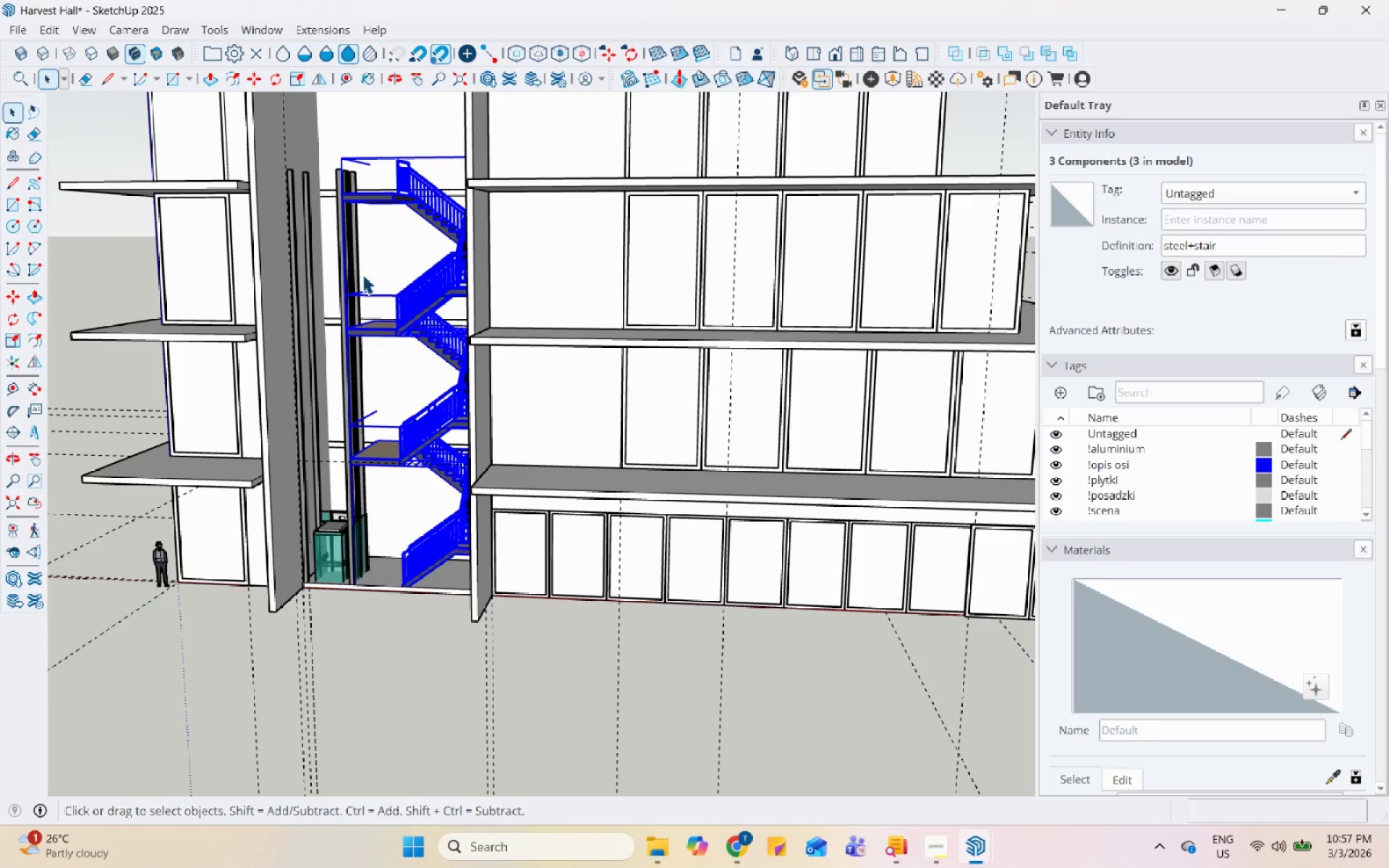 
hold_key(key=ControlLeft, duration=0.56)
scroll: coordinate [455, 624], scroll_direction: up, amount: 28.0
 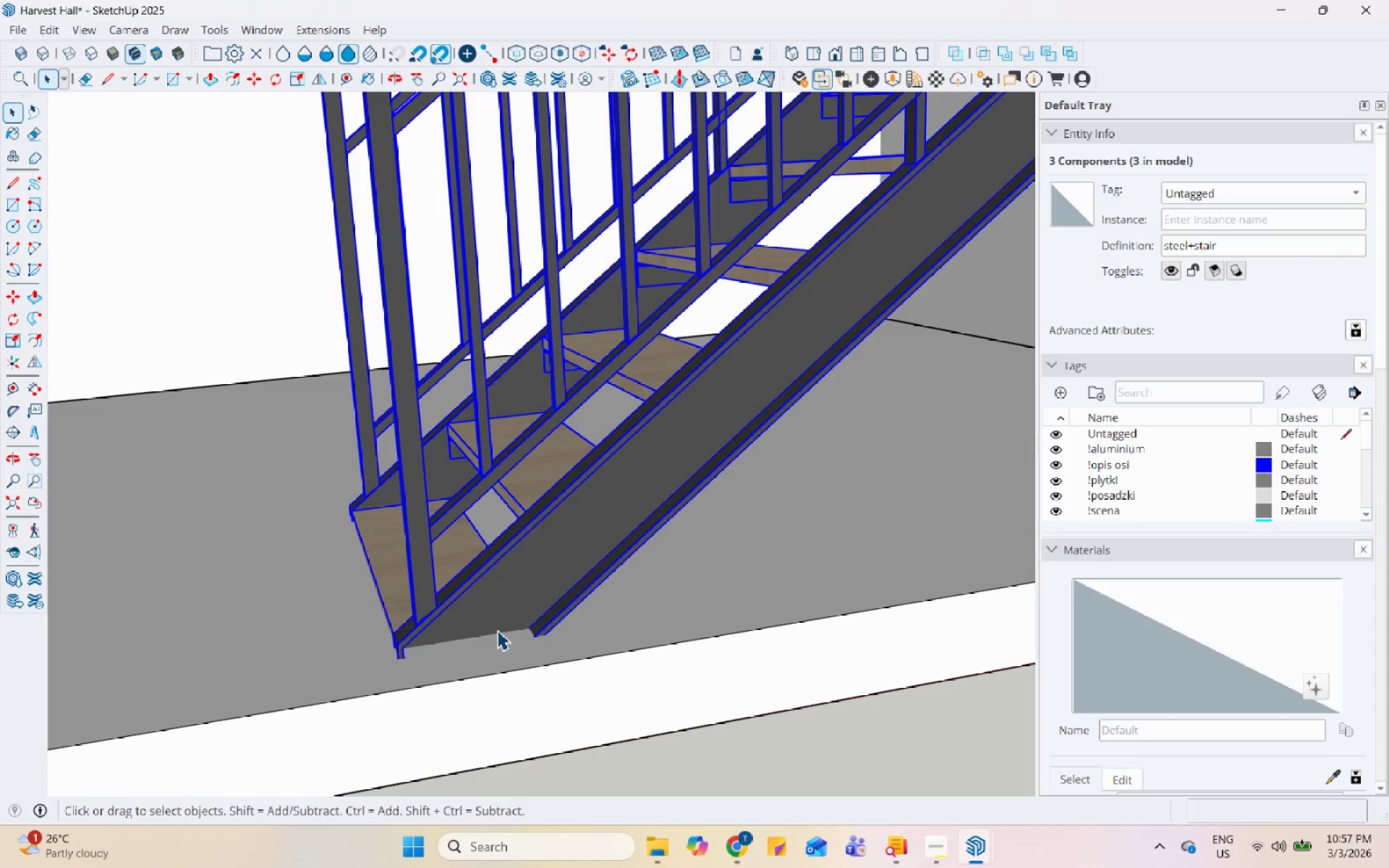 
key(M)
 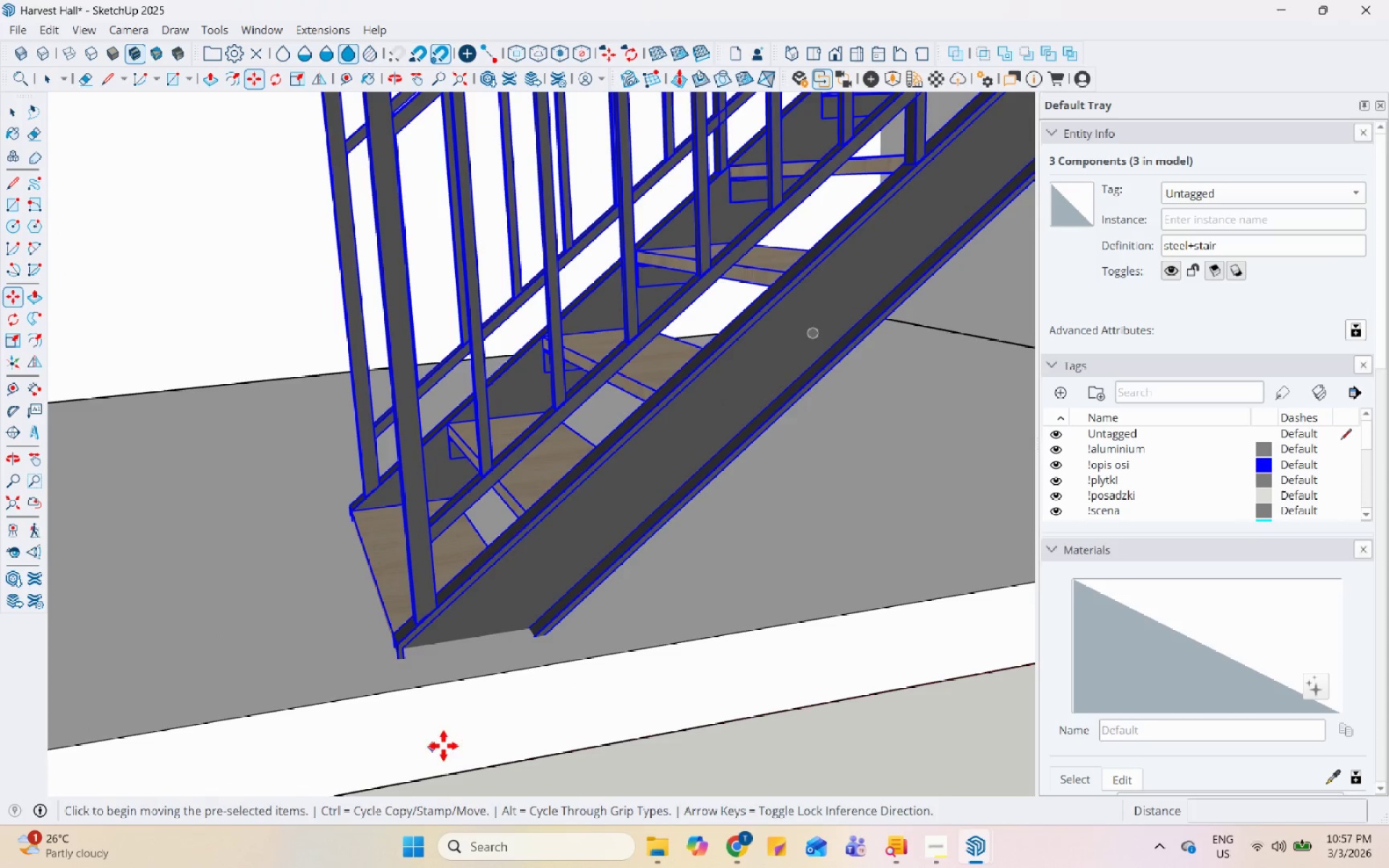 
scroll: coordinate [488, 681], scroll_direction: down, amount: 3.0
 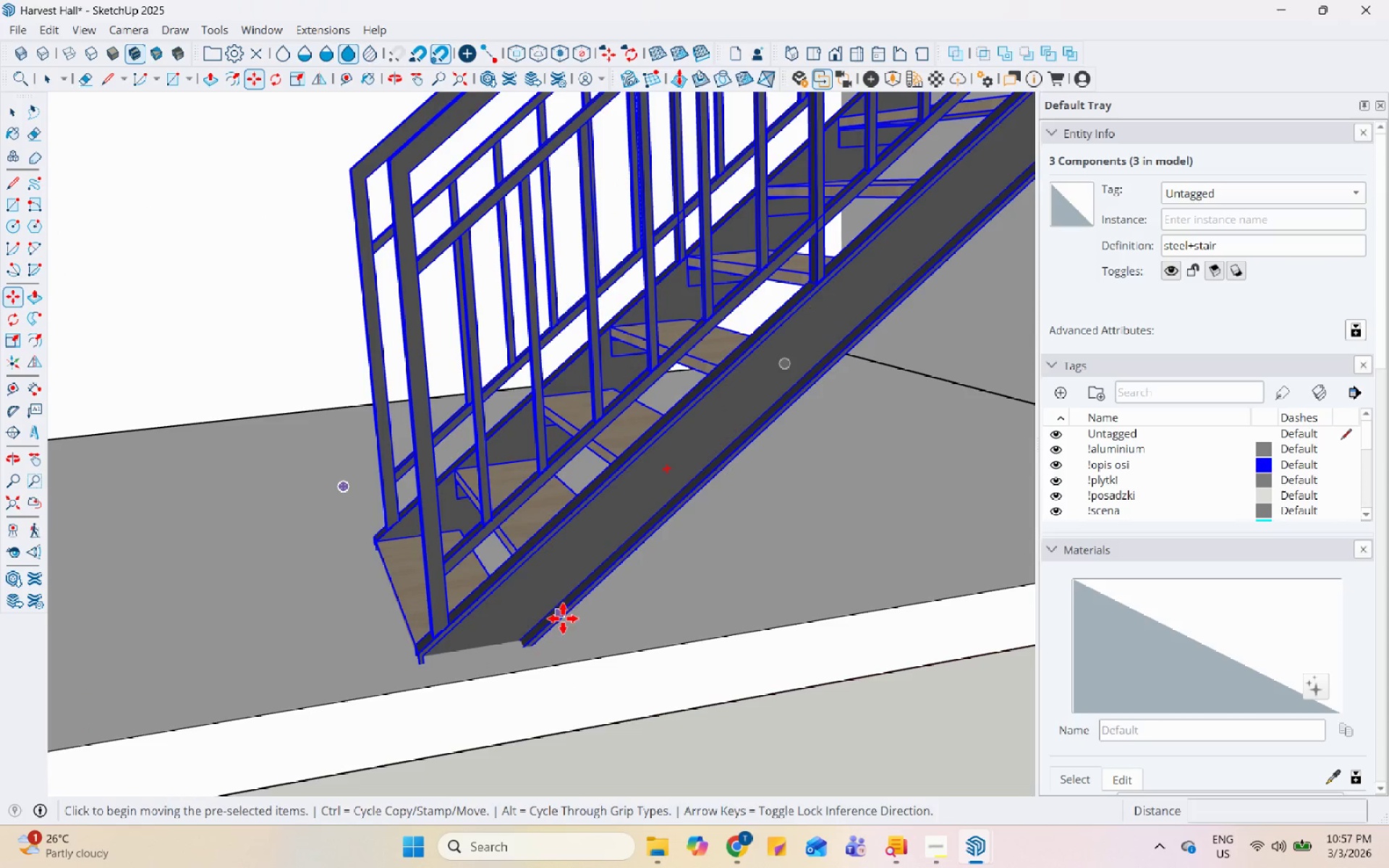 
left_click([558, 621])
 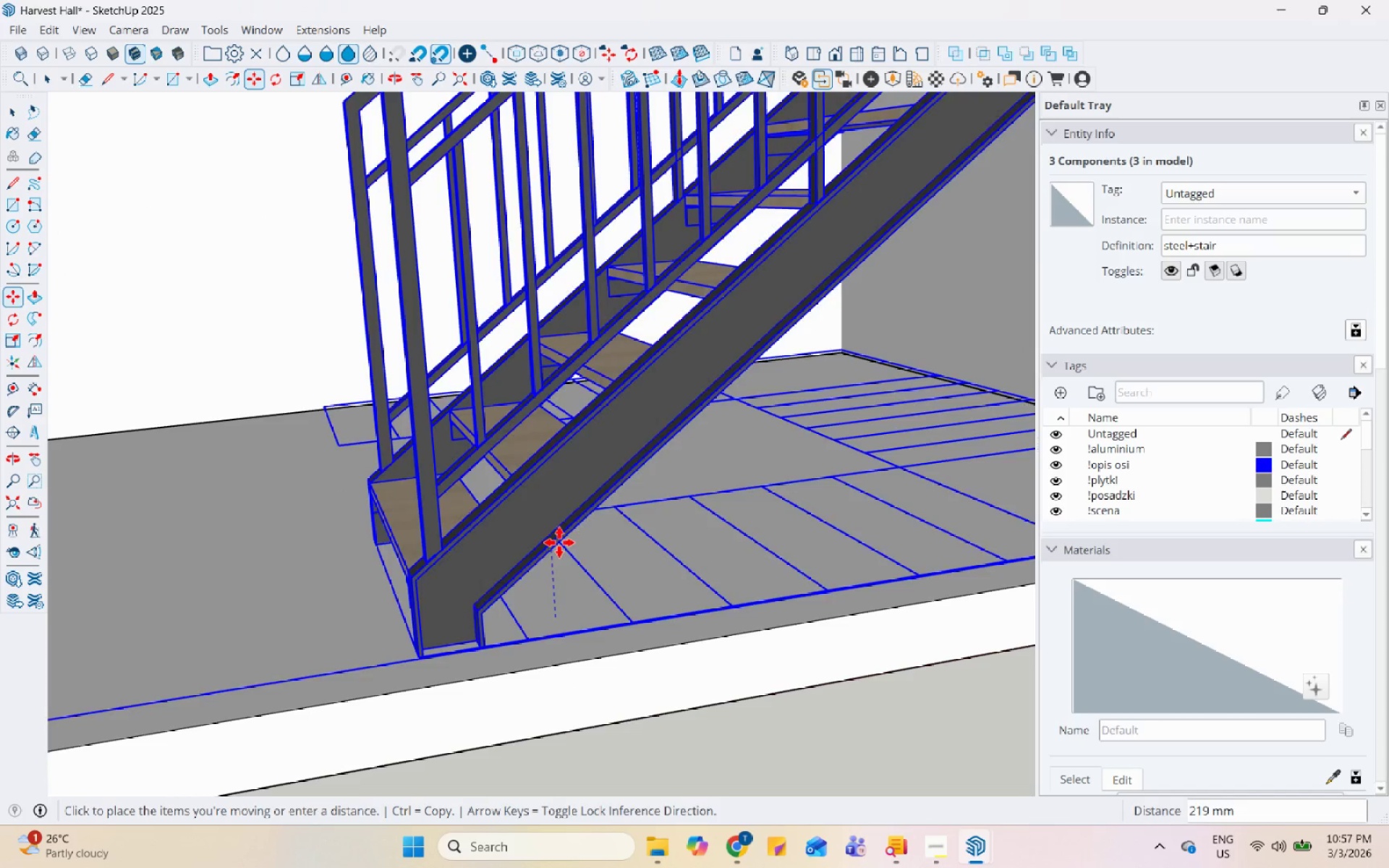 
left_click([558, 524])
 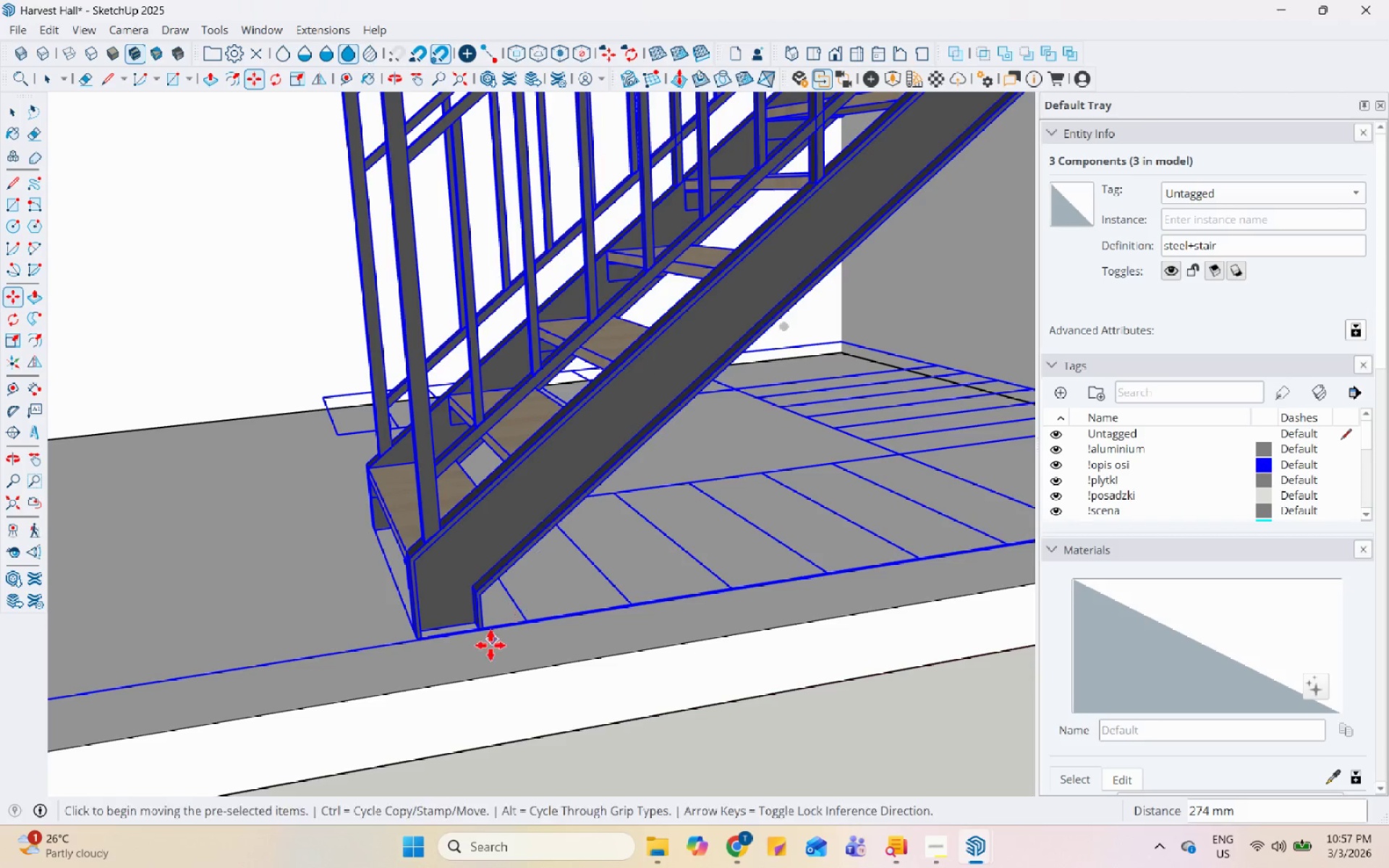 
scroll: coordinate [405, 644], scroll_direction: up, amount: 9.0
 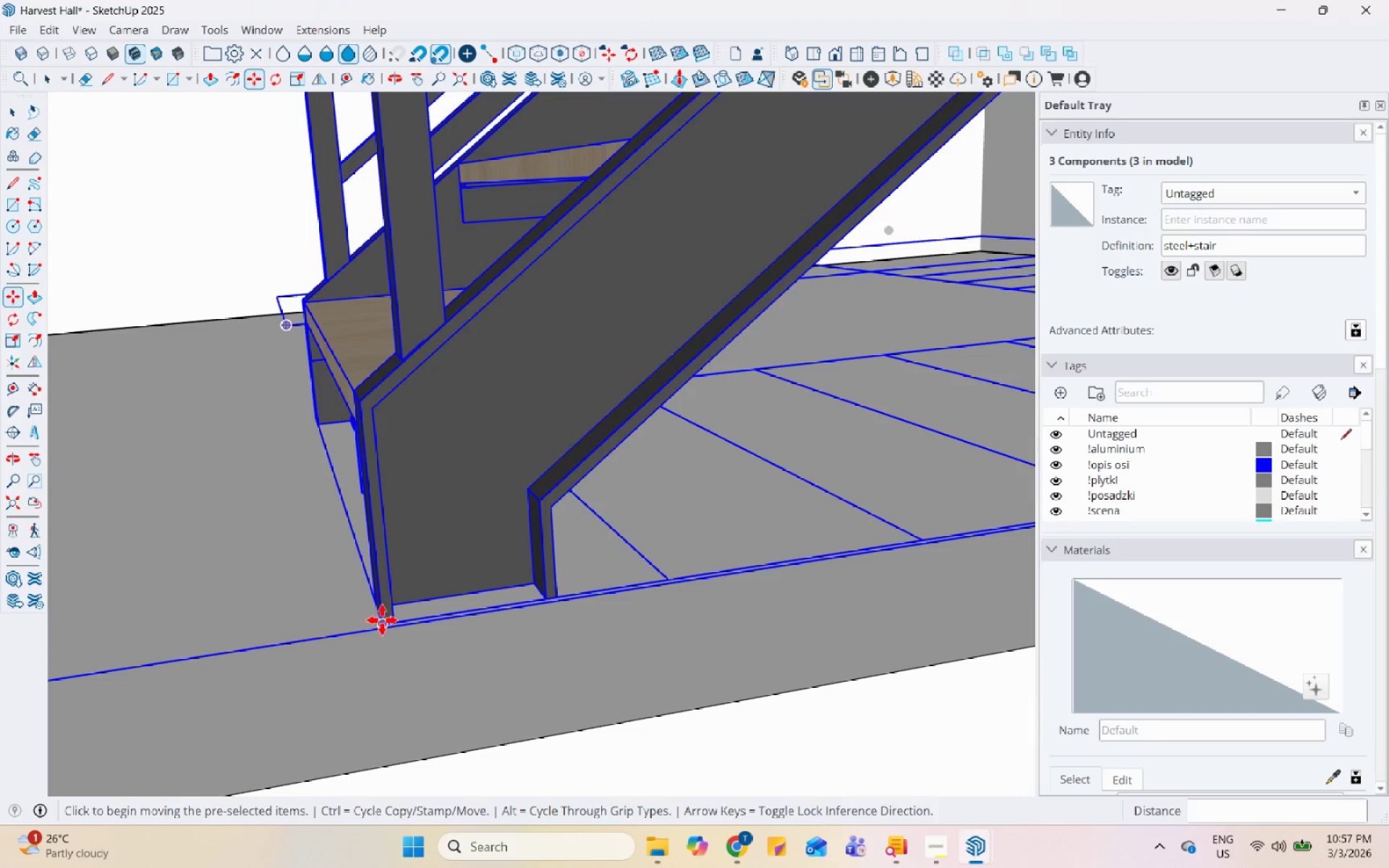 
left_click([382, 620])
 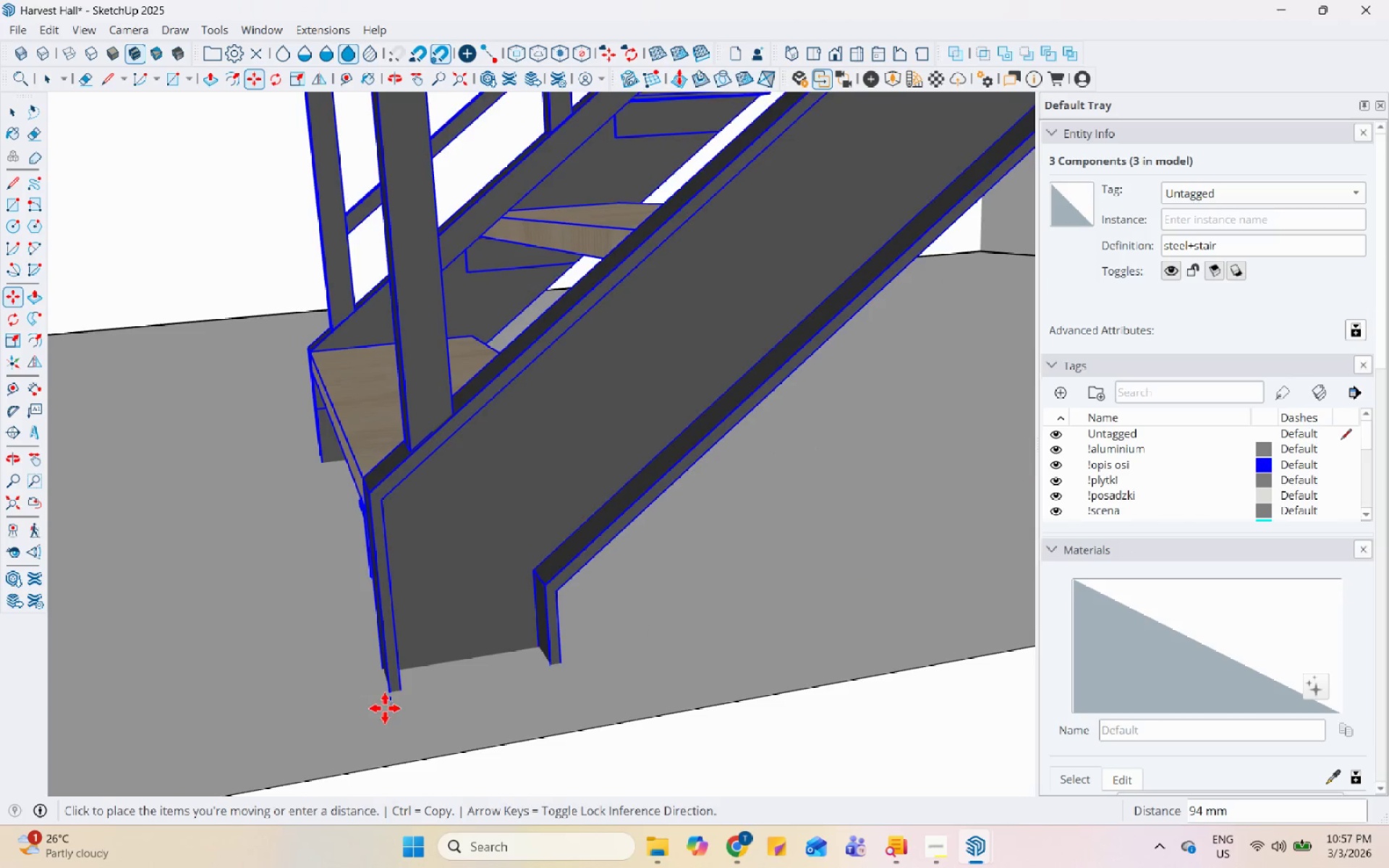 
left_click([389, 685])
 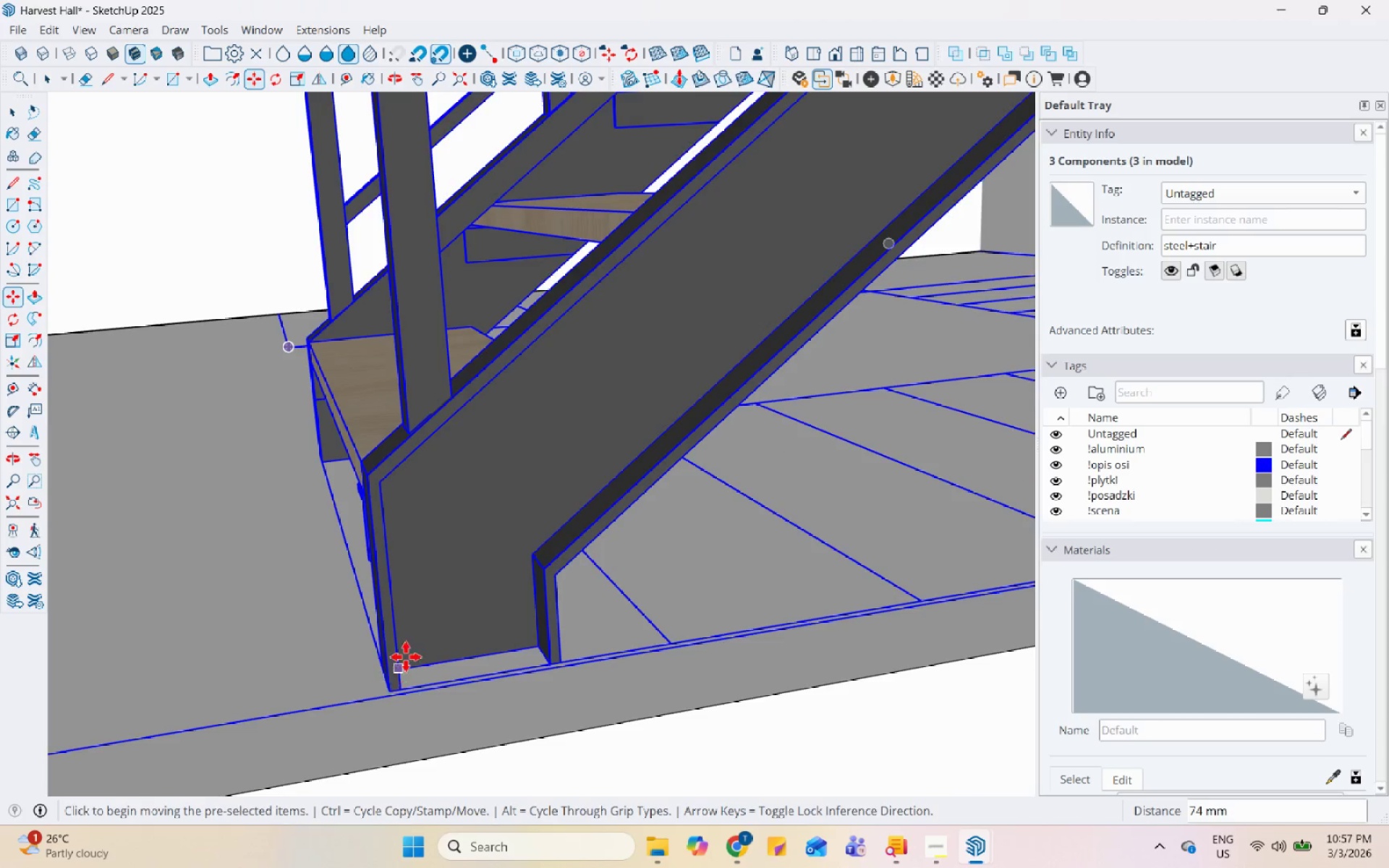 
scroll: coordinate [565, 611], scroll_direction: down, amount: 33.0
 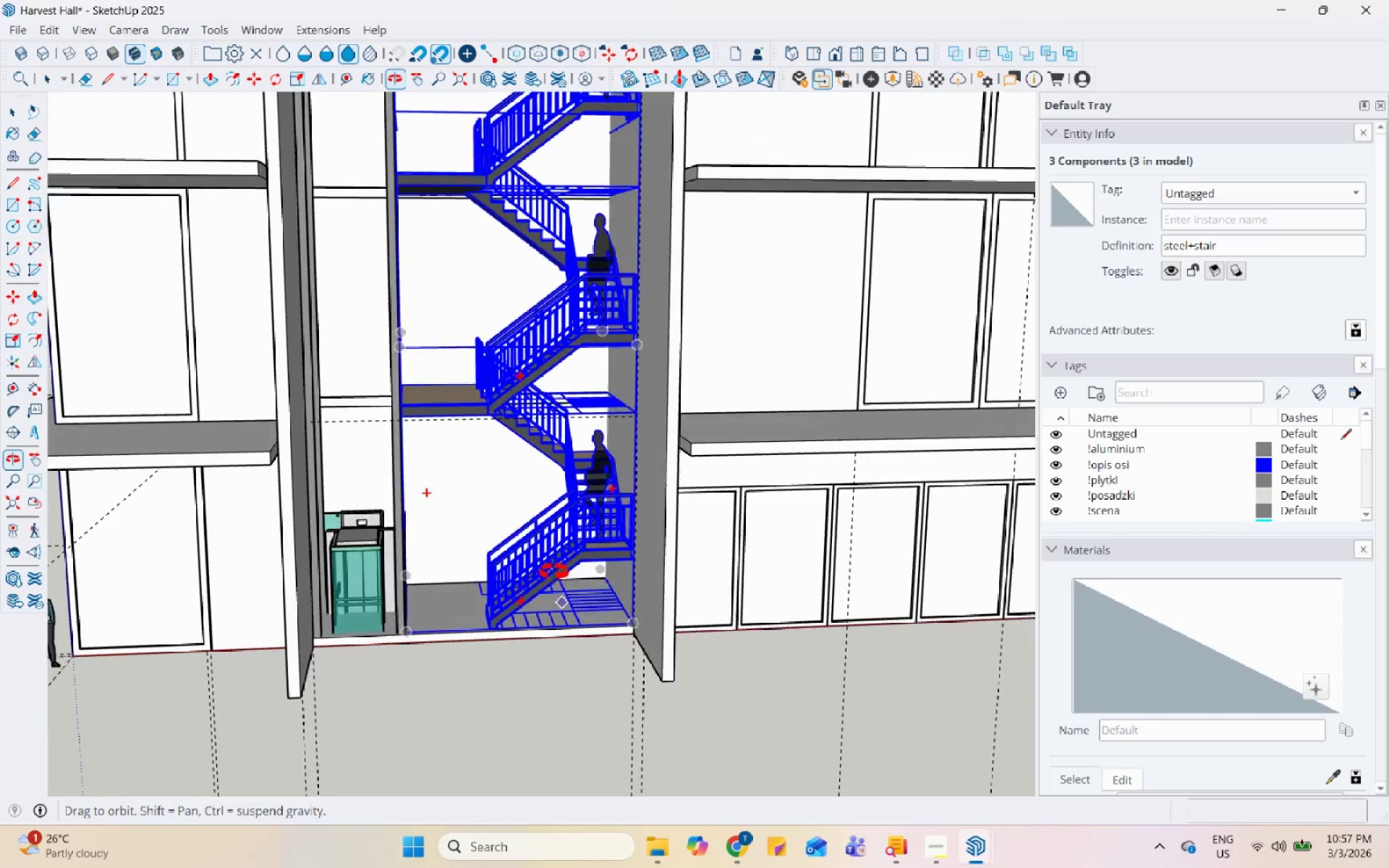 
key(Space)
 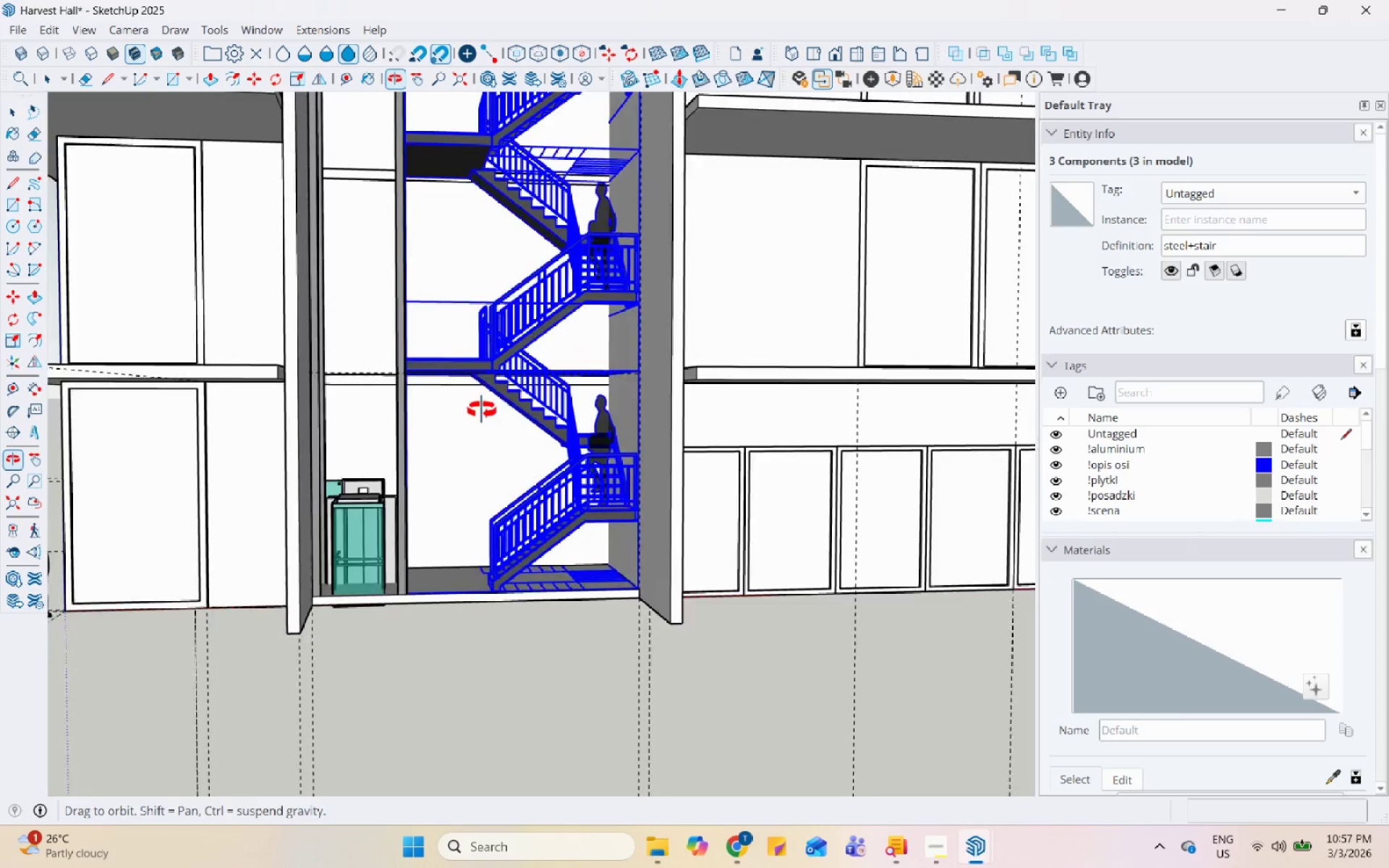 
scroll: coordinate [509, 627], scroll_direction: down, amount: 5.0
 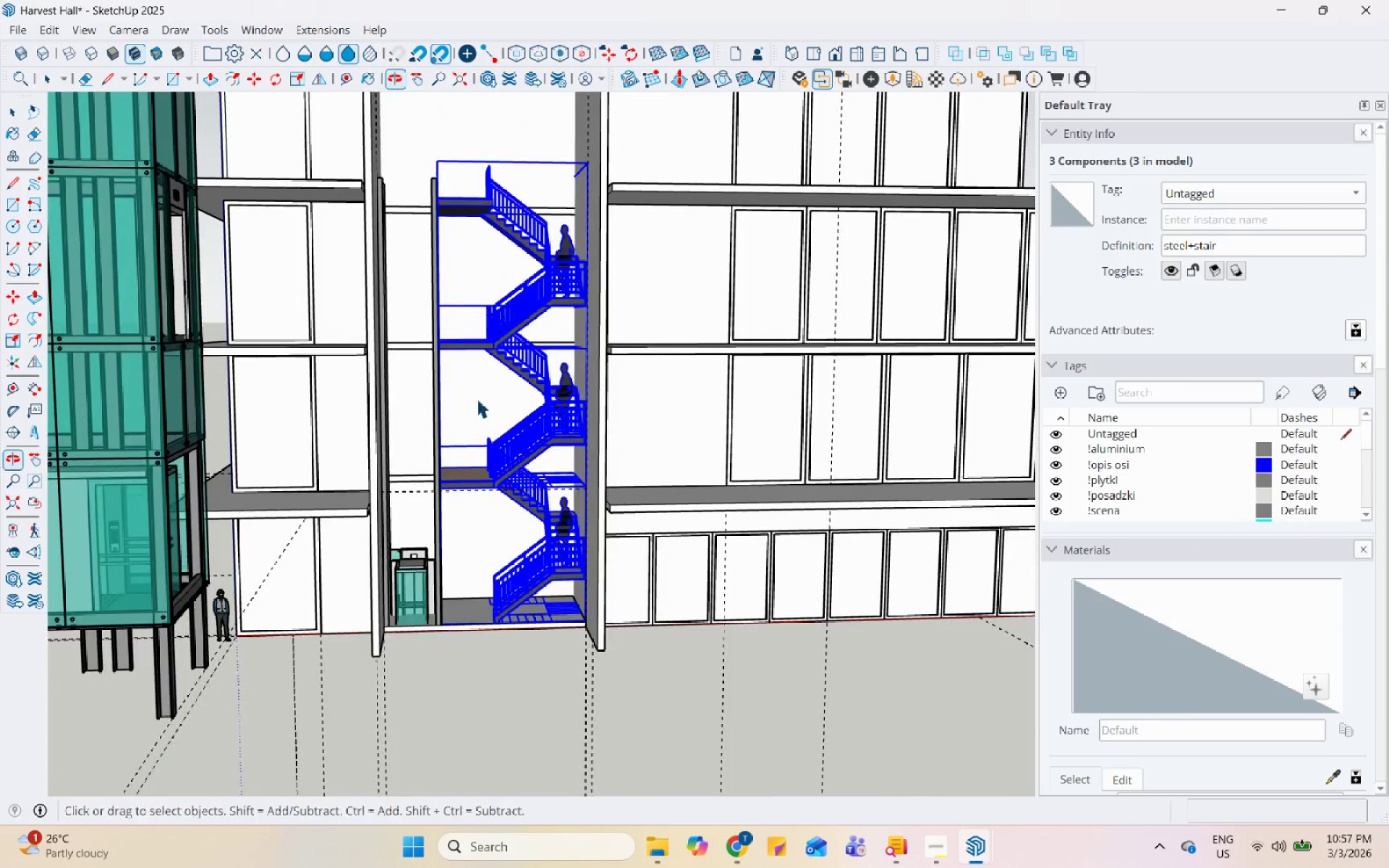 
scroll: coordinate [476, 526], scroll_direction: up, amount: 17.0
 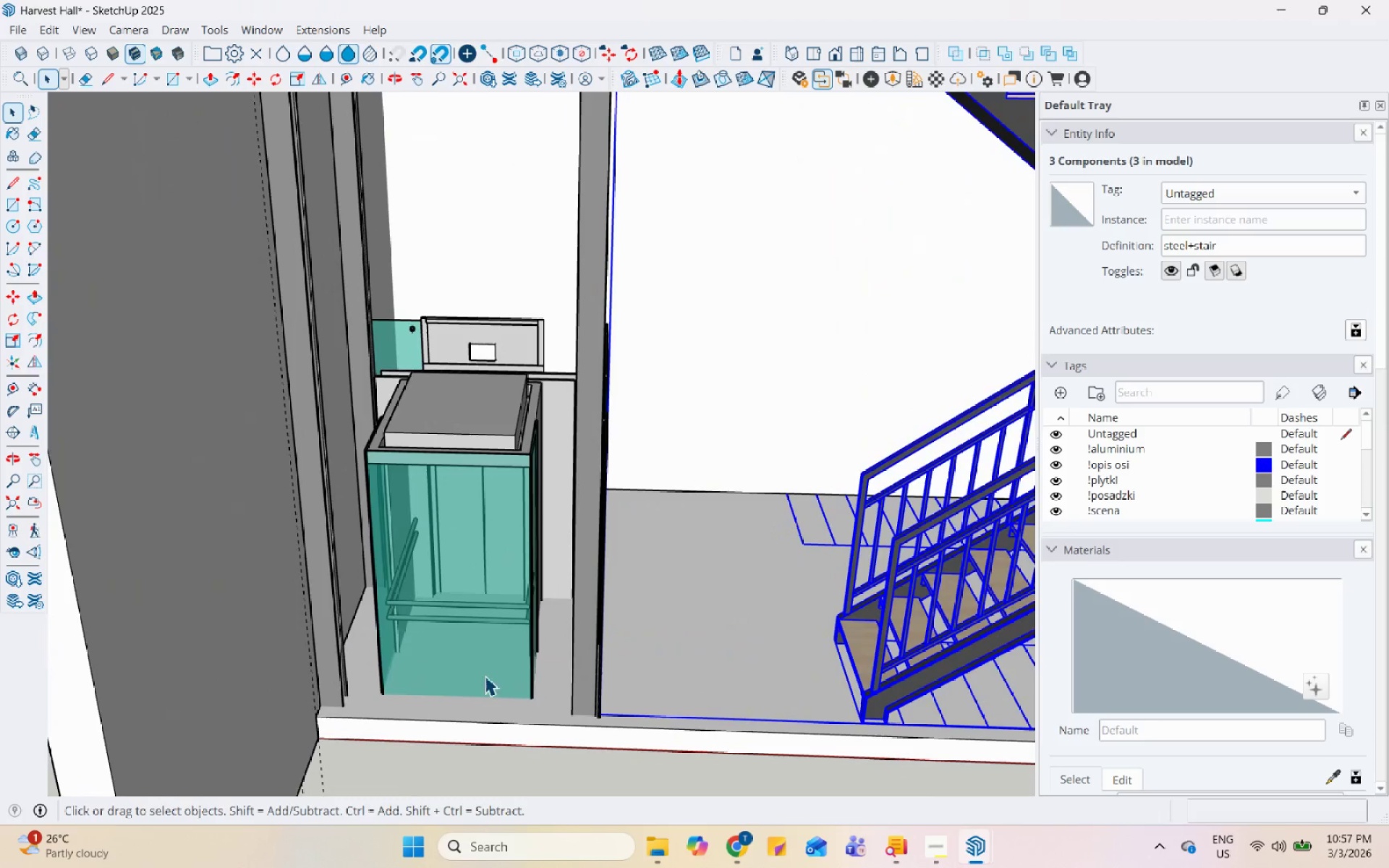 
left_click([490, 656])
 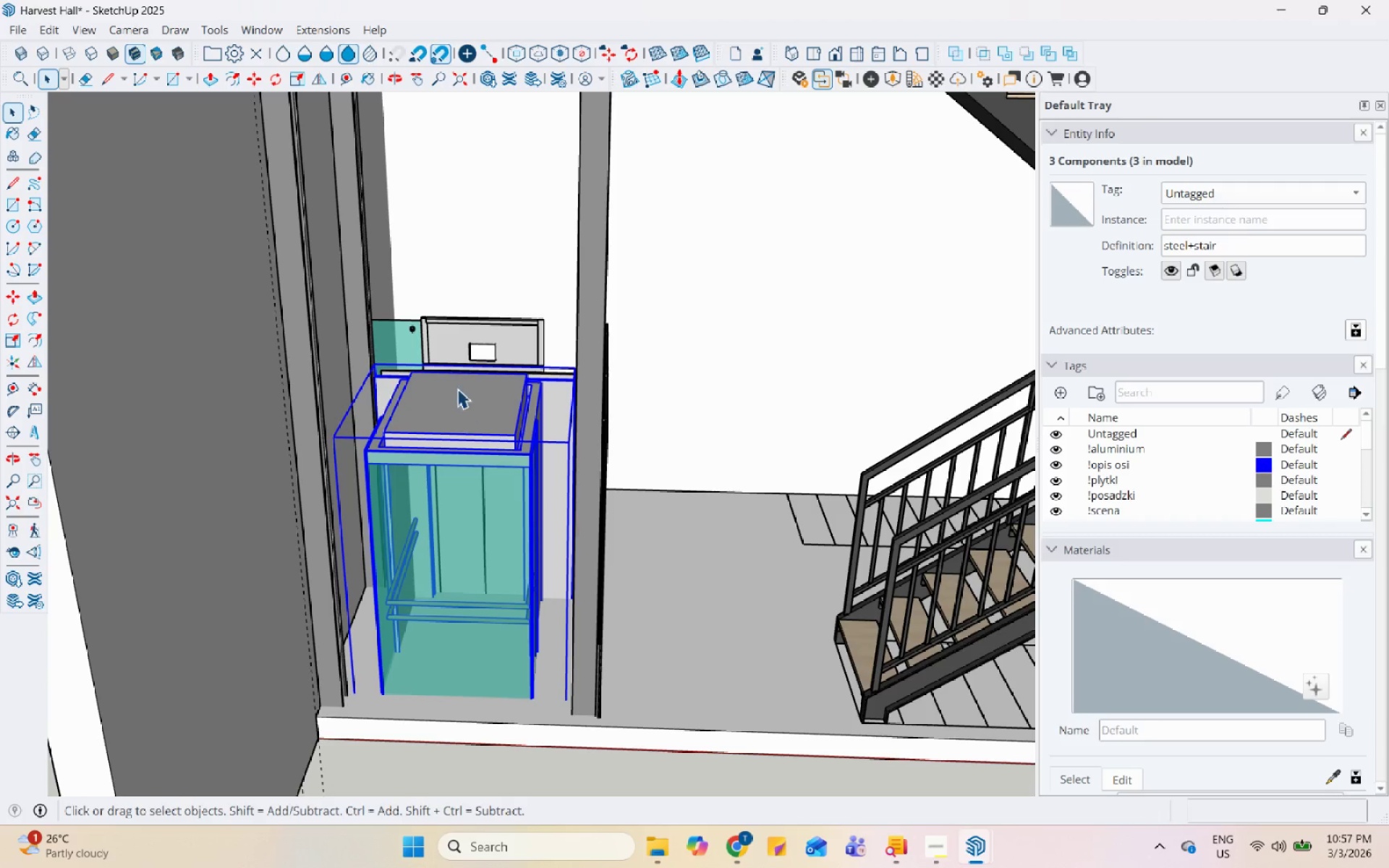 
hold_key(key=ControlLeft, duration=0.34)
left_click([406, 323])
 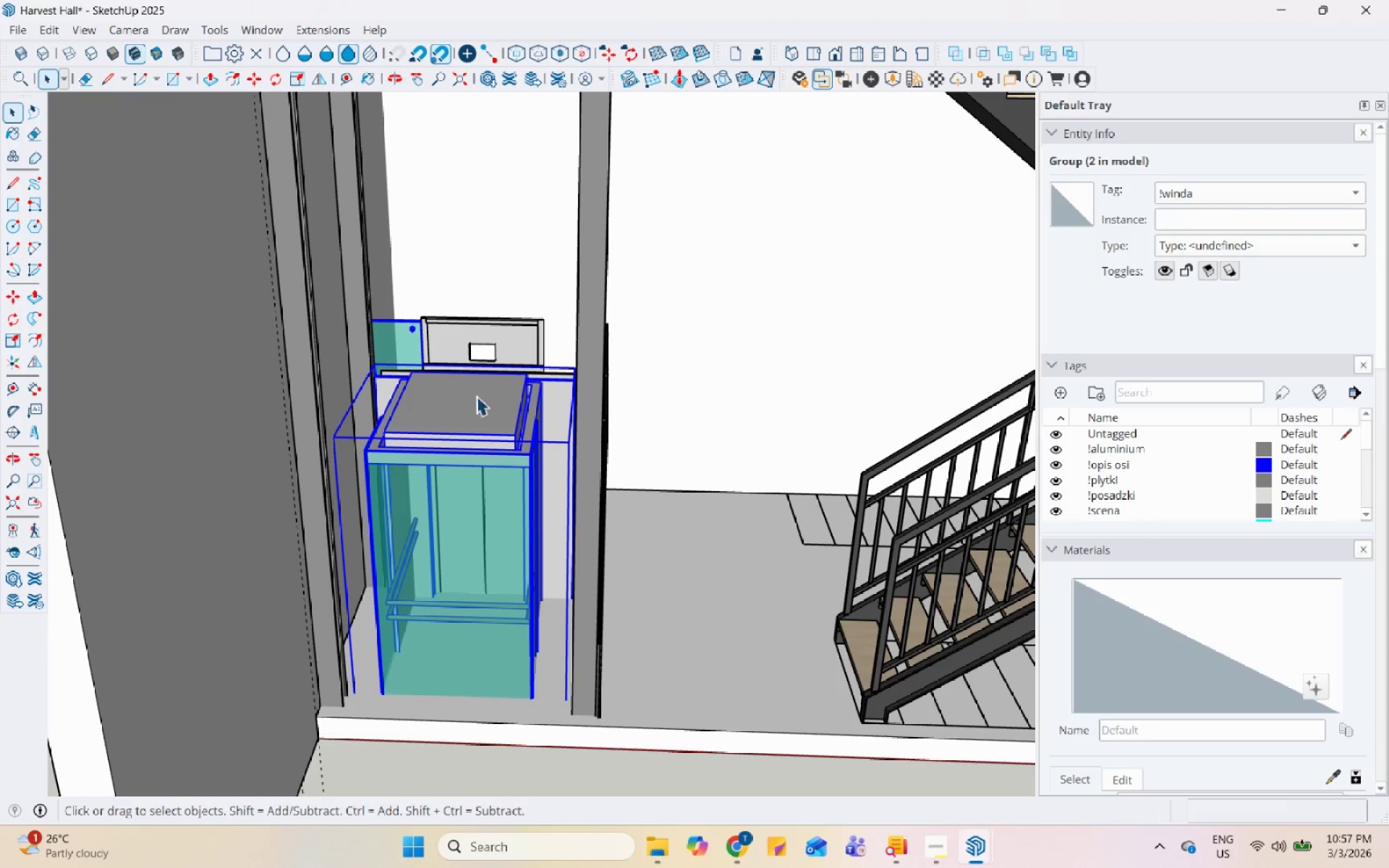 
hold_key(key=ControlLeft, duration=0.38)
left_click([476, 343])
 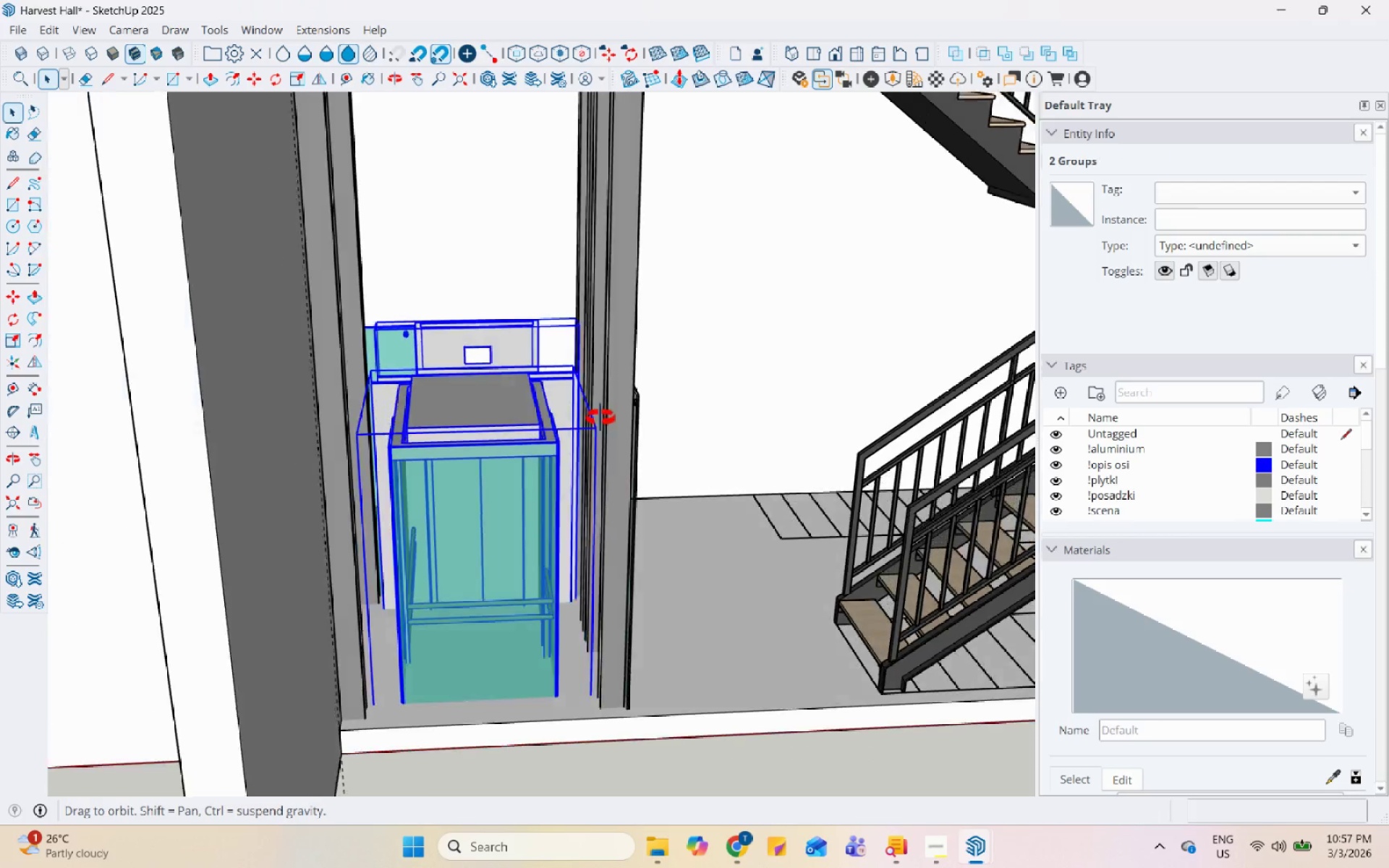 
hold_key(key=ControlLeft, duration=0.8)
left_click([632, 381])
 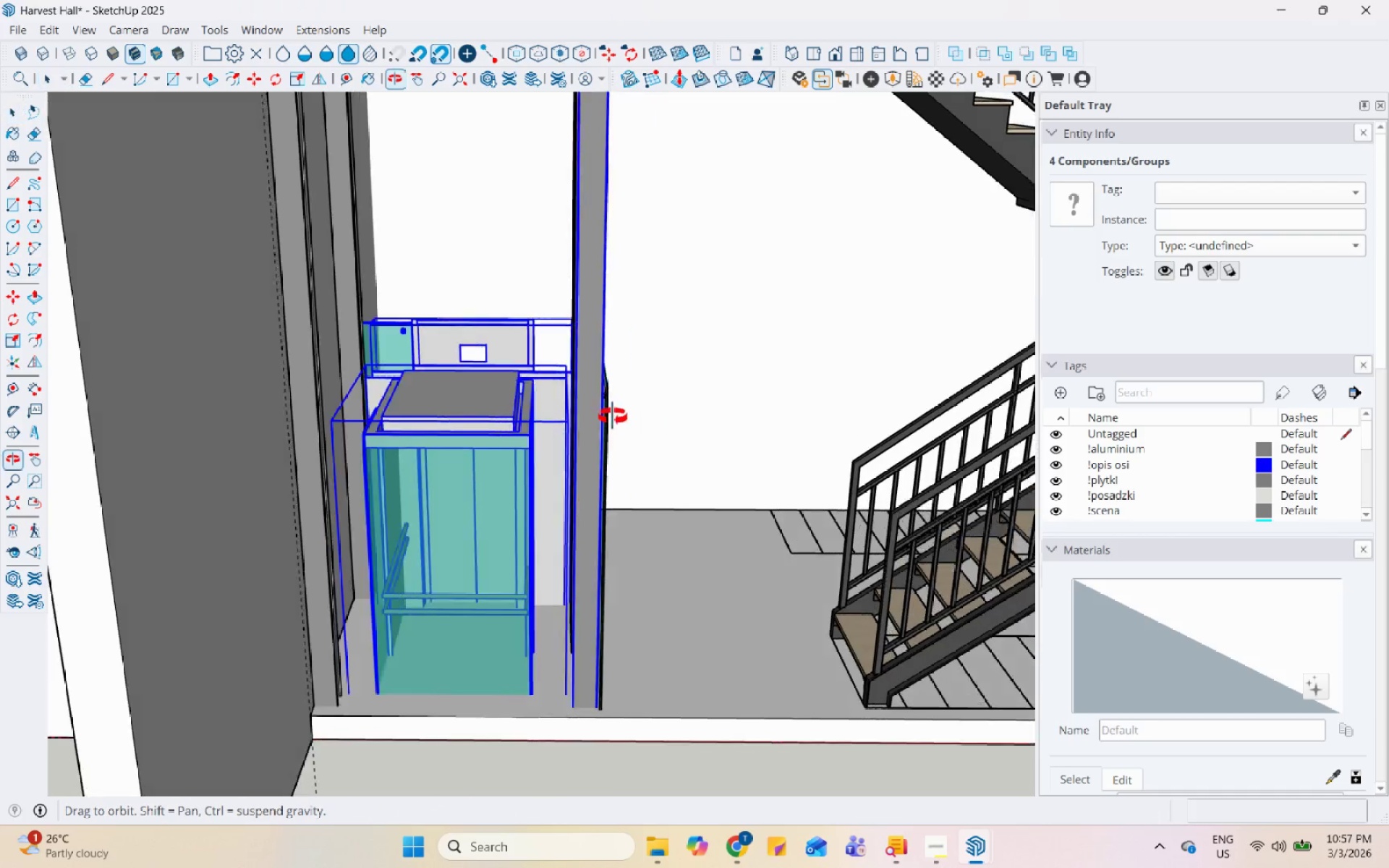 
hold_key(key=ControlLeft, duration=1.45)
double_click([586, 369])
 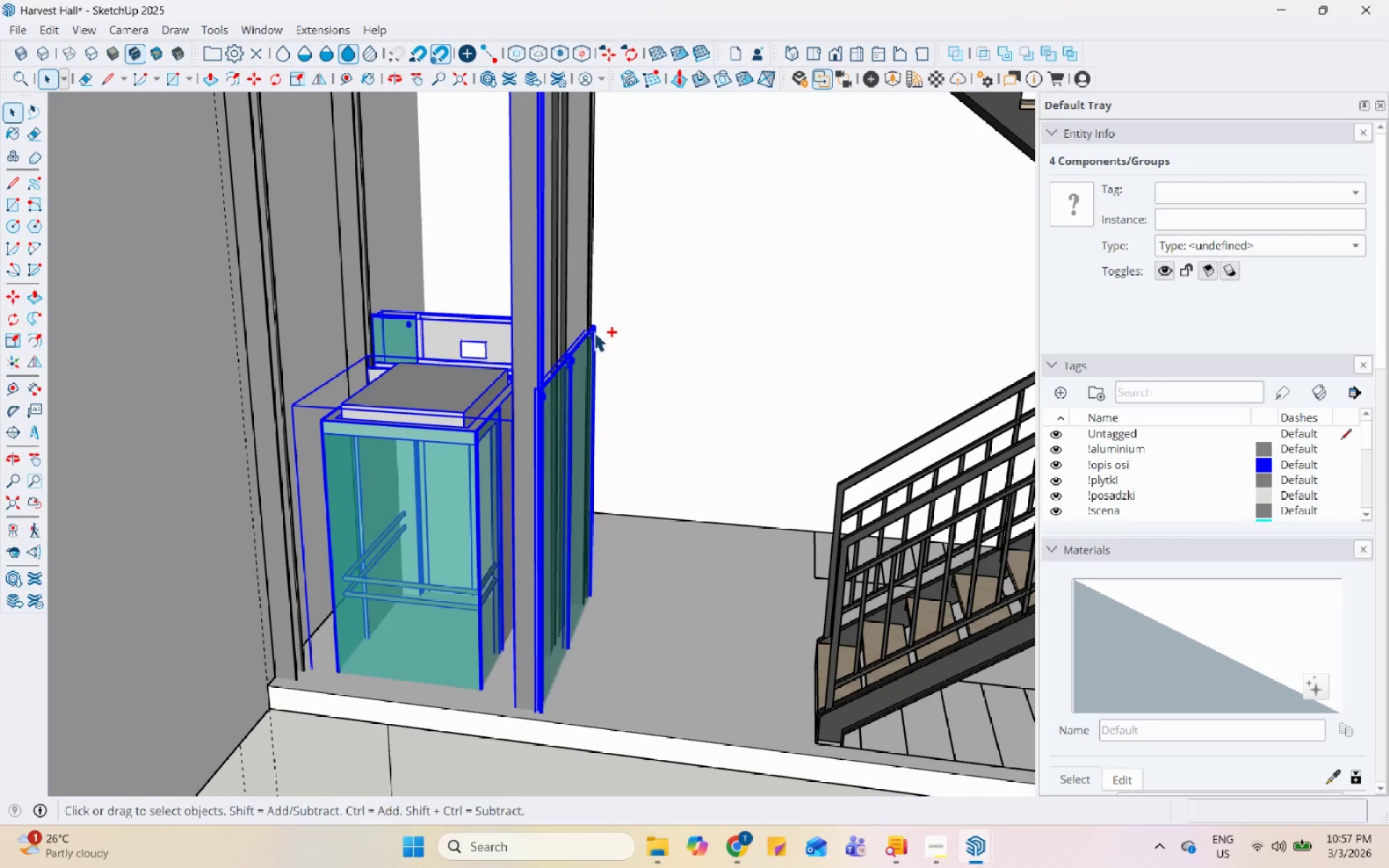 
triple_click([580, 312])
 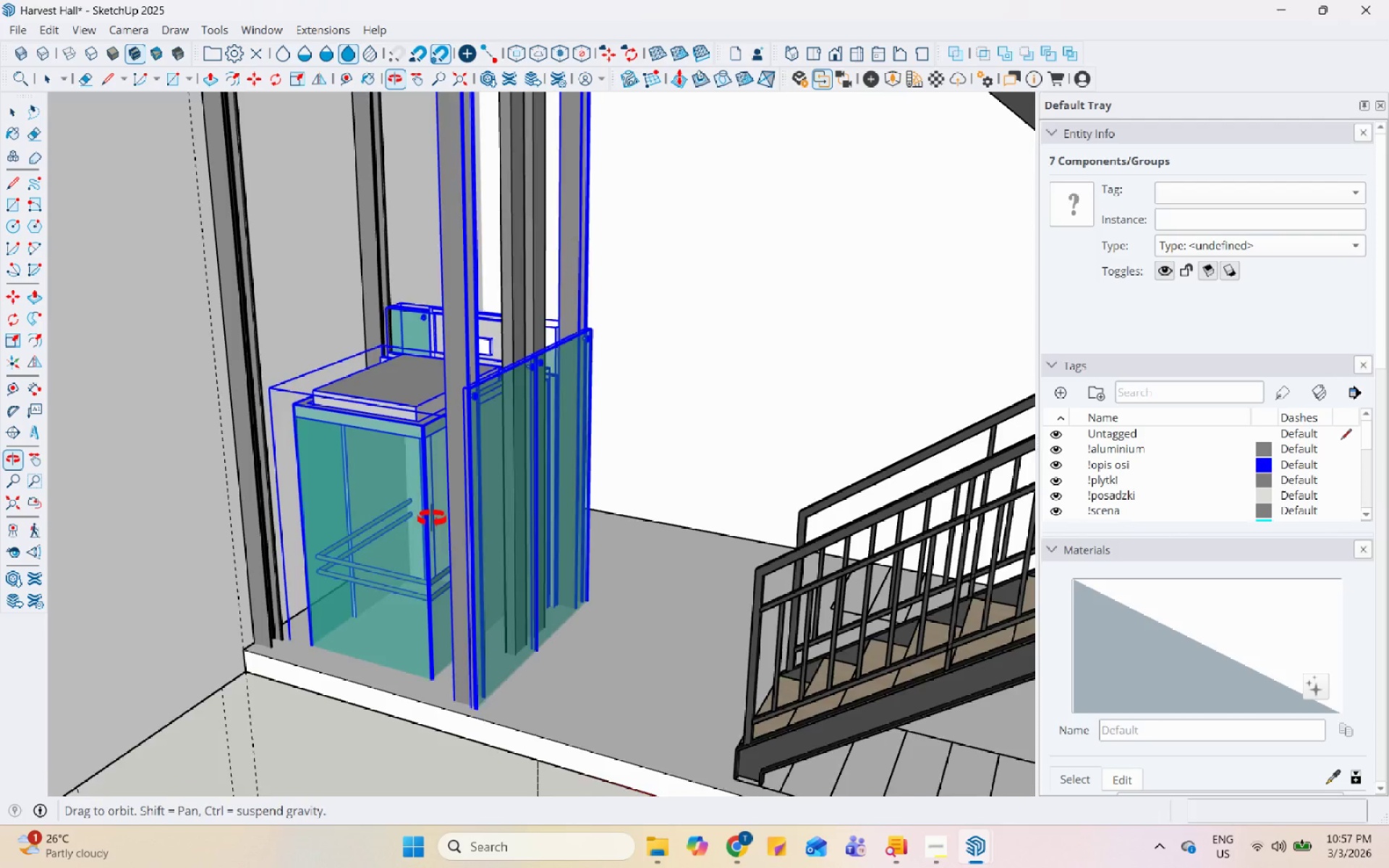 
hold_key(key=ControlLeft, duration=1.5)
left_click([495, 320])
 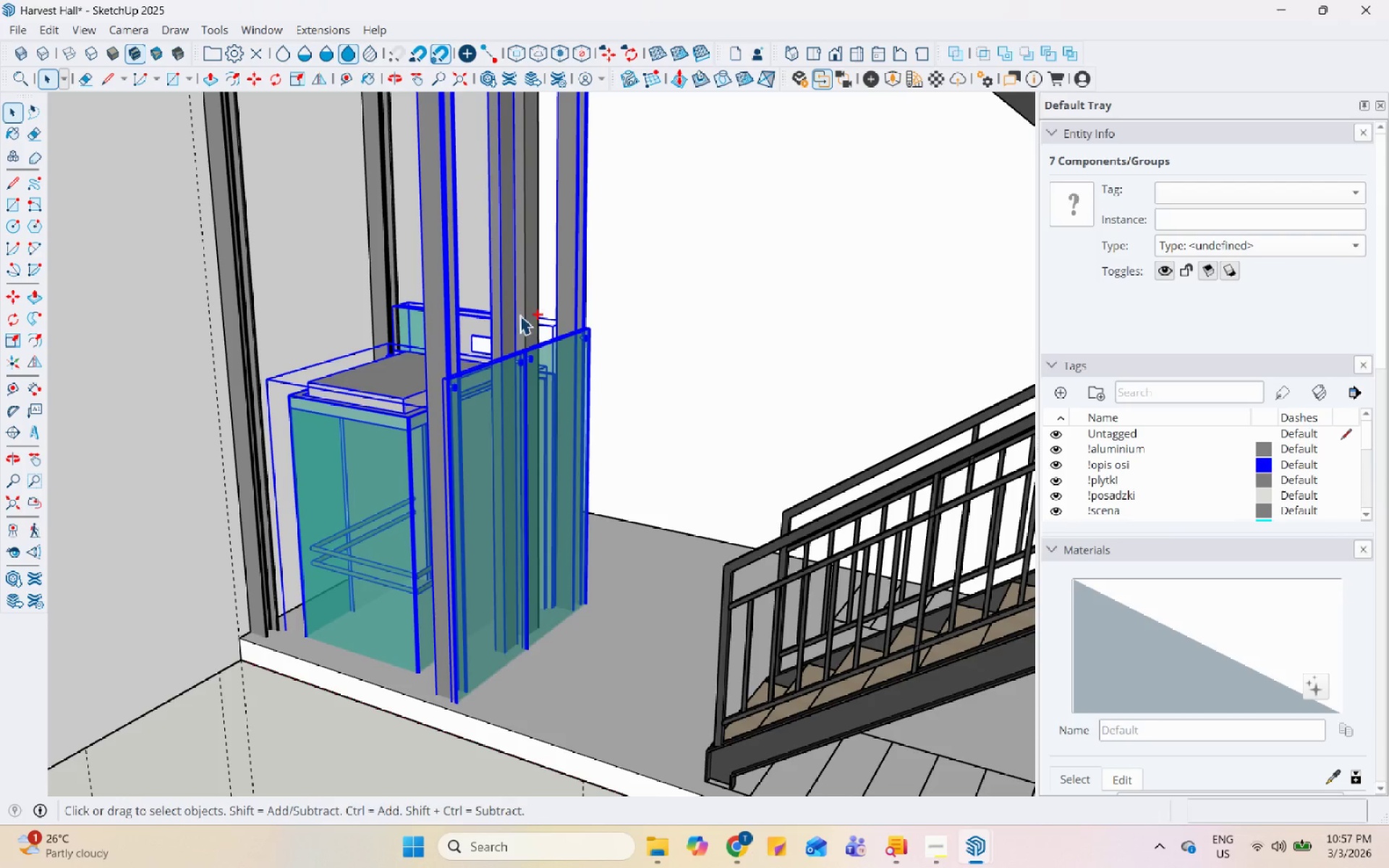 
left_click([526, 310])
 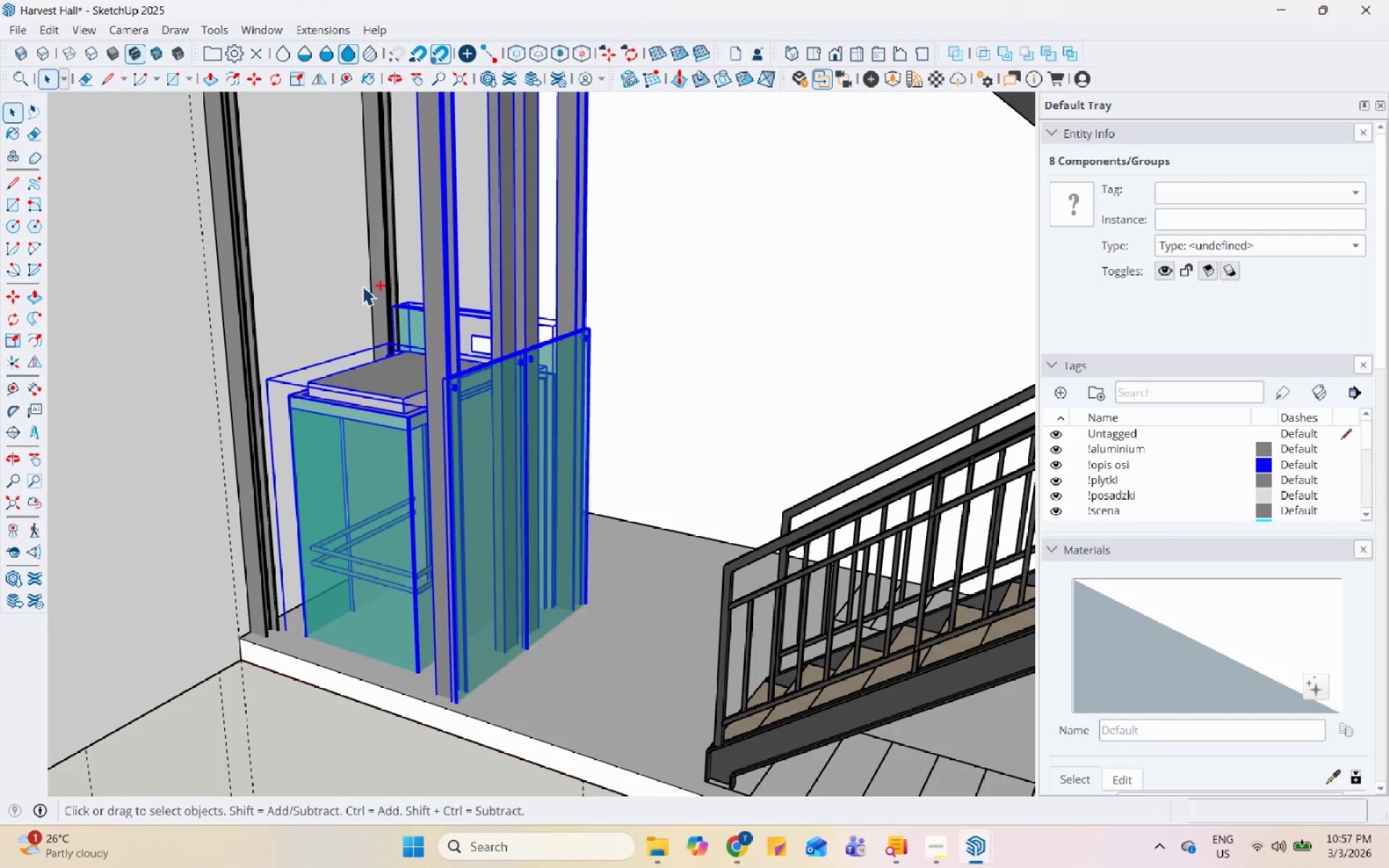 
hold_key(key=ControlLeft, duration=1.23)
 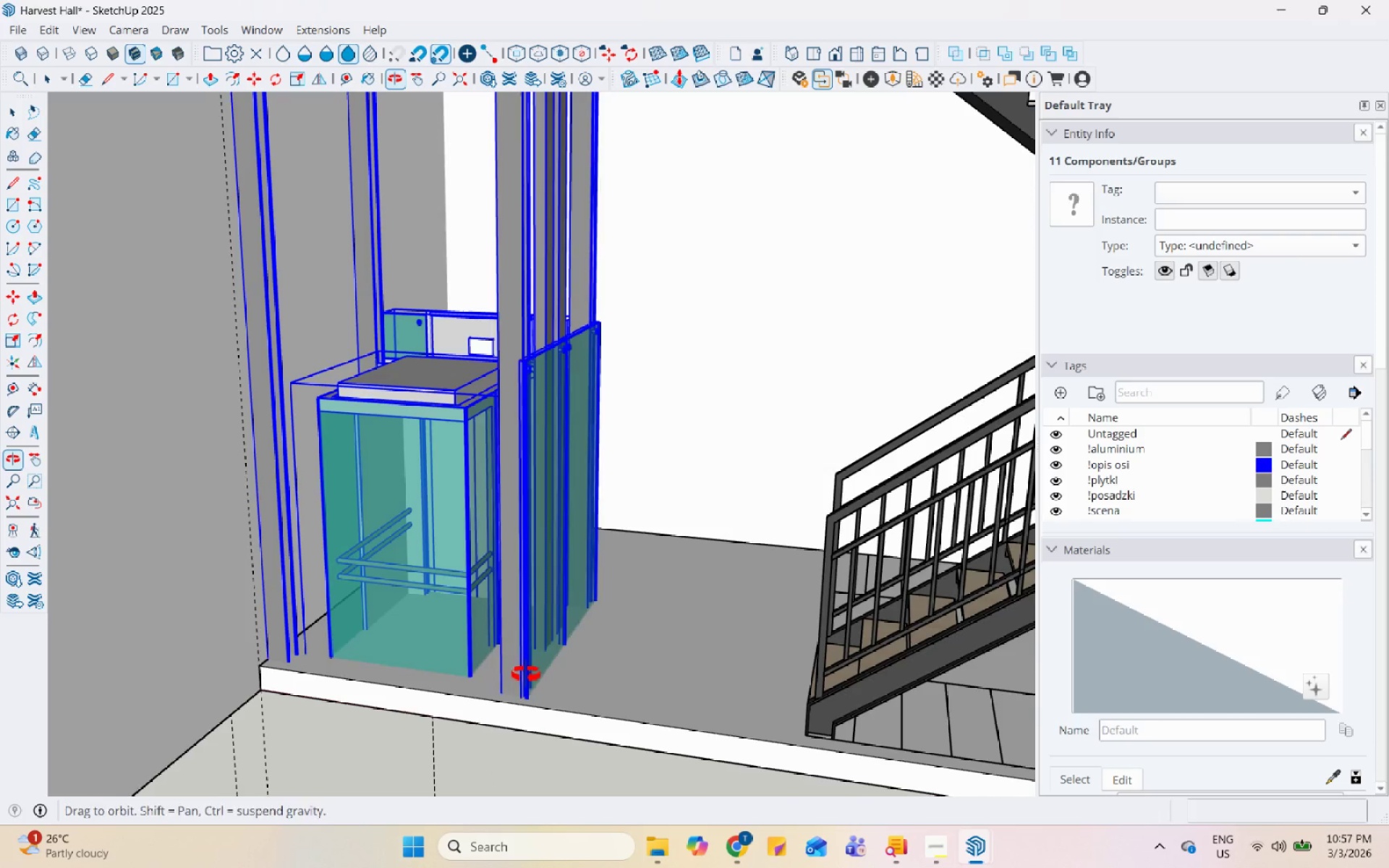 
scroll: coordinate [530, 701], scroll_direction: up, amount: 4.0
 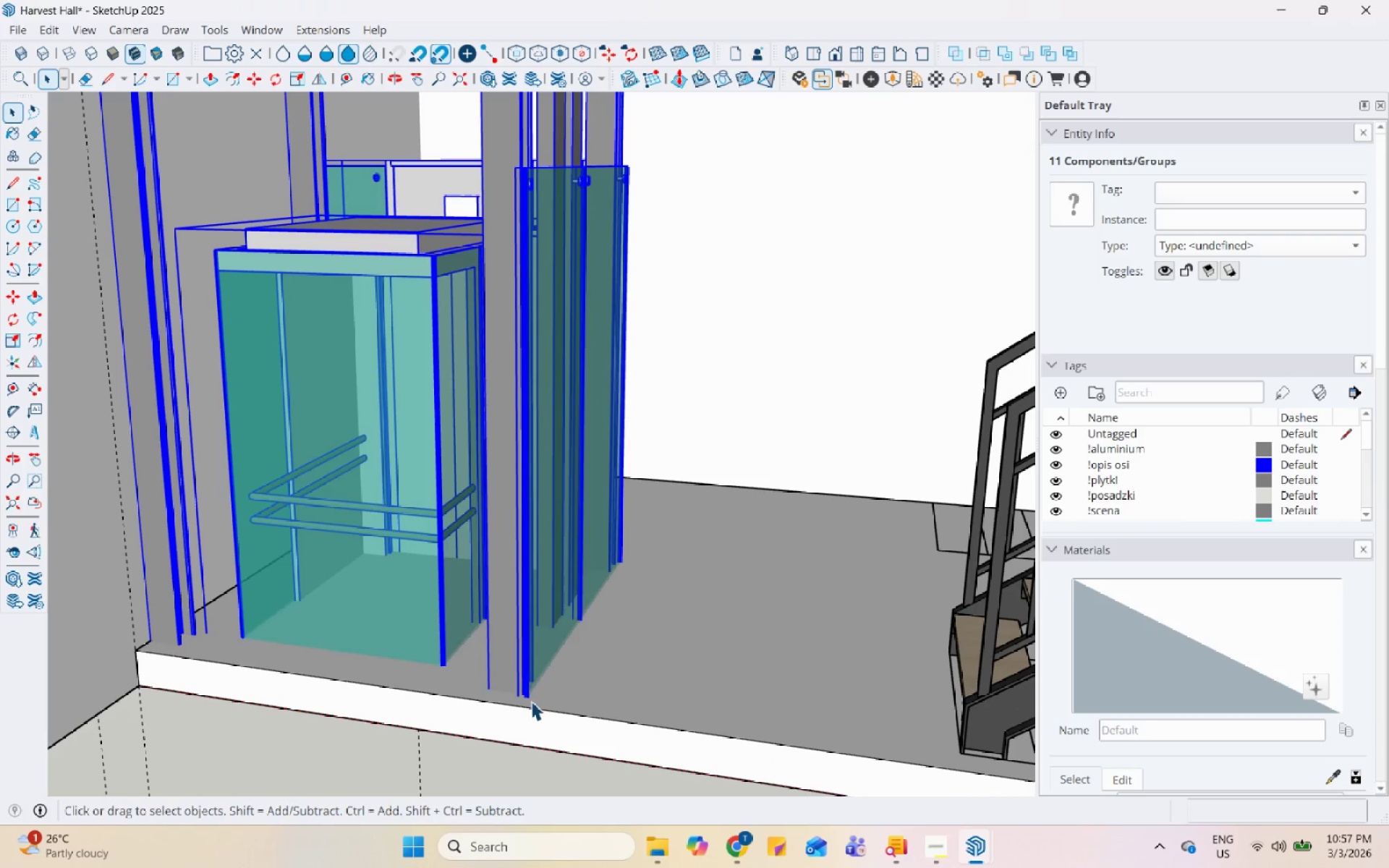 
key(M)
 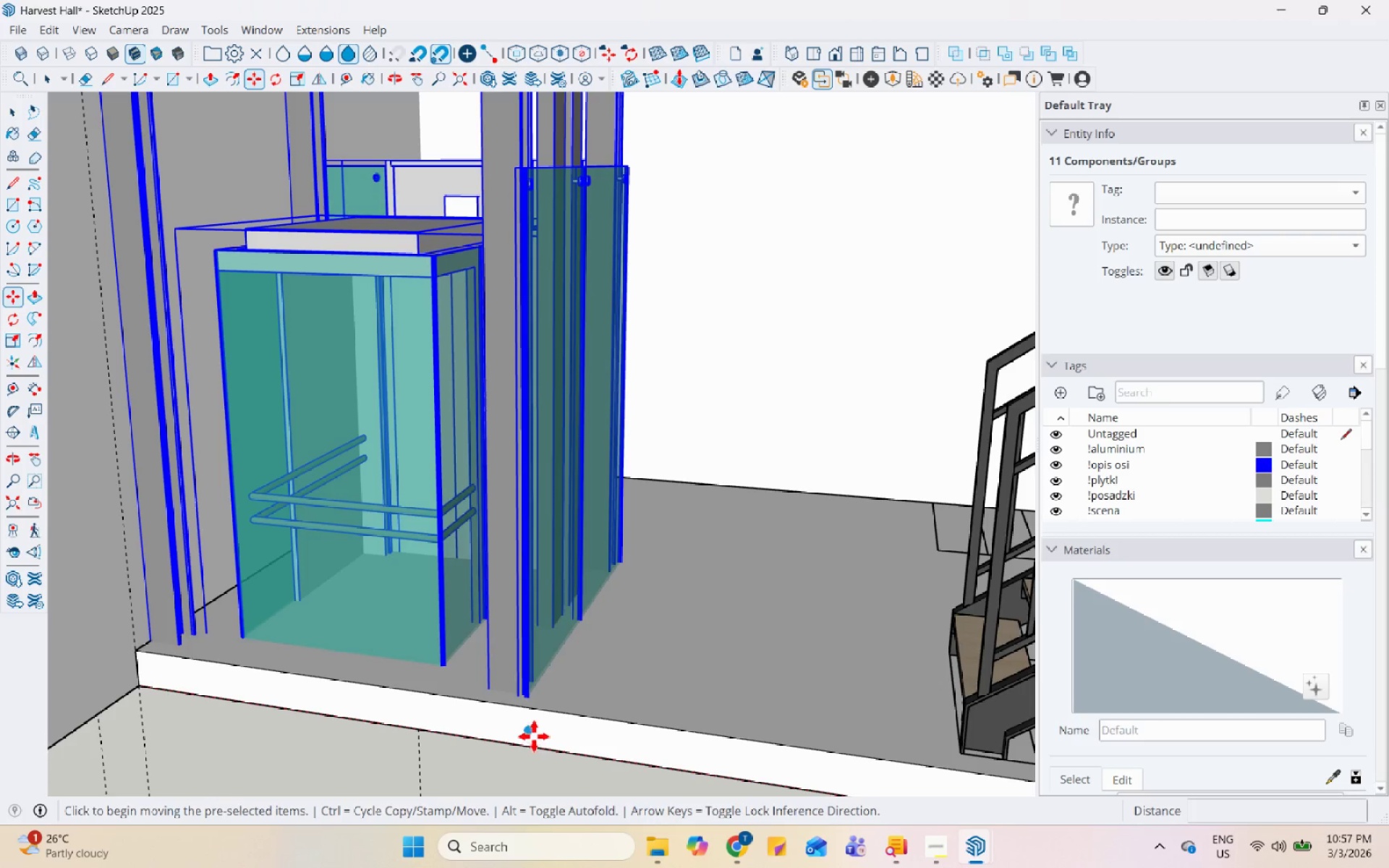 
left_click([532, 733])
 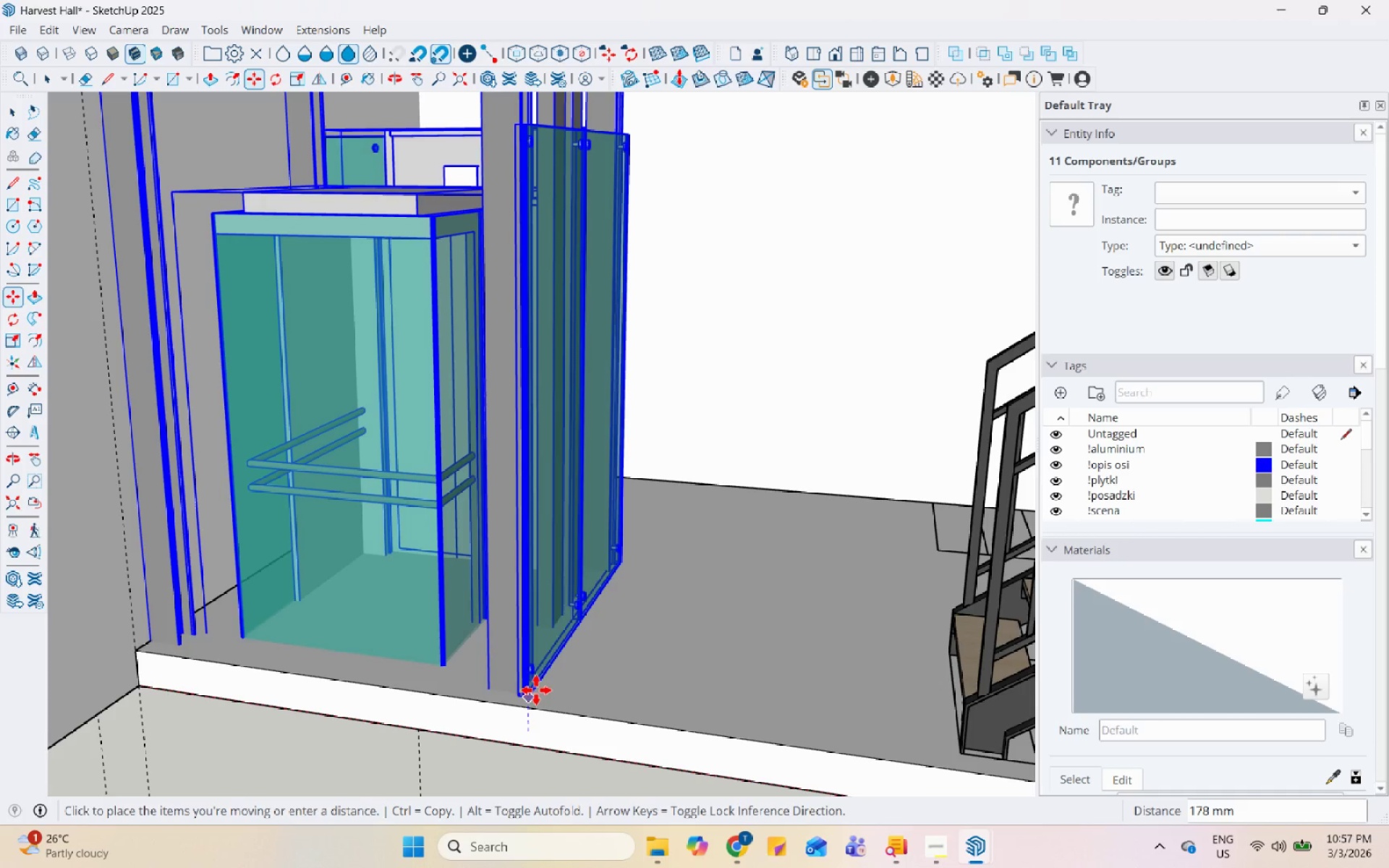 
left_click([536, 690])
 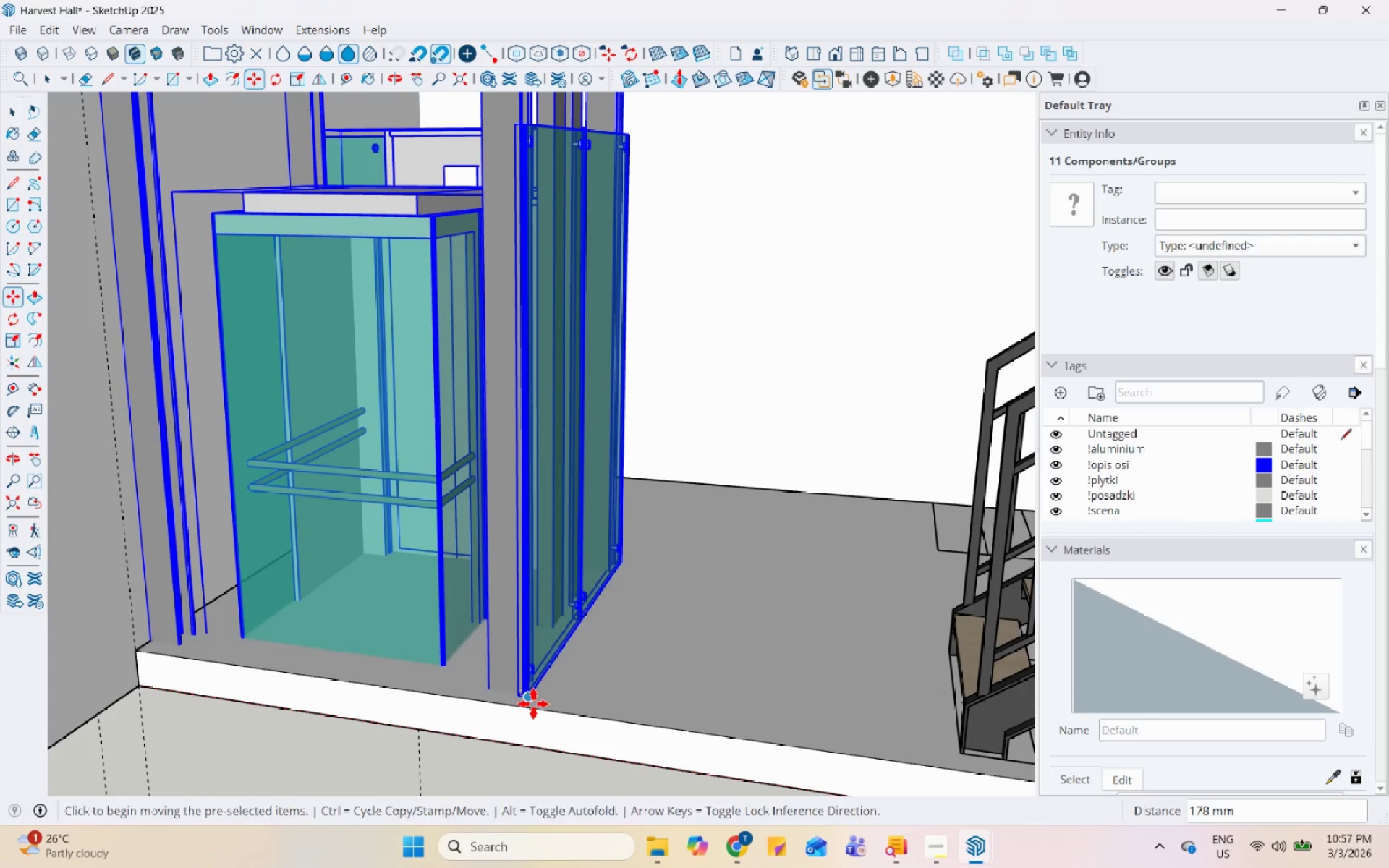 
key(Space)
 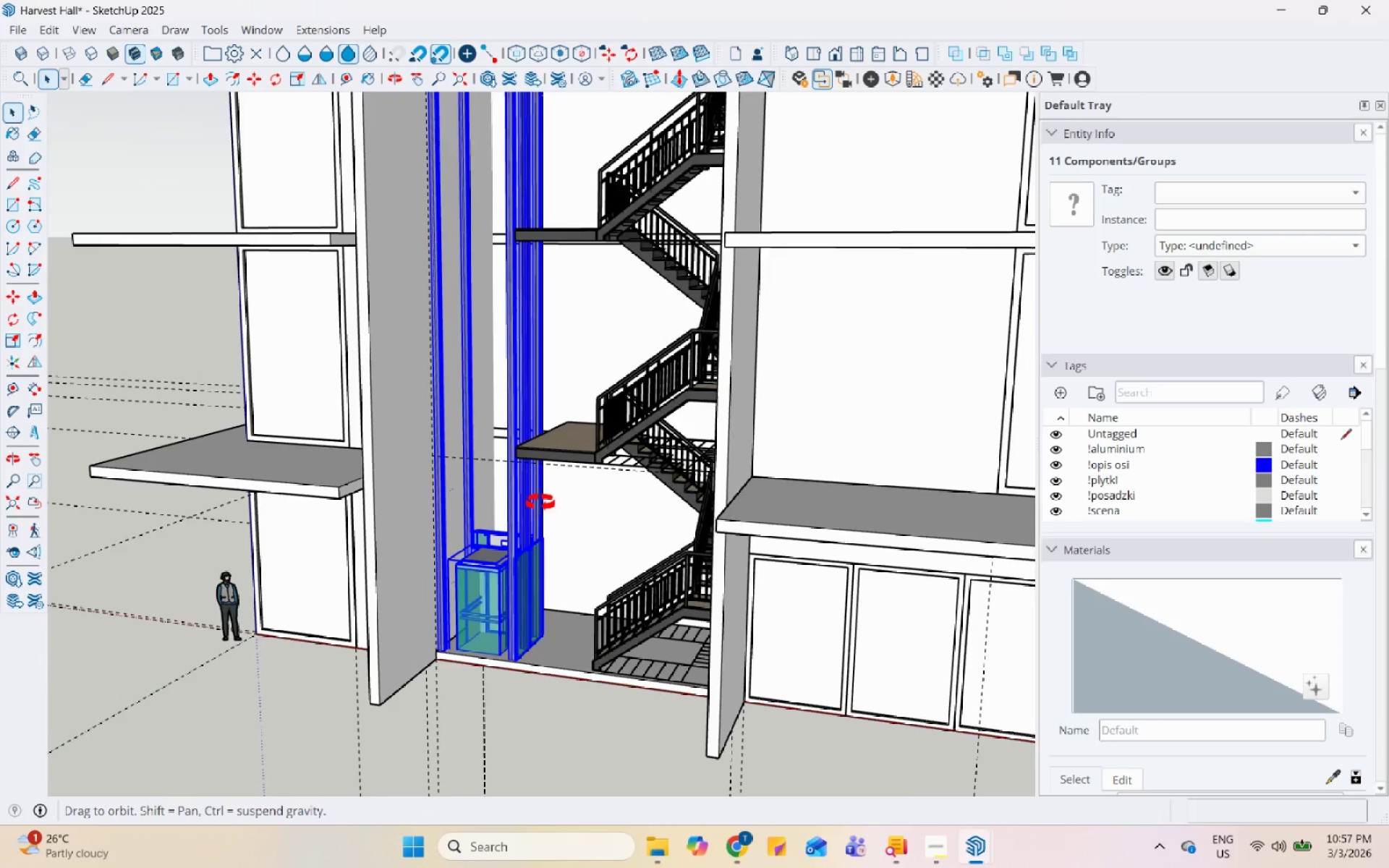 
scroll: coordinate [504, 655], scroll_direction: down, amount: 22.0
 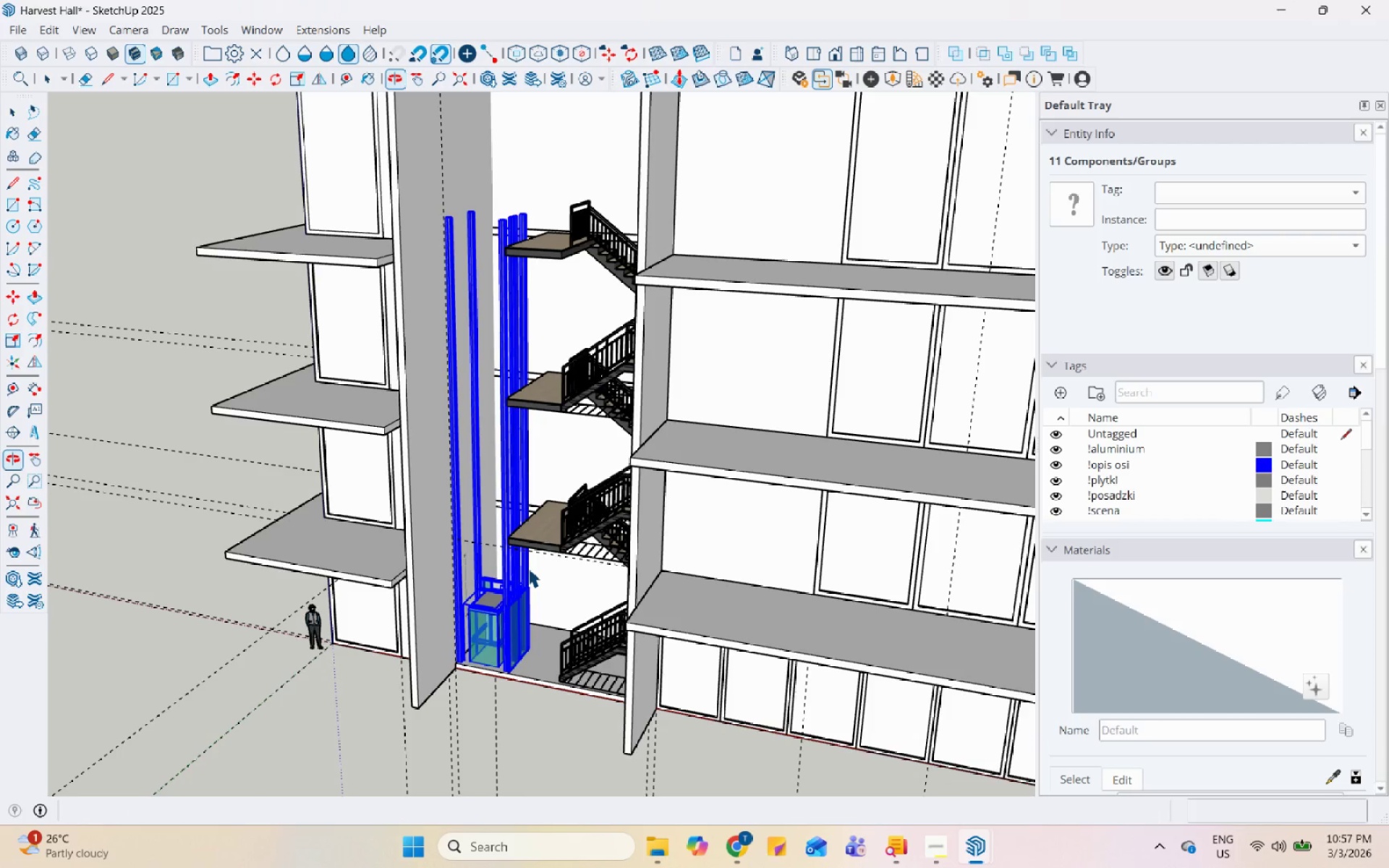 
scroll: coordinate [515, 328], scroll_direction: up, amount: 7.0
 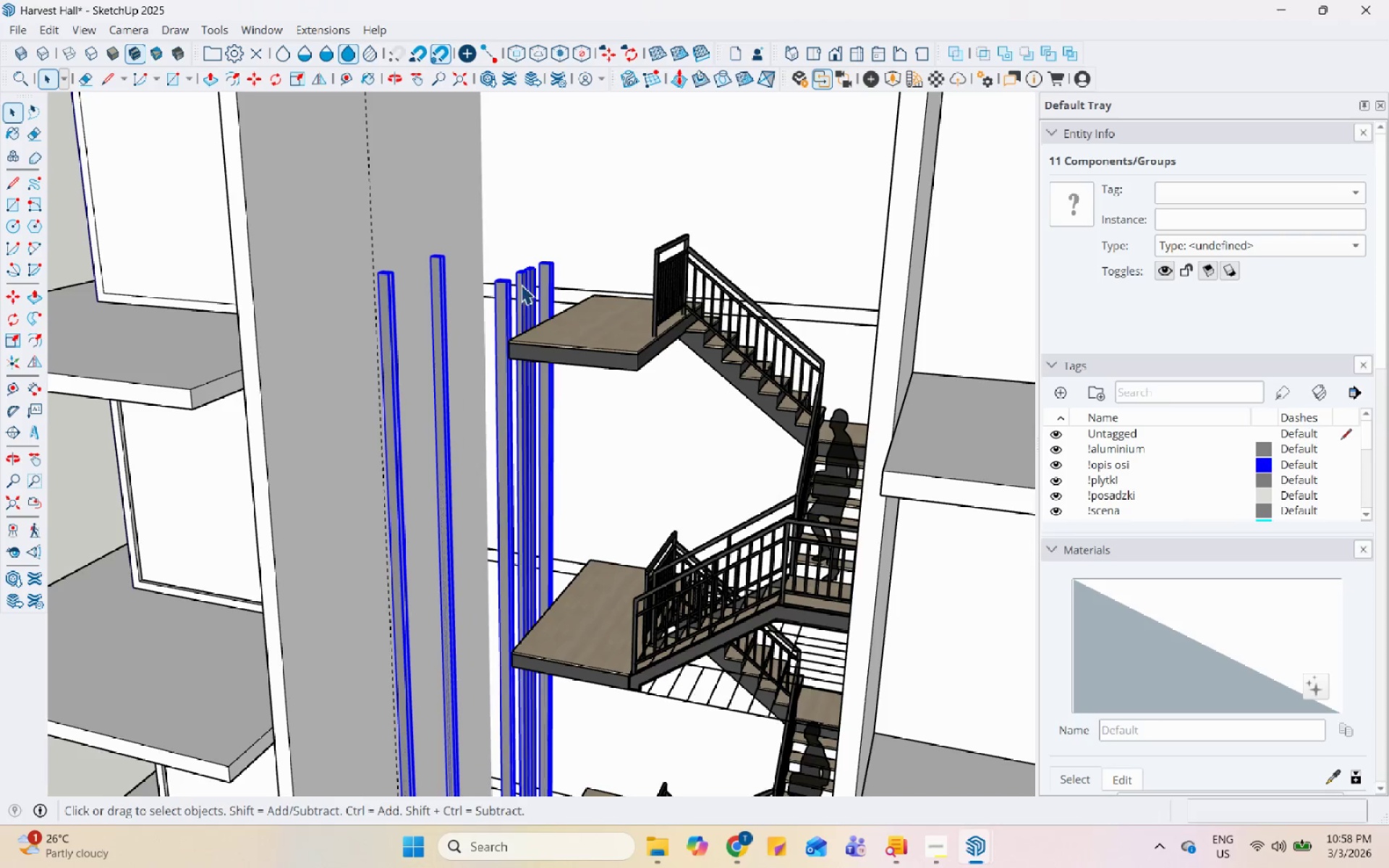 
left_click([528, 292])
 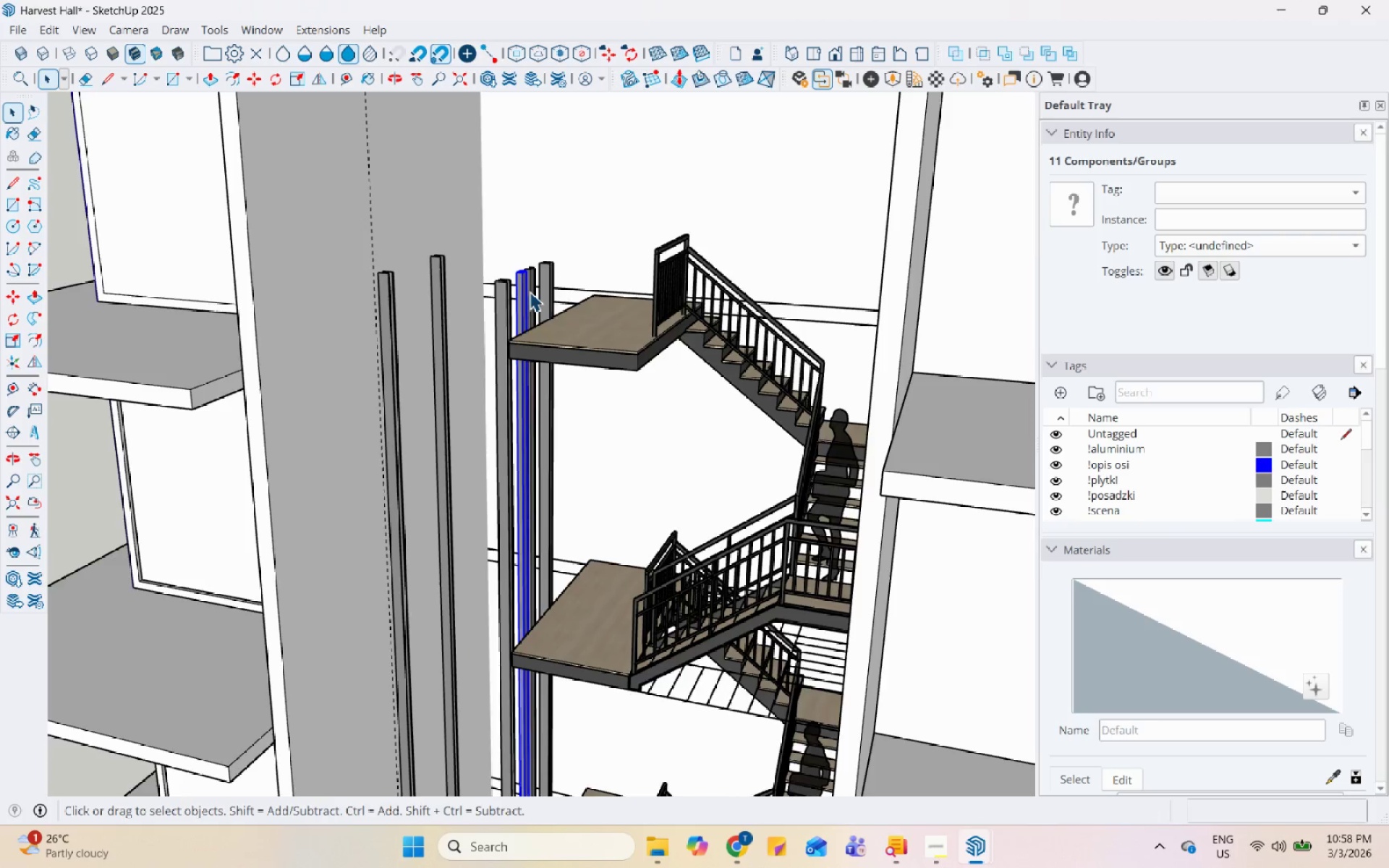 
hold_key(key=ControlLeft, duration=0.38)
left_click([535, 277])
 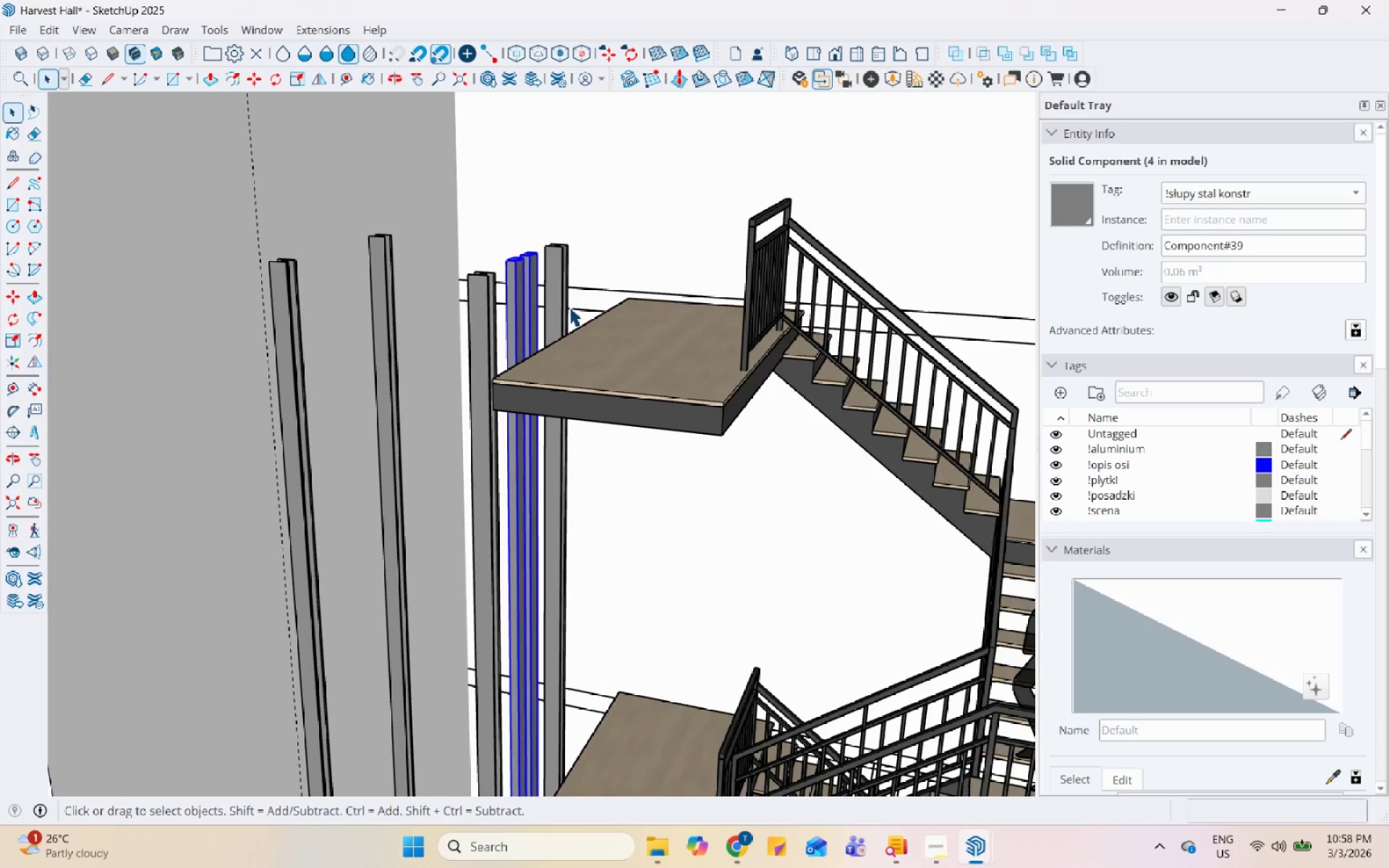 
scroll: coordinate [530, 289], scroll_direction: up, amount: 5.0
 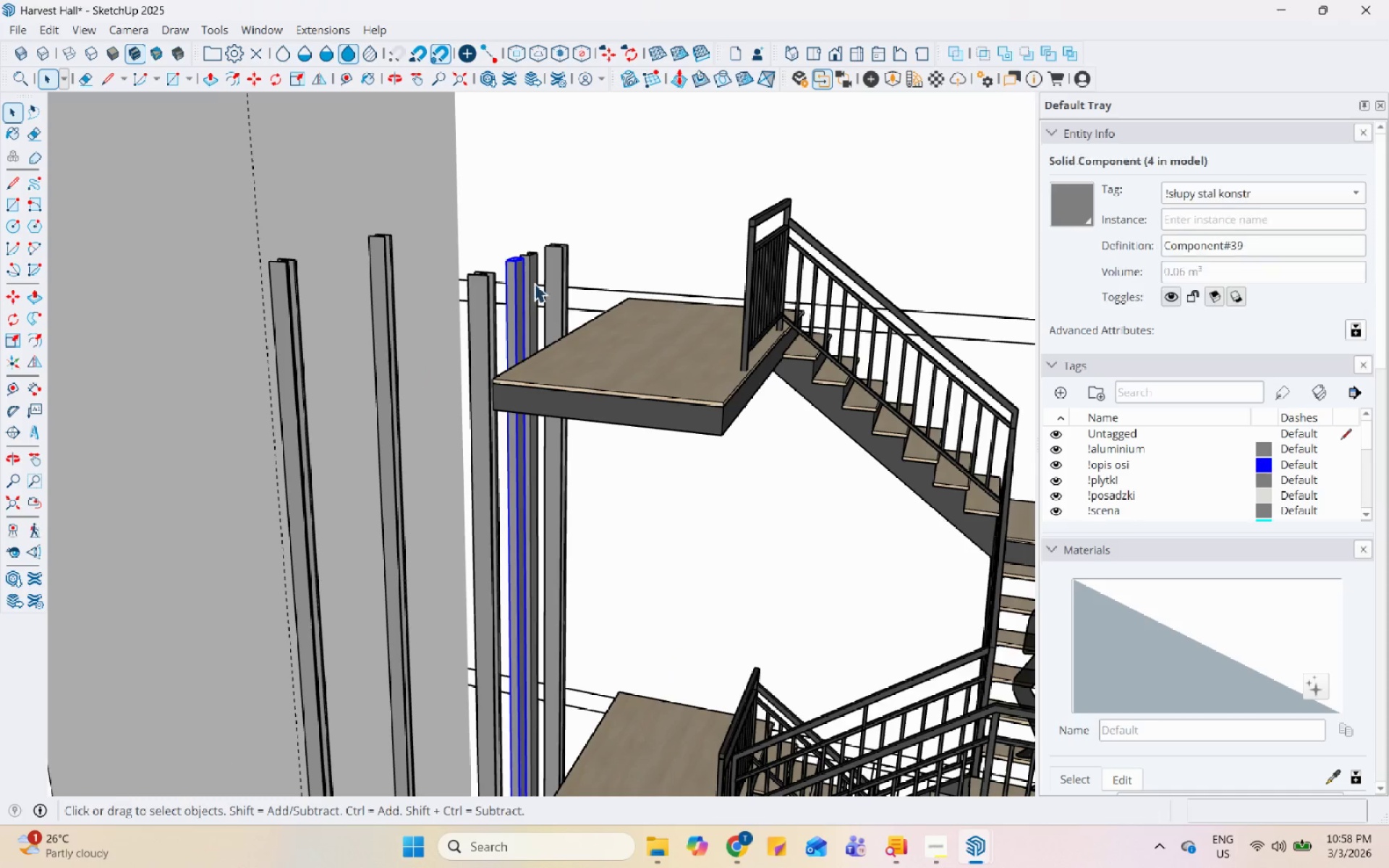 
left_click([326, 489])
 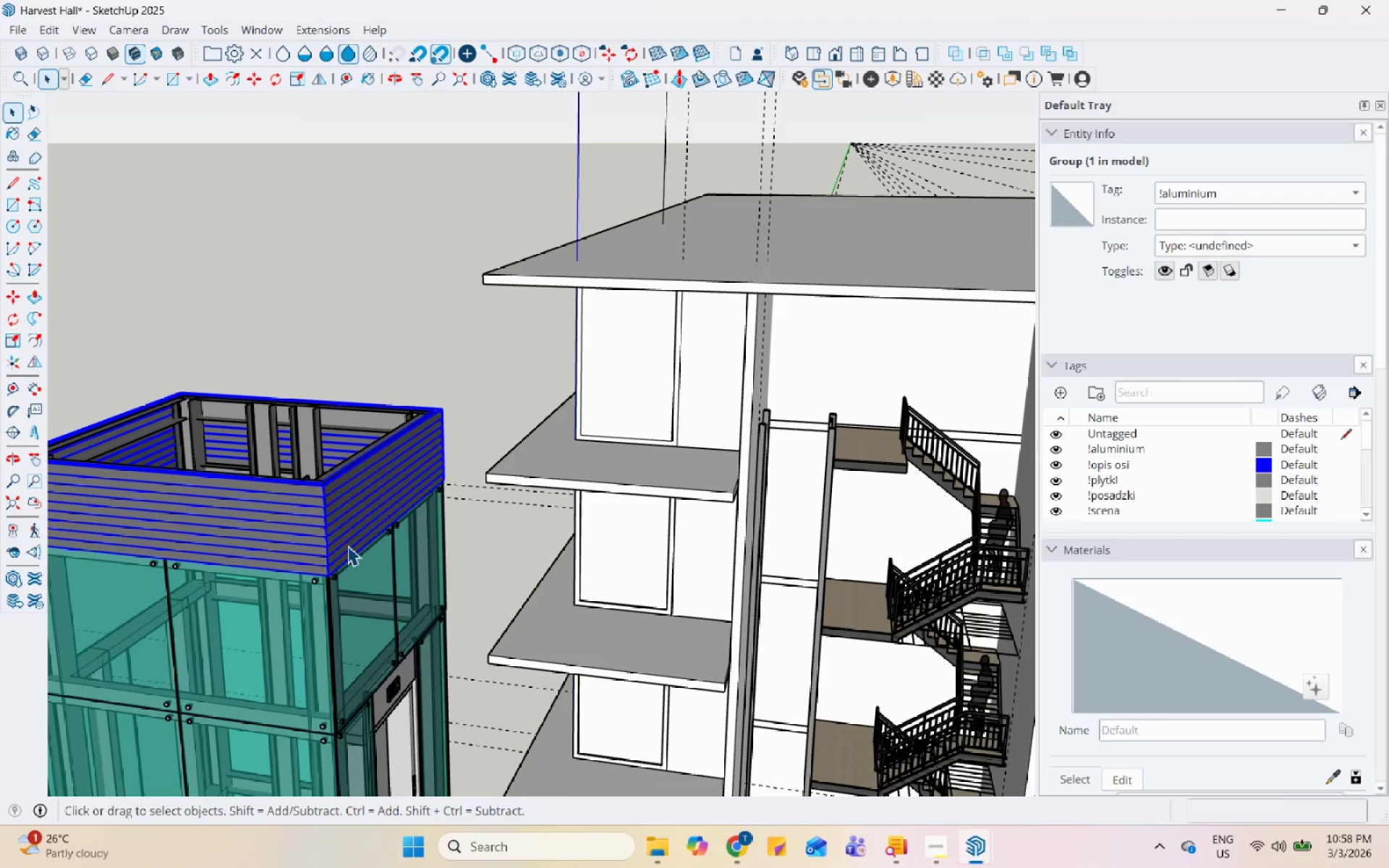 
scroll: coordinate [327, 440], scroll_direction: down, amount: 11.0
 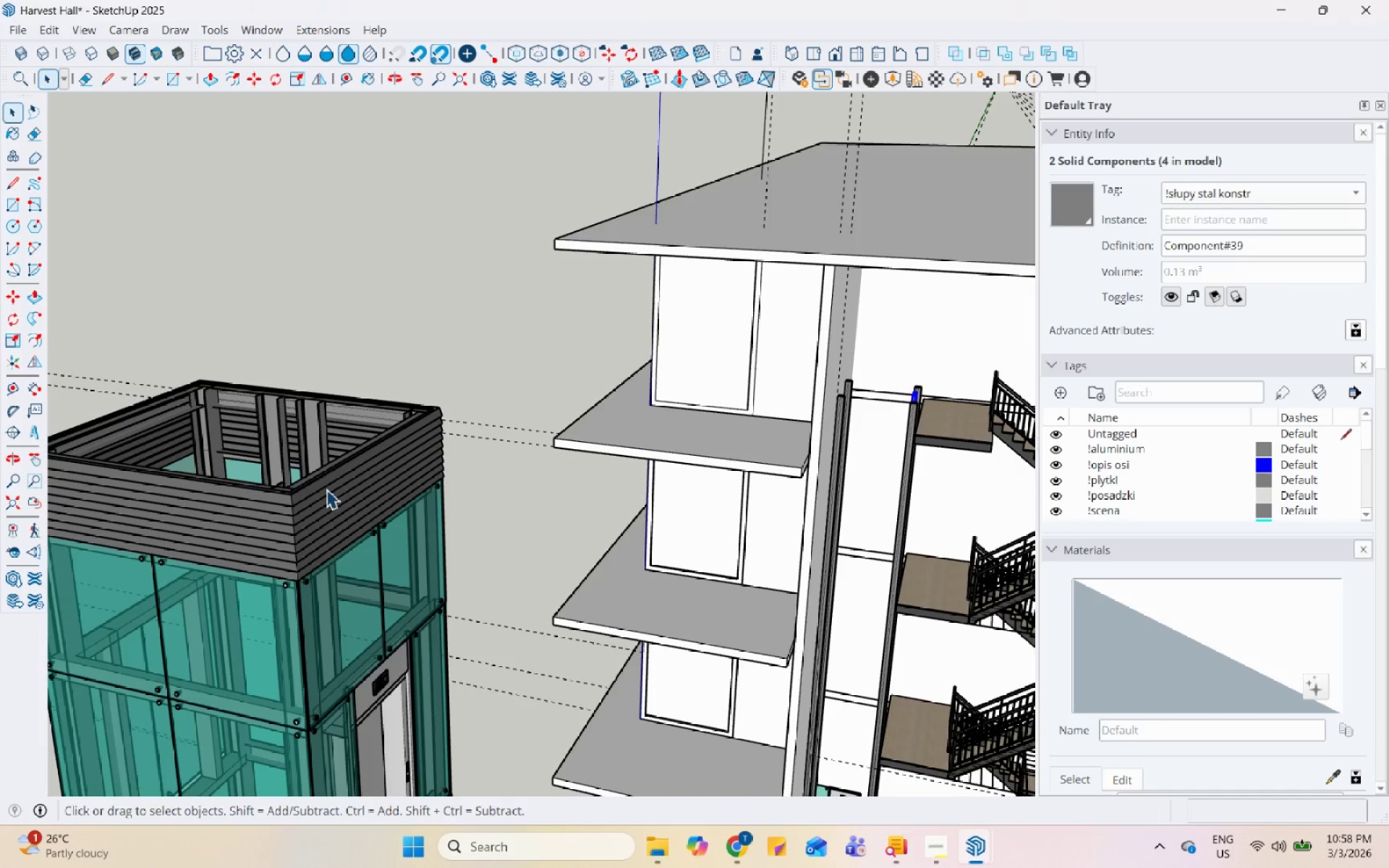 
scroll: coordinate [273, 411], scroll_direction: up, amount: 1.0
 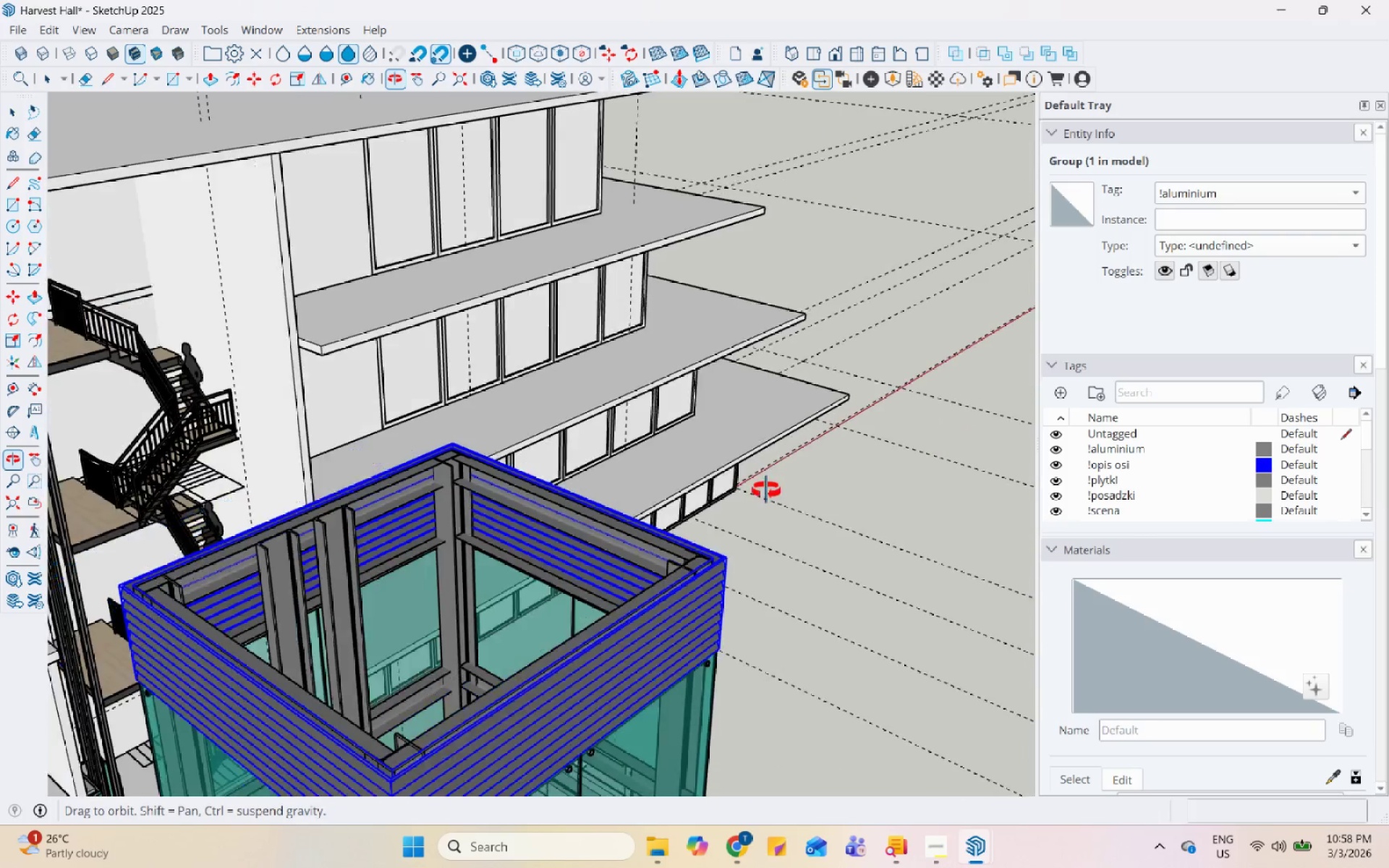 
hold_key(key=ControlLeft, duration=0.45)
left_click([511, 473])
 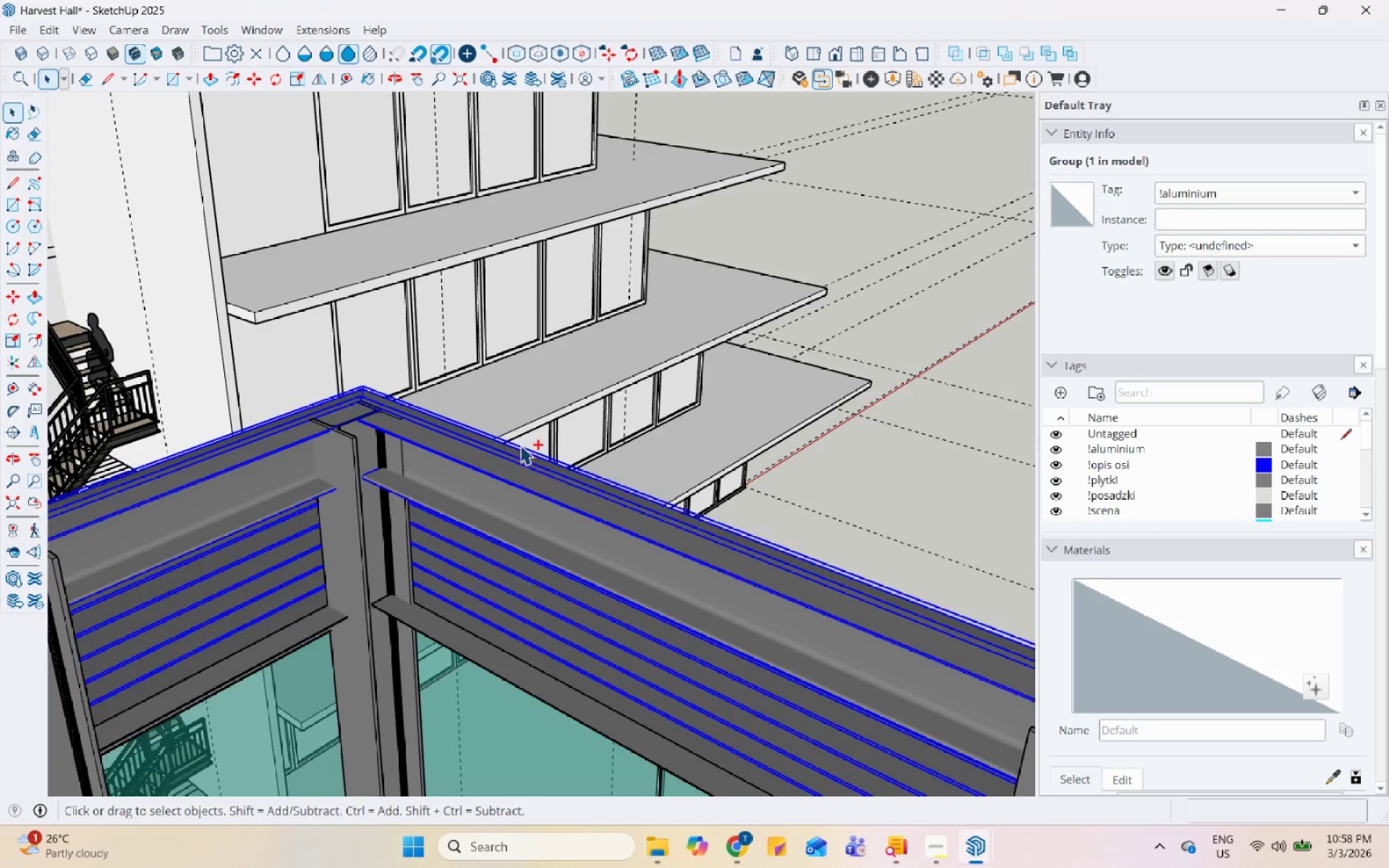 
scroll: coordinate [511, 473], scroll_direction: up, amount: 9.0
 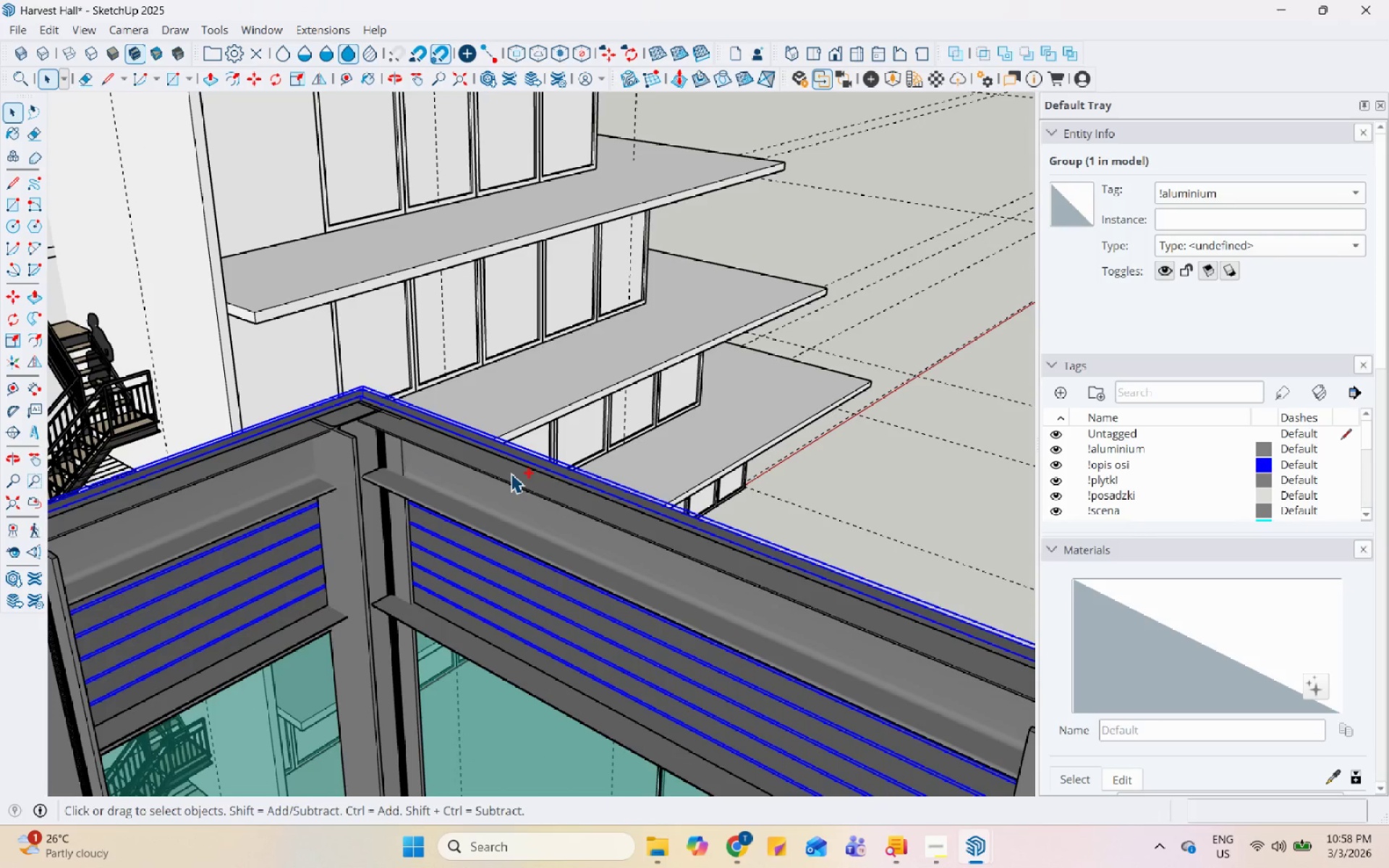 
scroll: coordinate [517, 446], scroll_direction: down, amount: 6.0
 